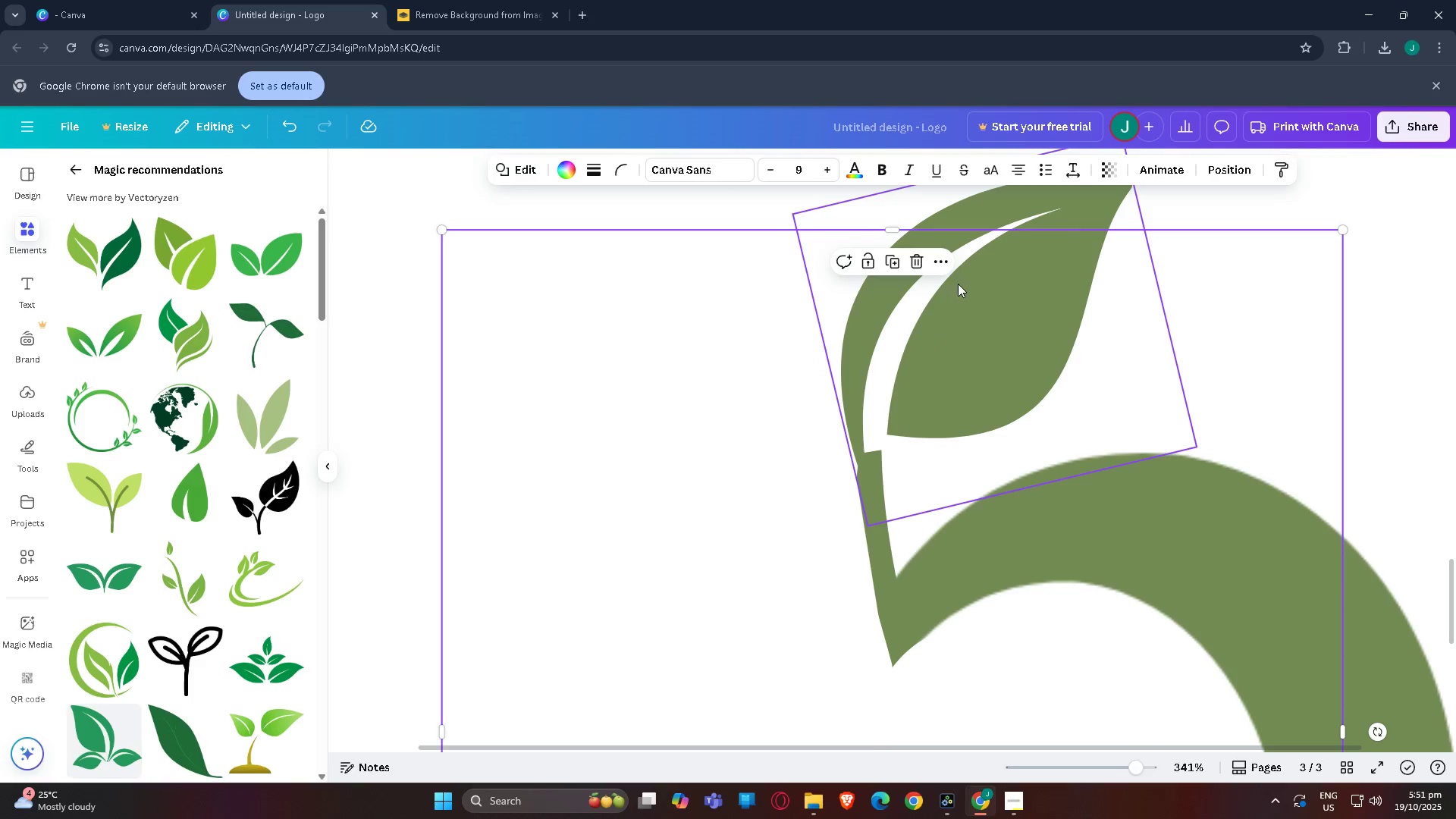 
left_click([968, 352])
 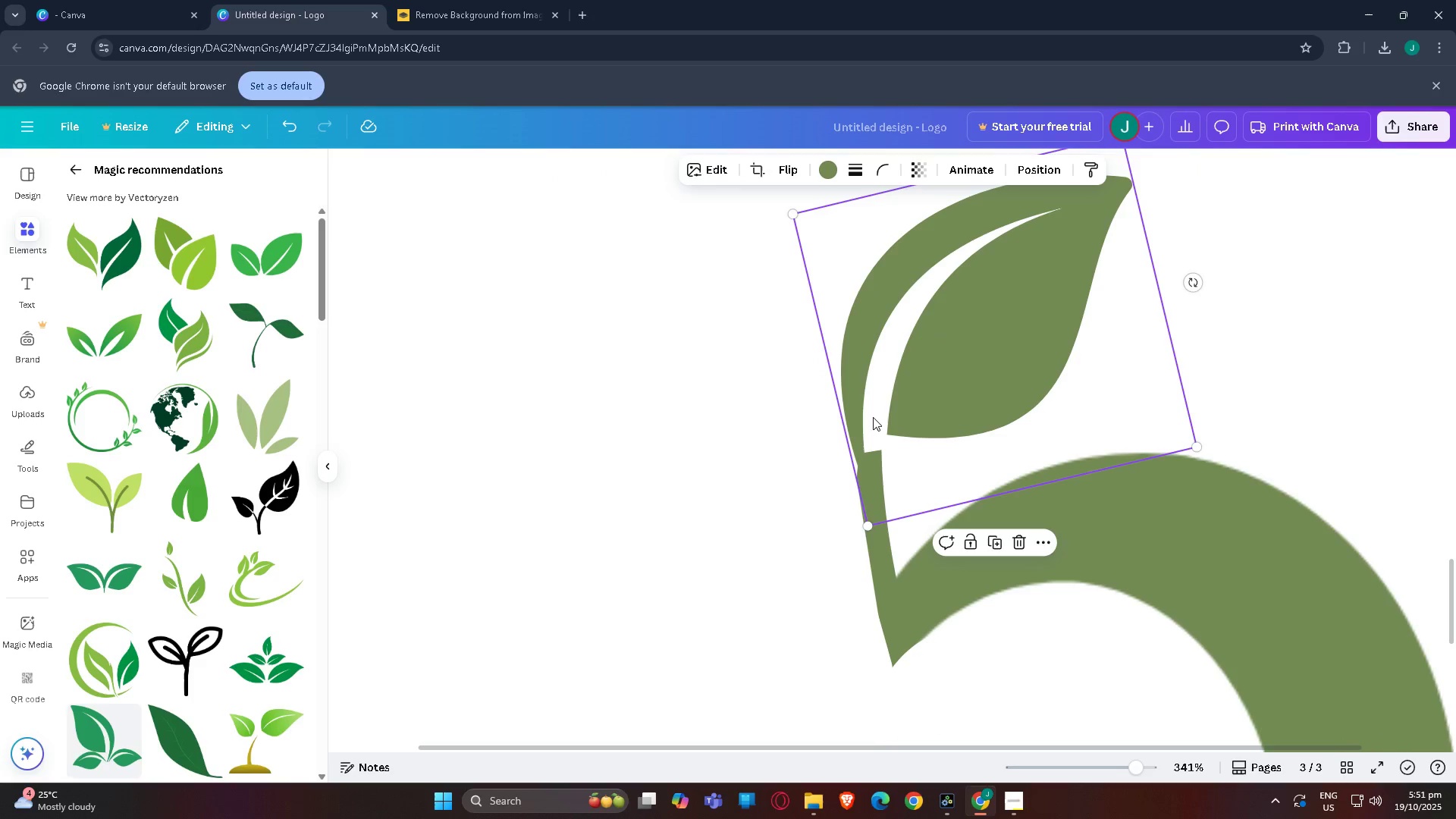 
left_click_drag(start_coordinate=[961, 357], to_coordinate=[959, 369])
 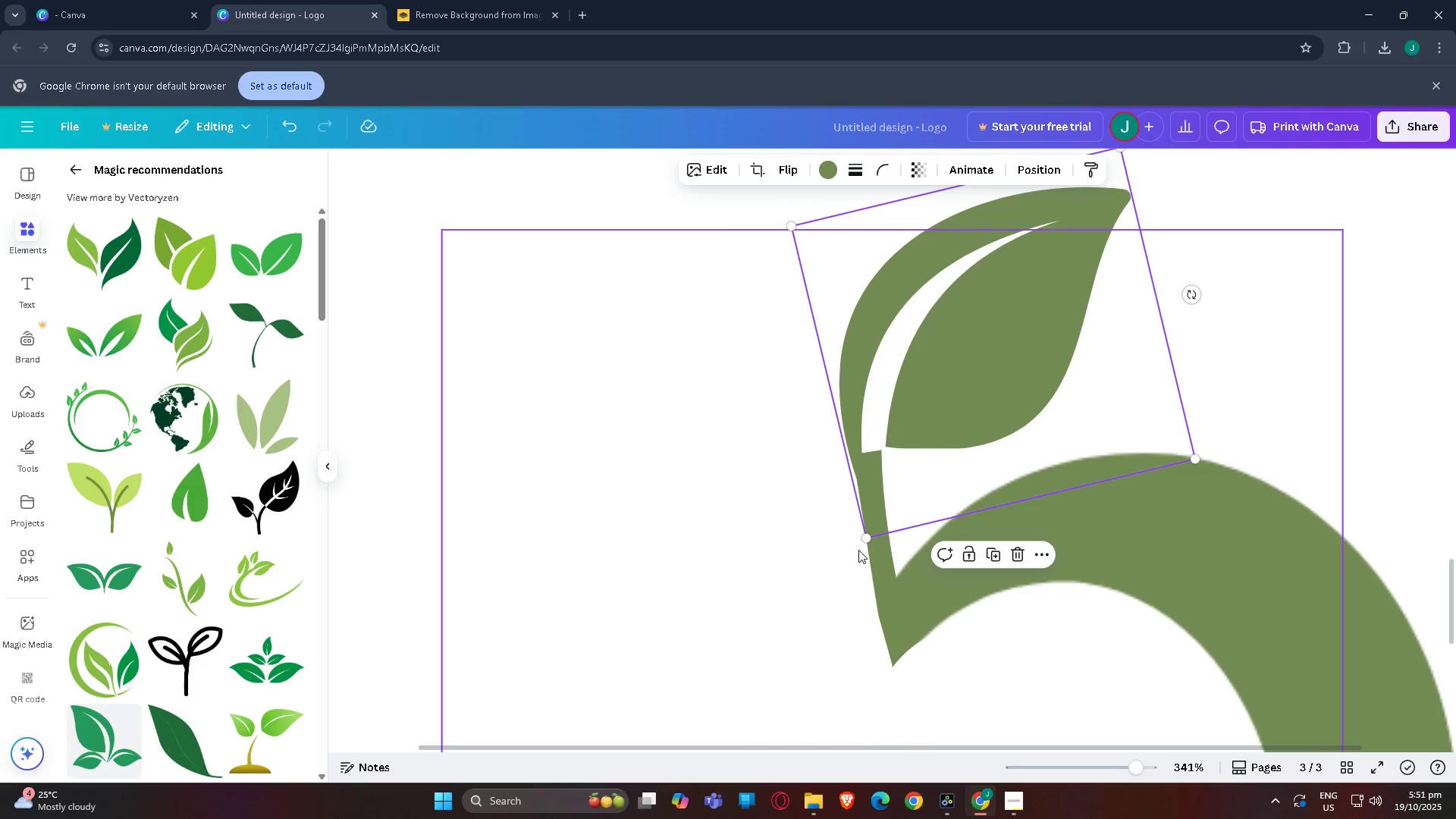 
left_click_drag(start_coordinate=[934, 490], to_coordinate=[939, 480])
 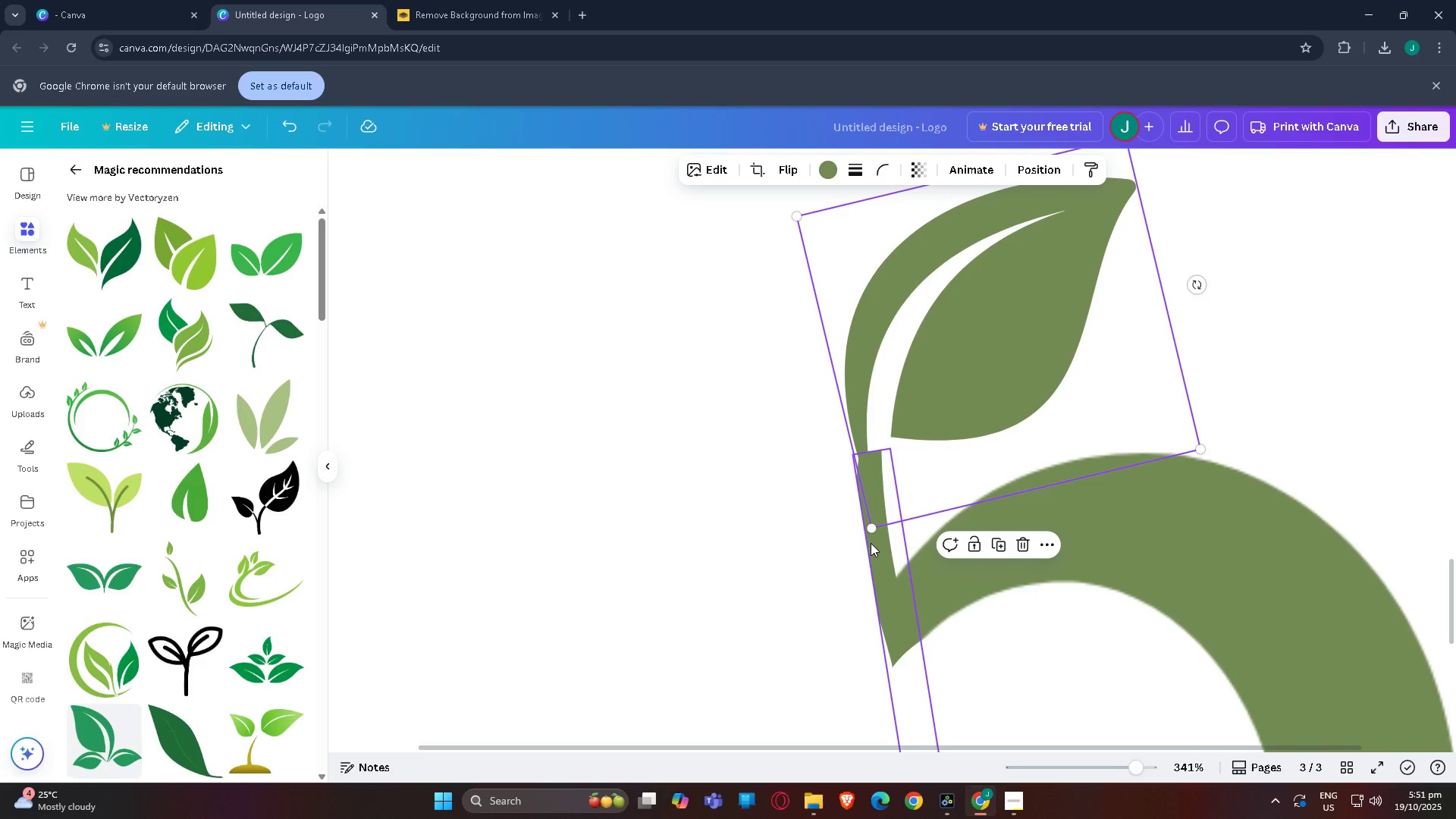 
left_click([874, 545])
 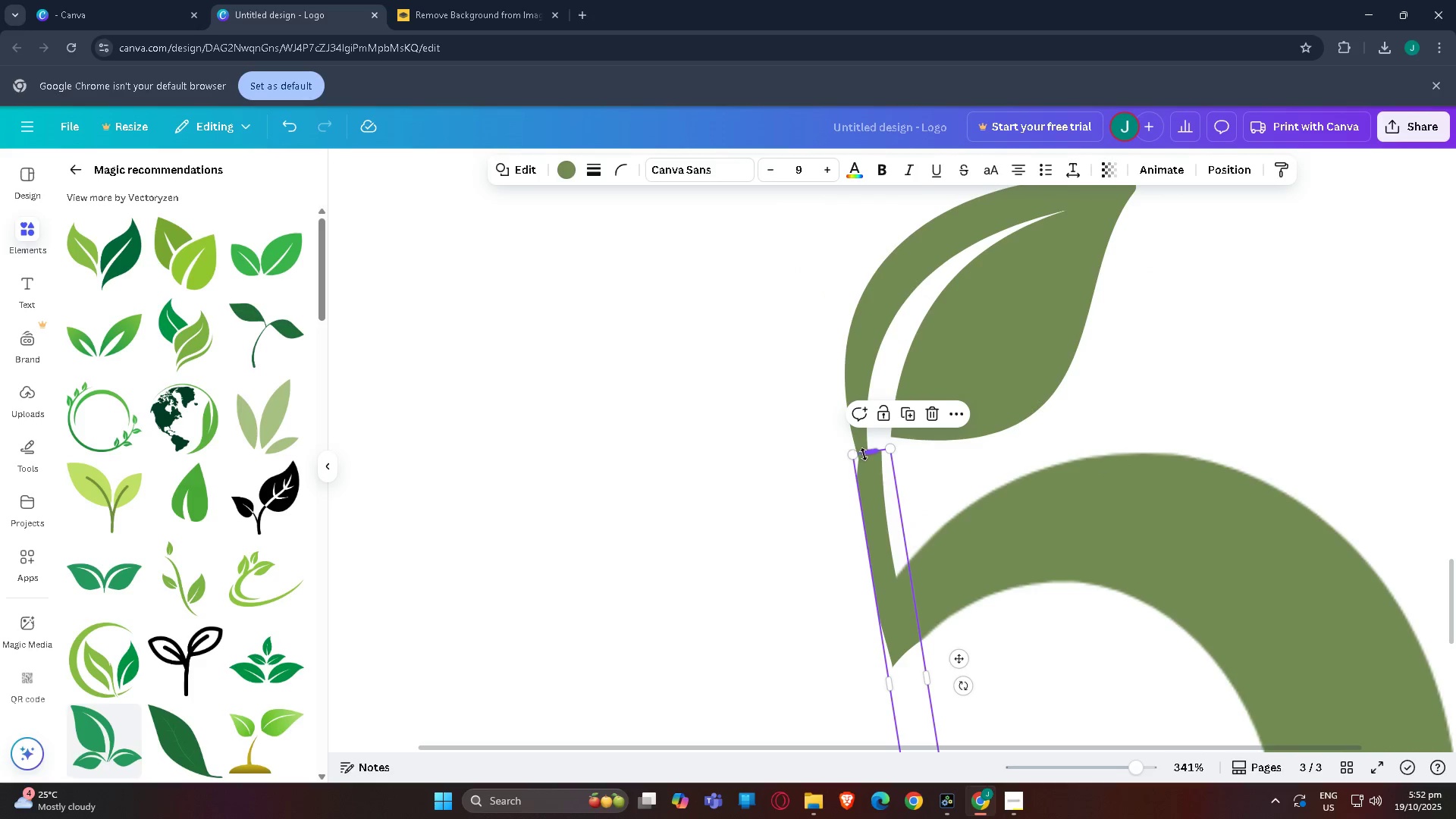 
left_click_drag(start_coordinate=[869, 454], to_coordinate=[868, 442])
 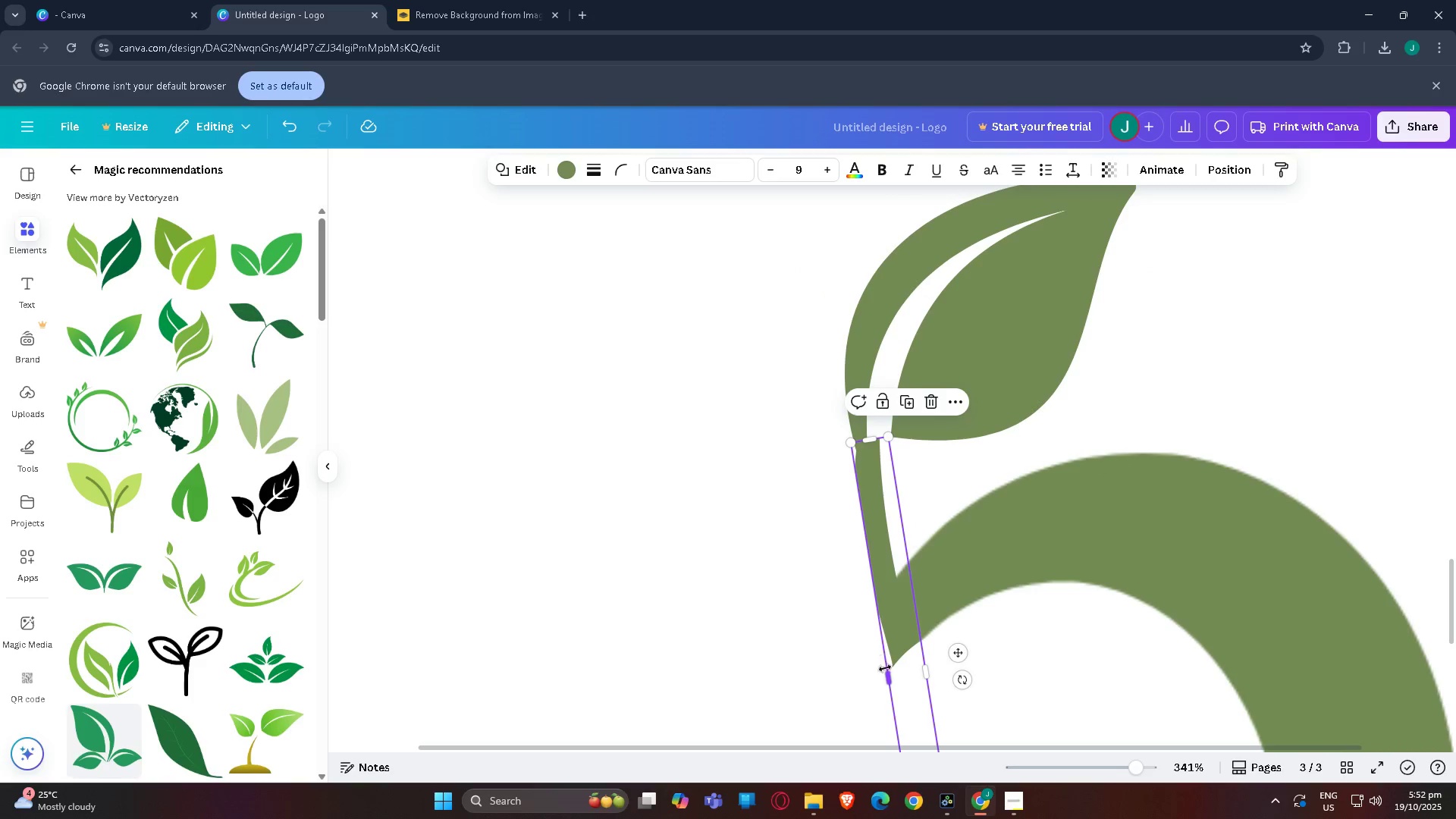 
left_click_drag(start_coordinate=[890, 684], to_coordinate=[883, 683])
 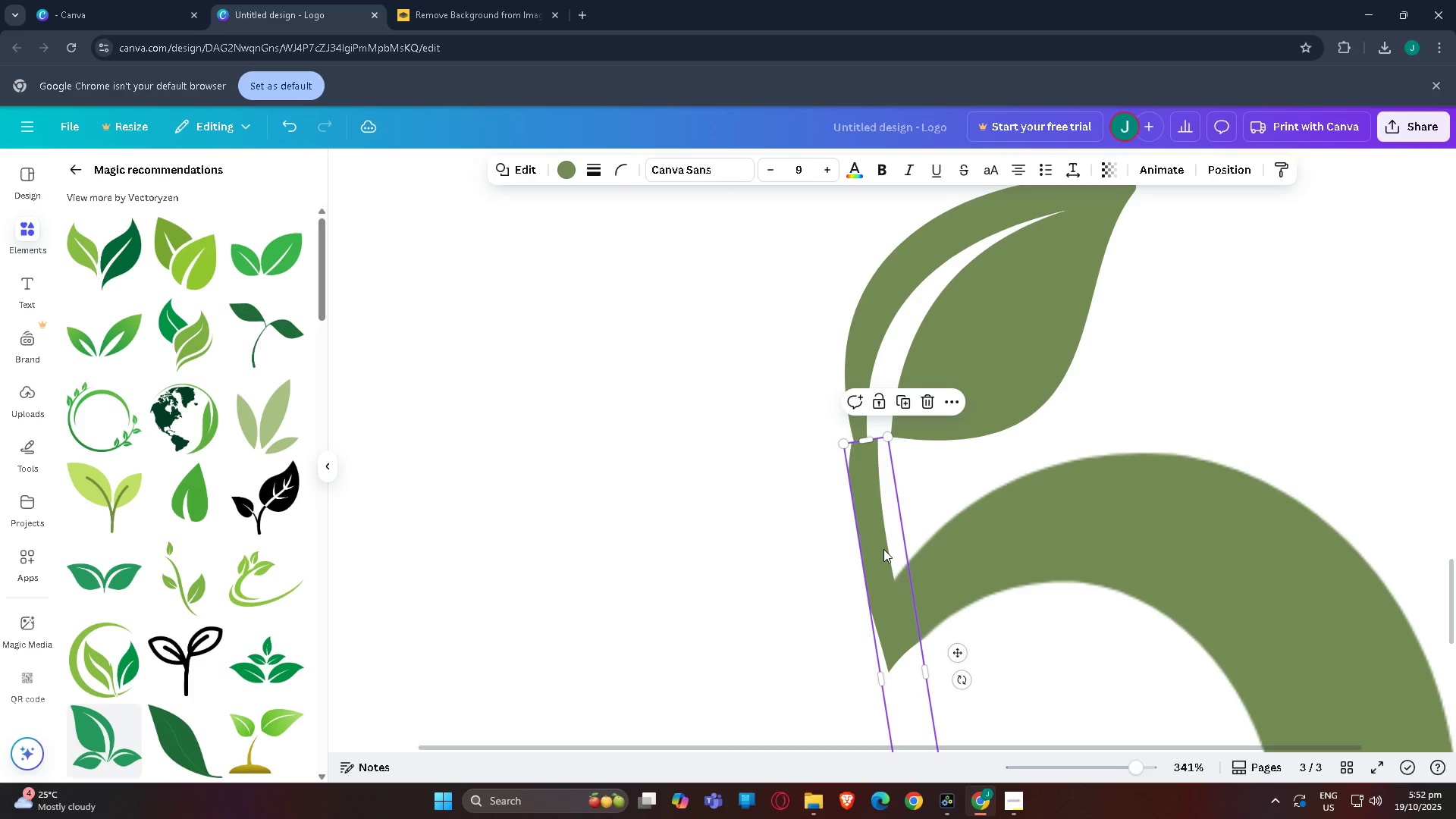 
left_click_drag(start_coordinate=[883, 549], to_coordinate=[890, 548])
 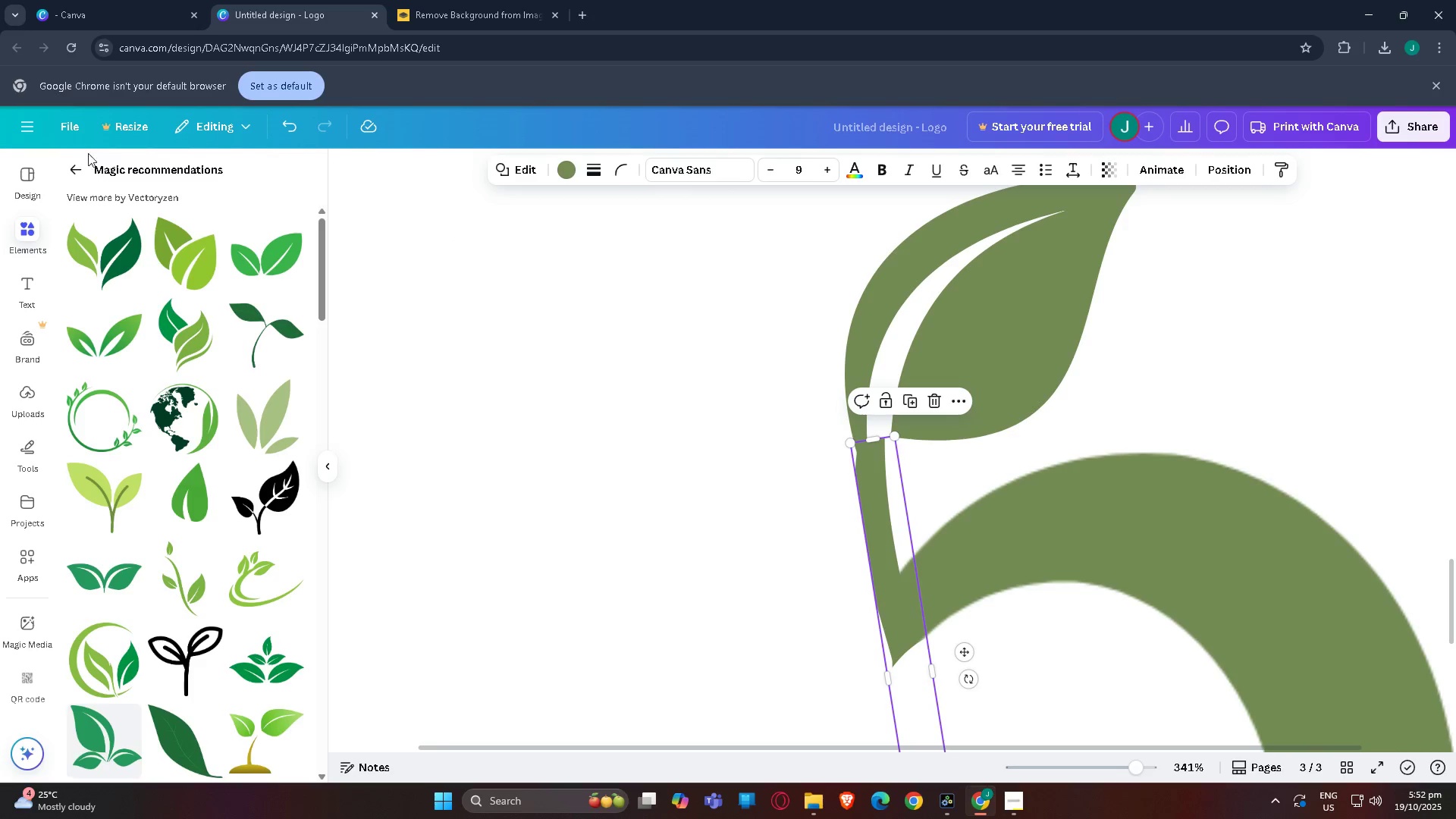 
left_click([956, 351])
 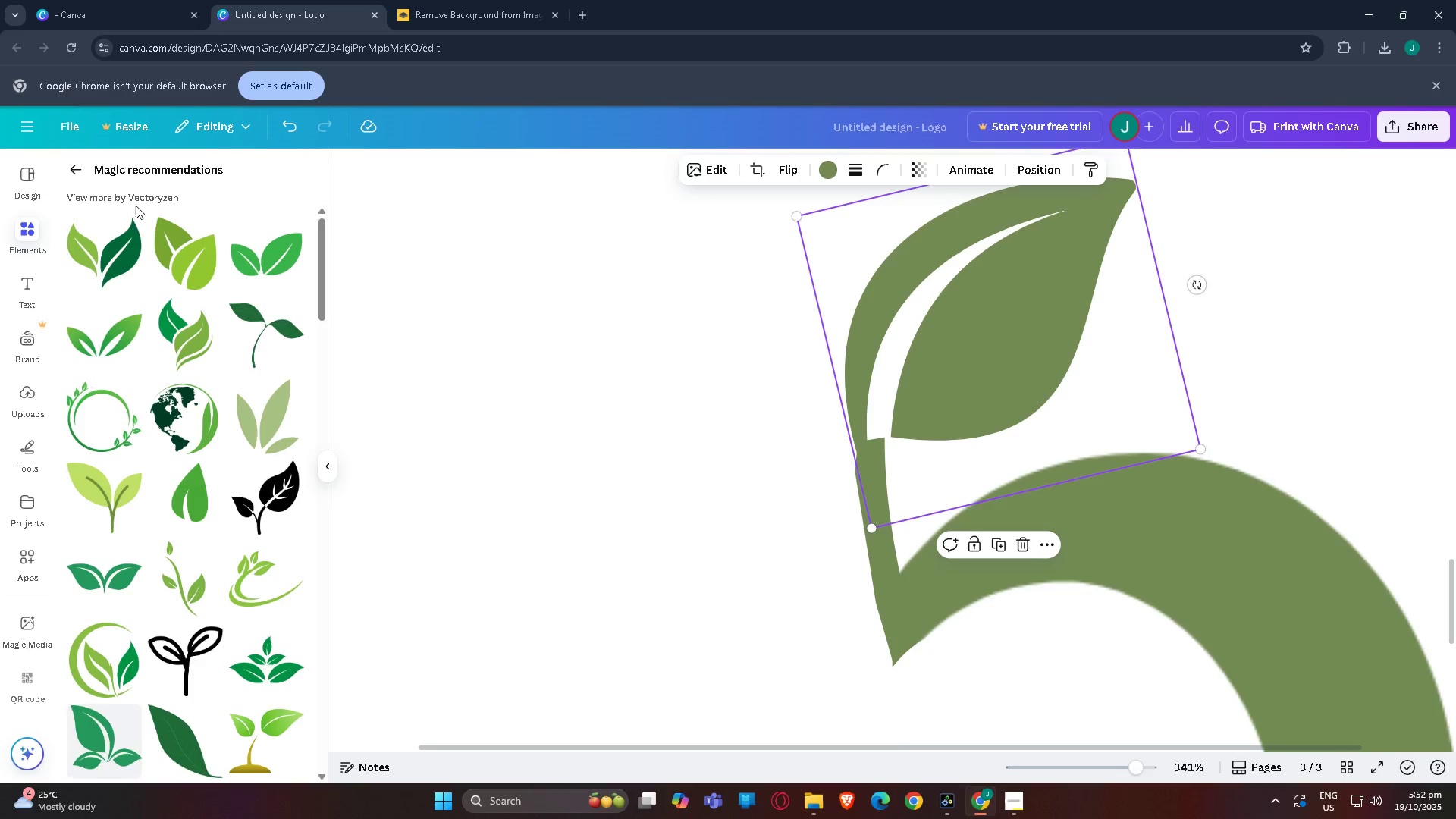 
left_click([77, 166])
 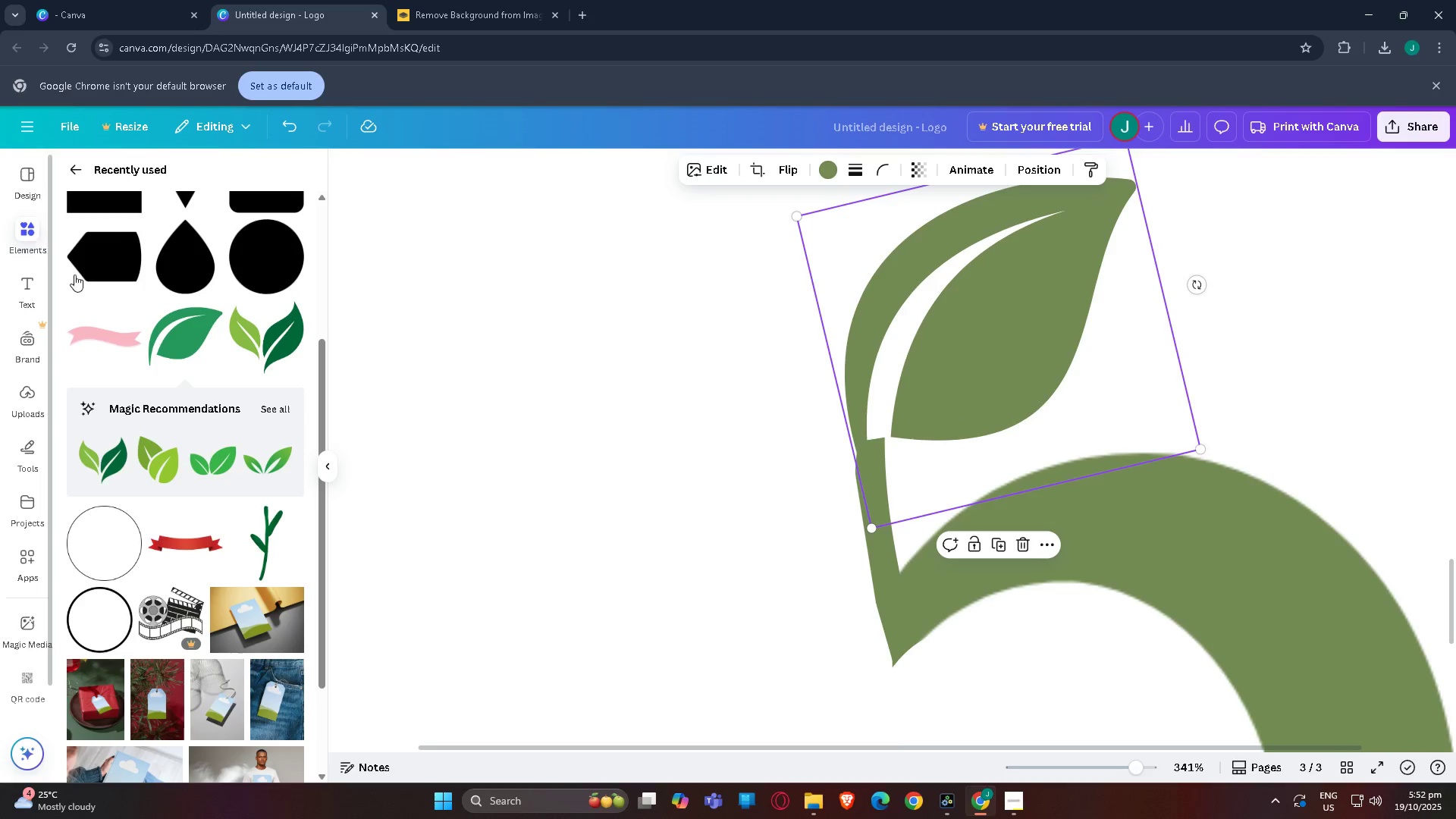 
scroll: coordinate [180, 355], scroll_direction: up, amount: 4.0
 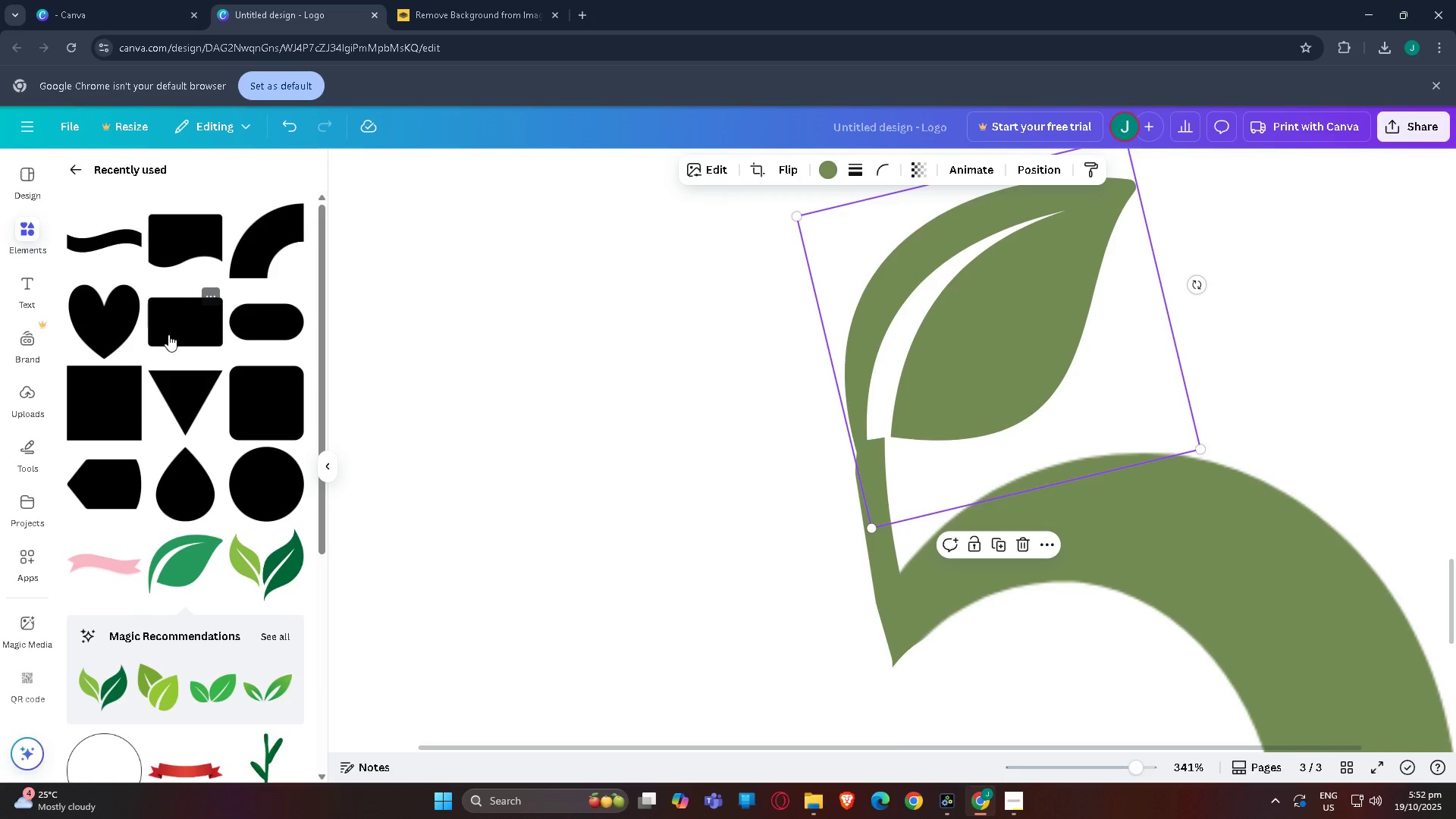 
left_click([171, 331])
 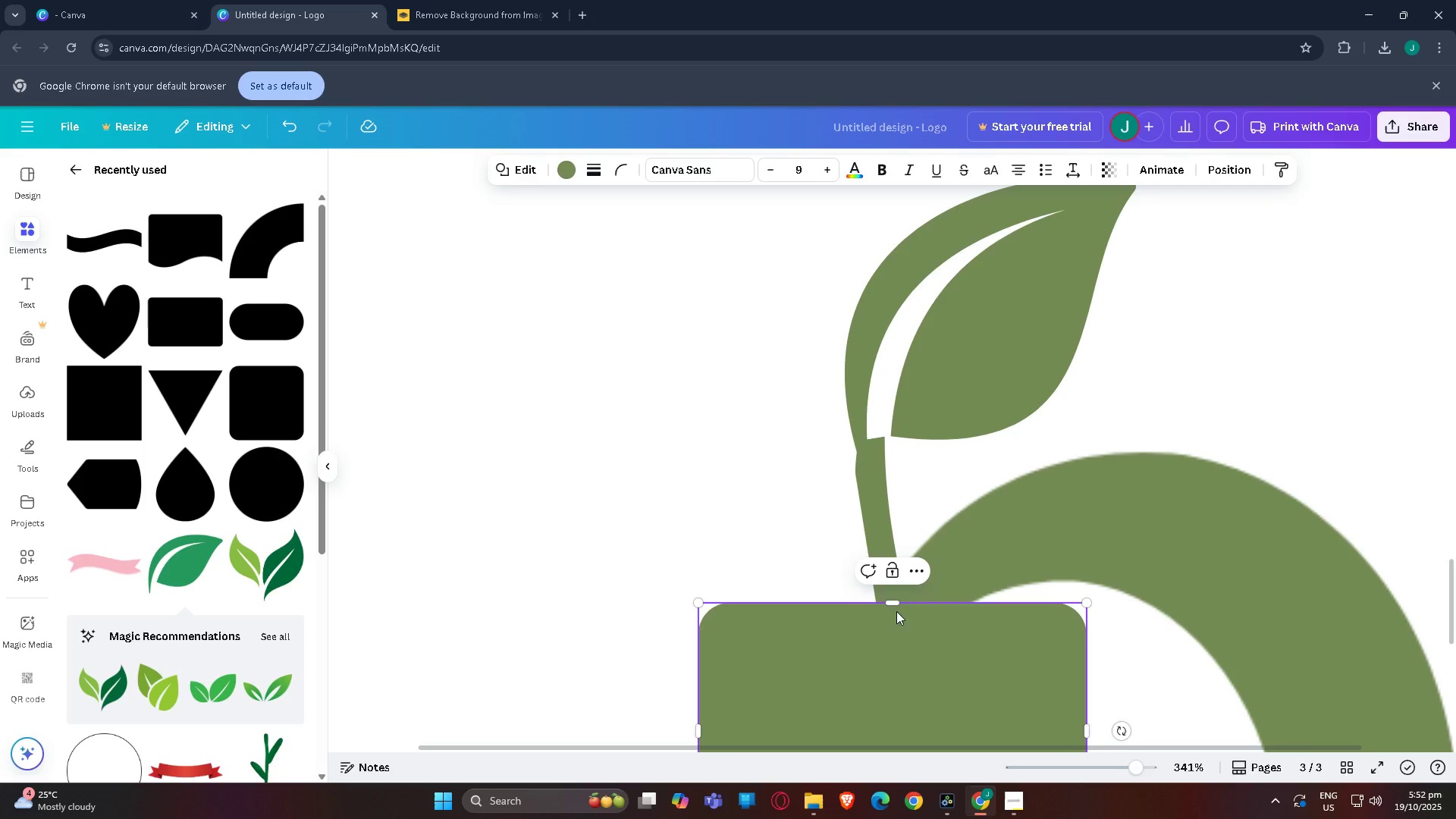 
left_click_drag(start_coordinate=[896, 605], to_coordinate=[891, 671])
 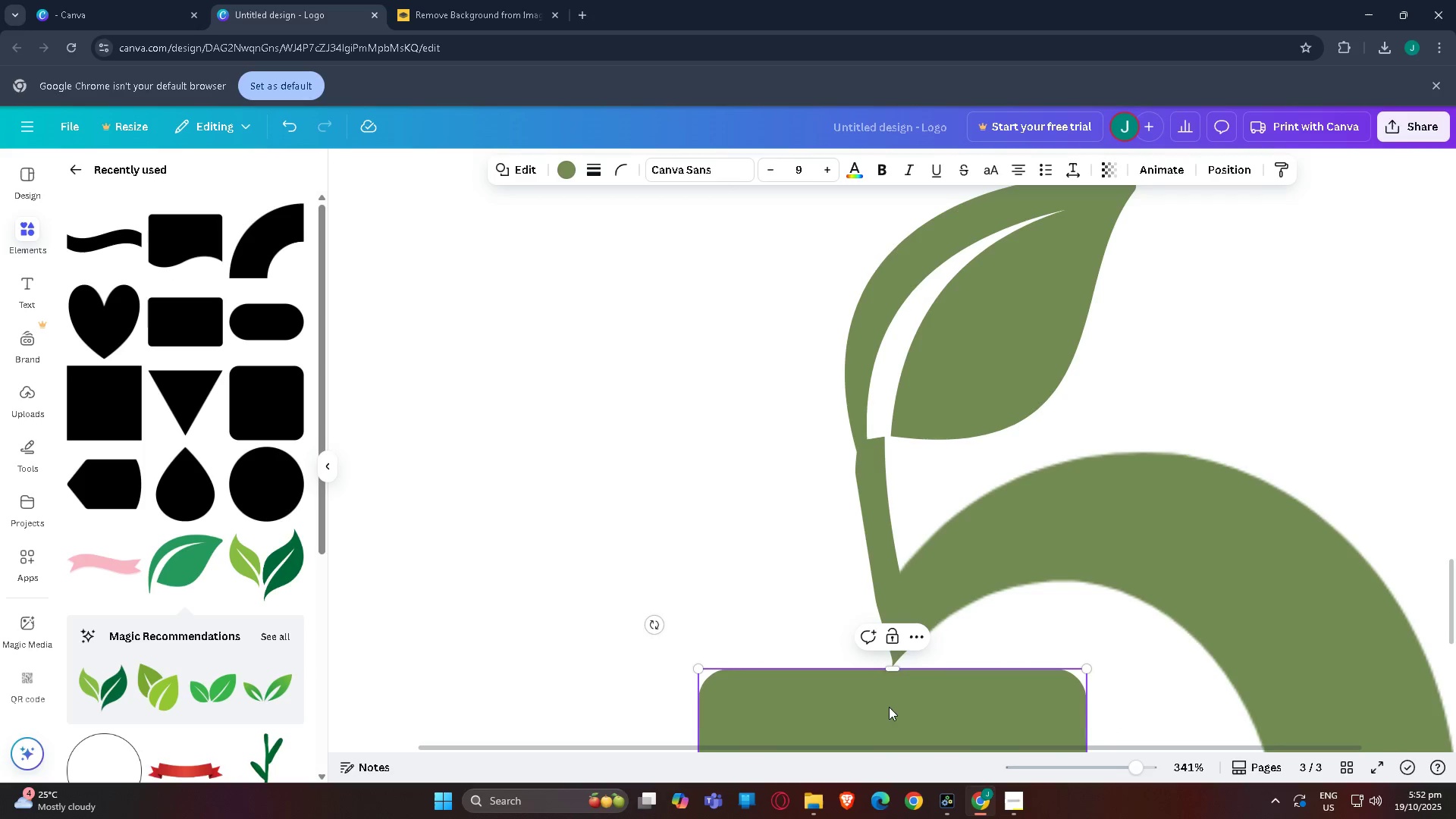 
left_click_drag(start_coordinate=[890, 708], to_coordinate=[922, 349])
 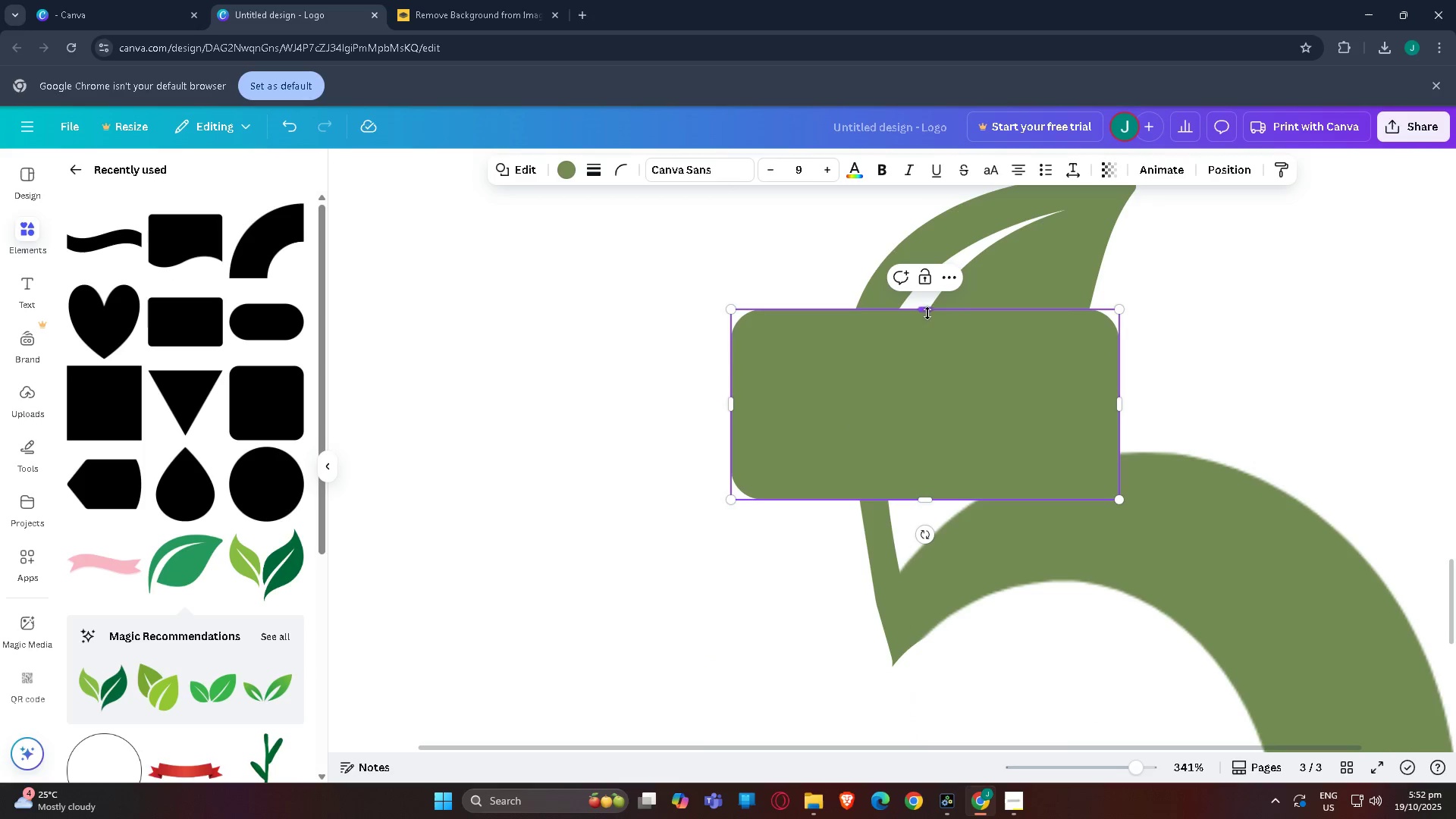 
left_click_drag(start_coordinate=[925, 312], to_coordinate=[927, 463])
 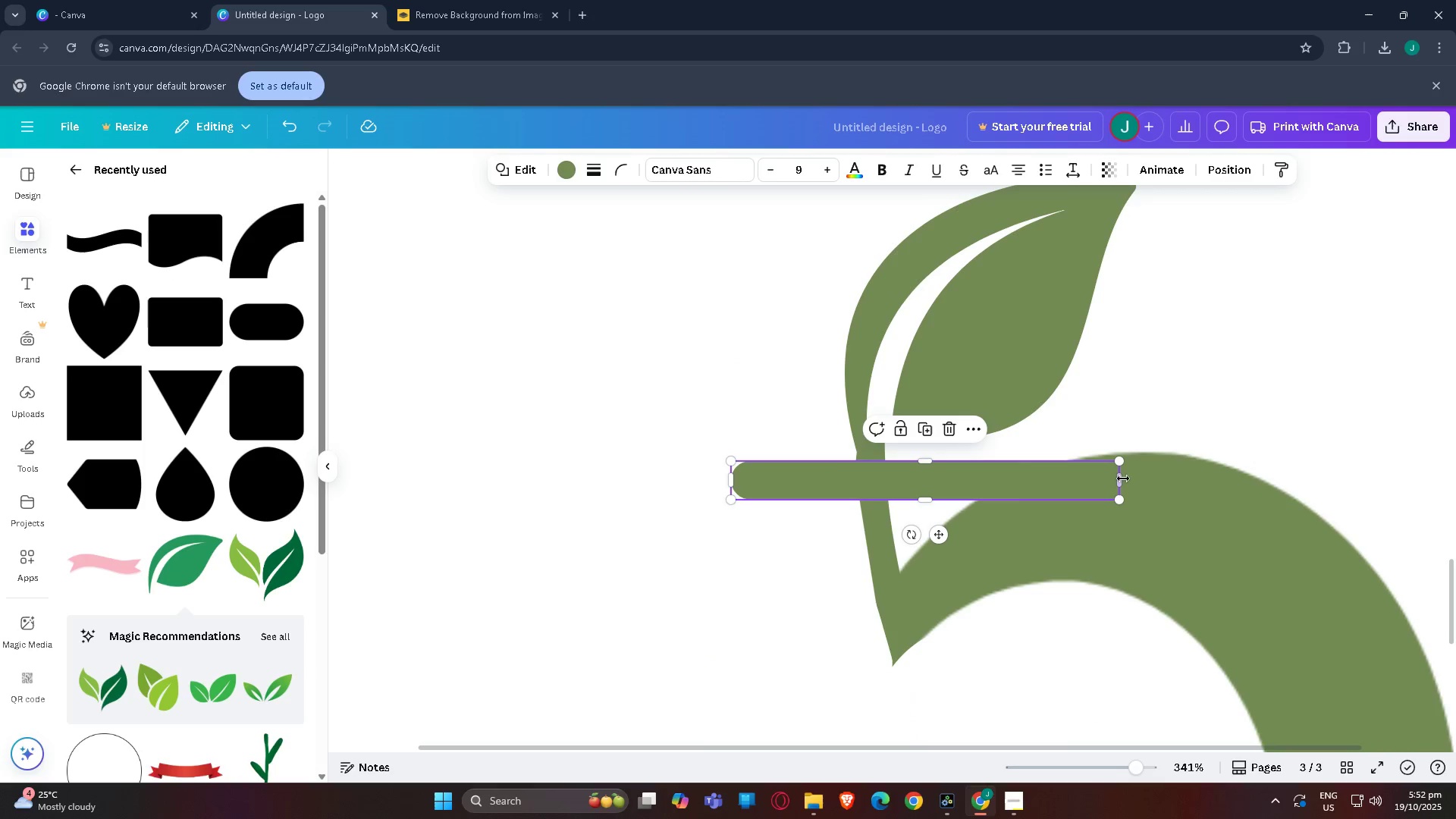 
left_click_drag(start_coordinate=[1117, 480], to_coordinate=[764, 479])
 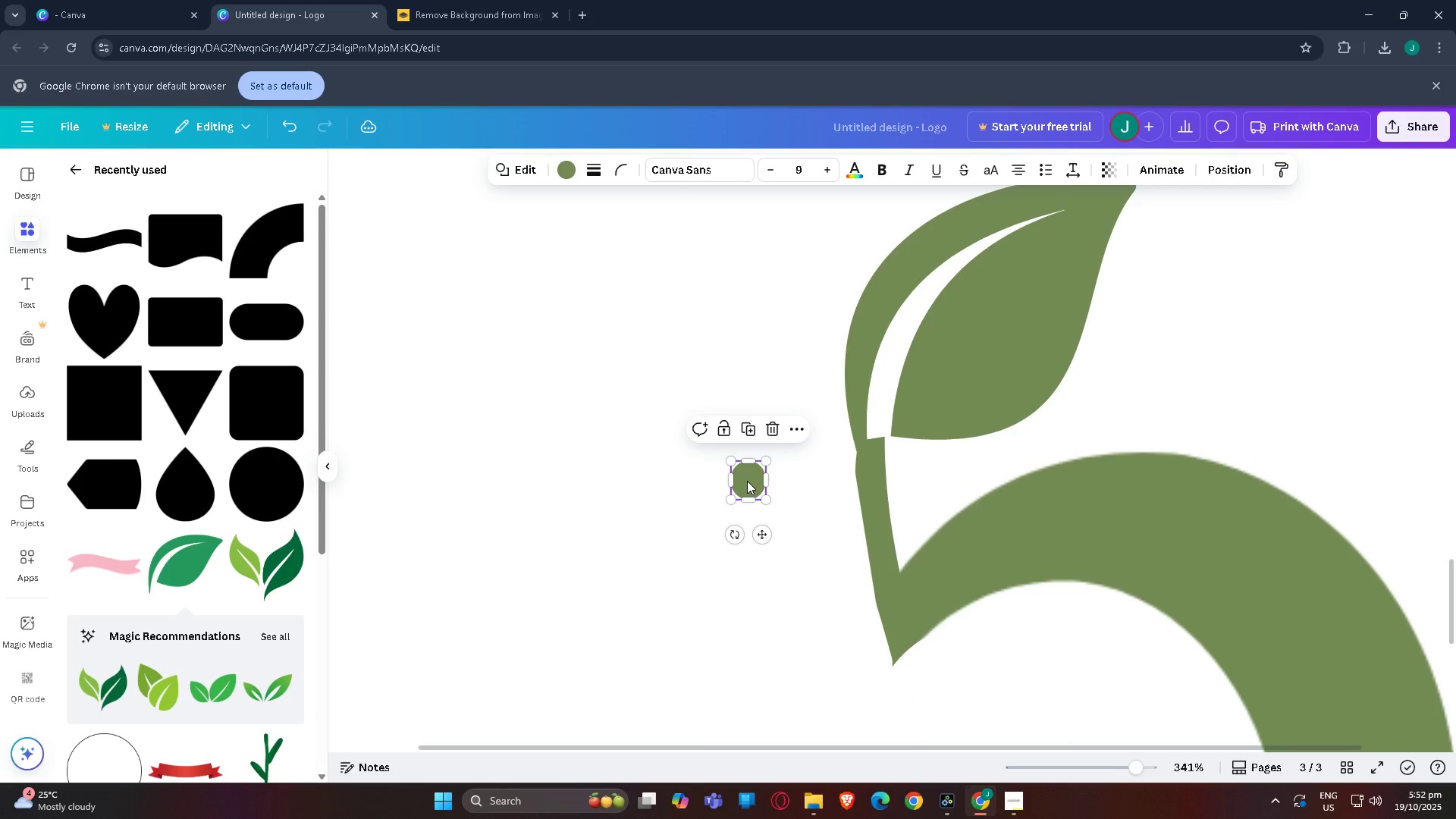 
left_click_drag(start_coordinate=[747, 481], to_coordinate=[872, 425])
 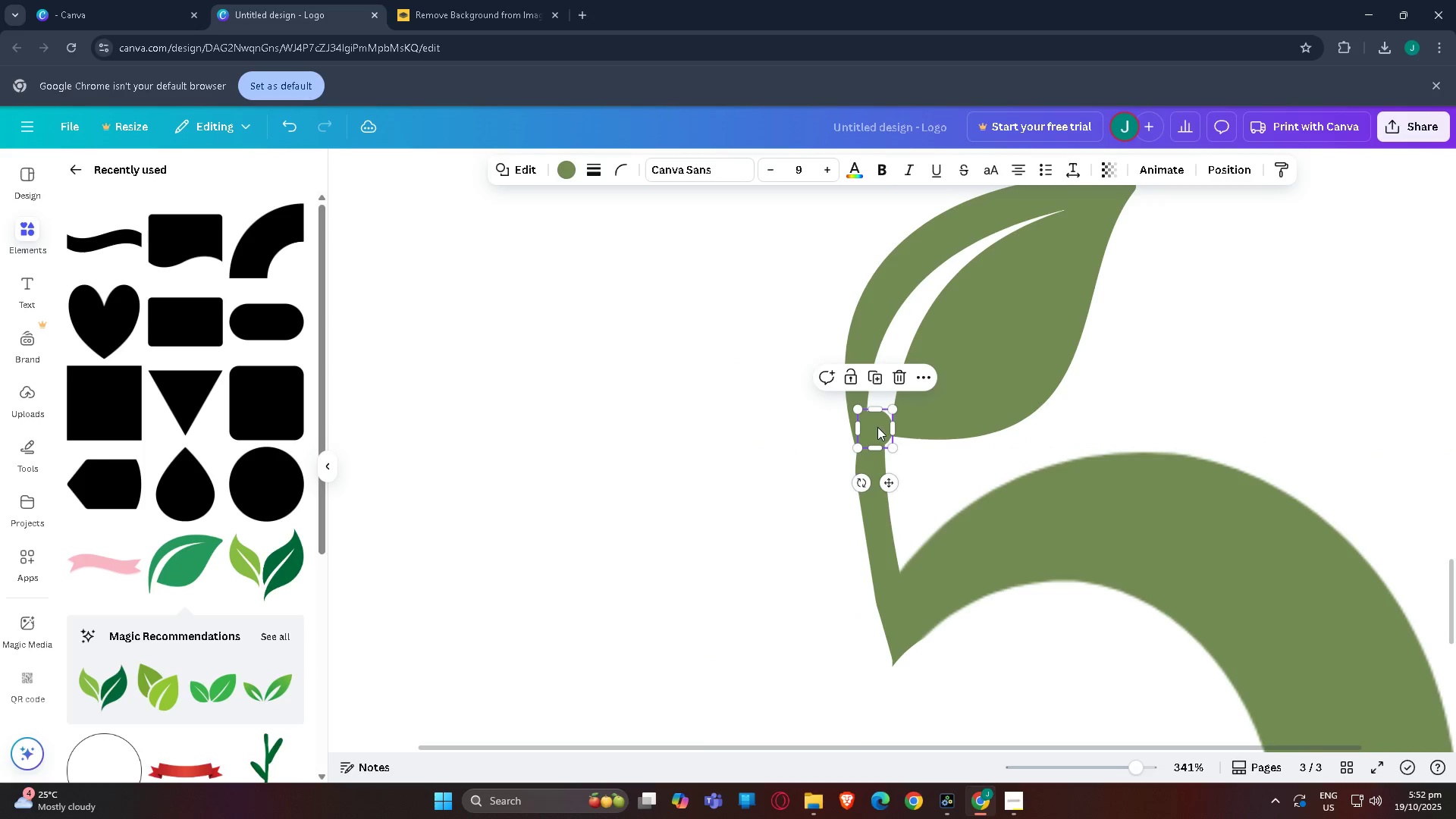 
key(Control+C)
 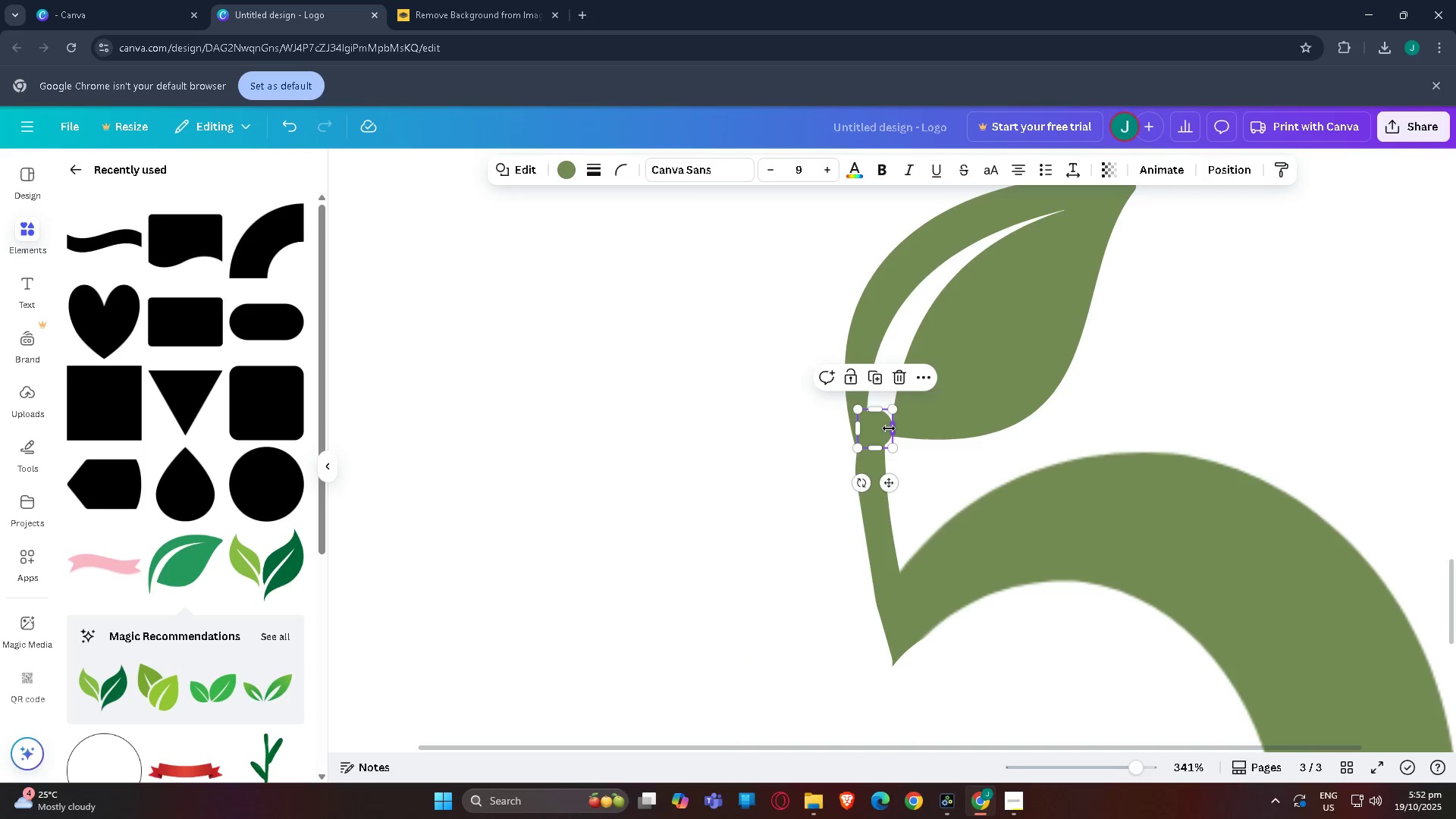 
key(Control+V)
 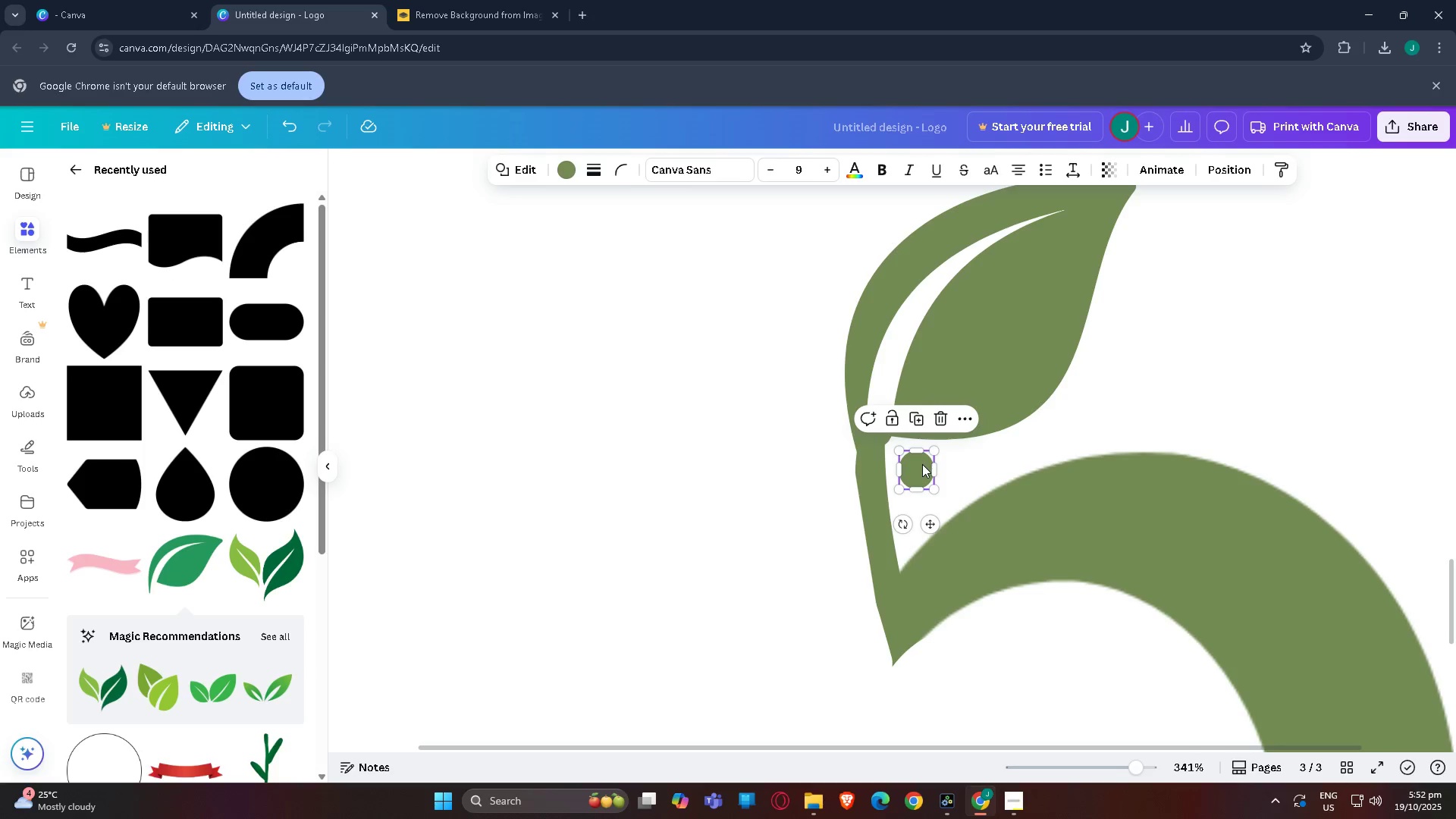 
left_click_drag(start_coordinate=[918, 470], to_coordinate=[875, 414])
 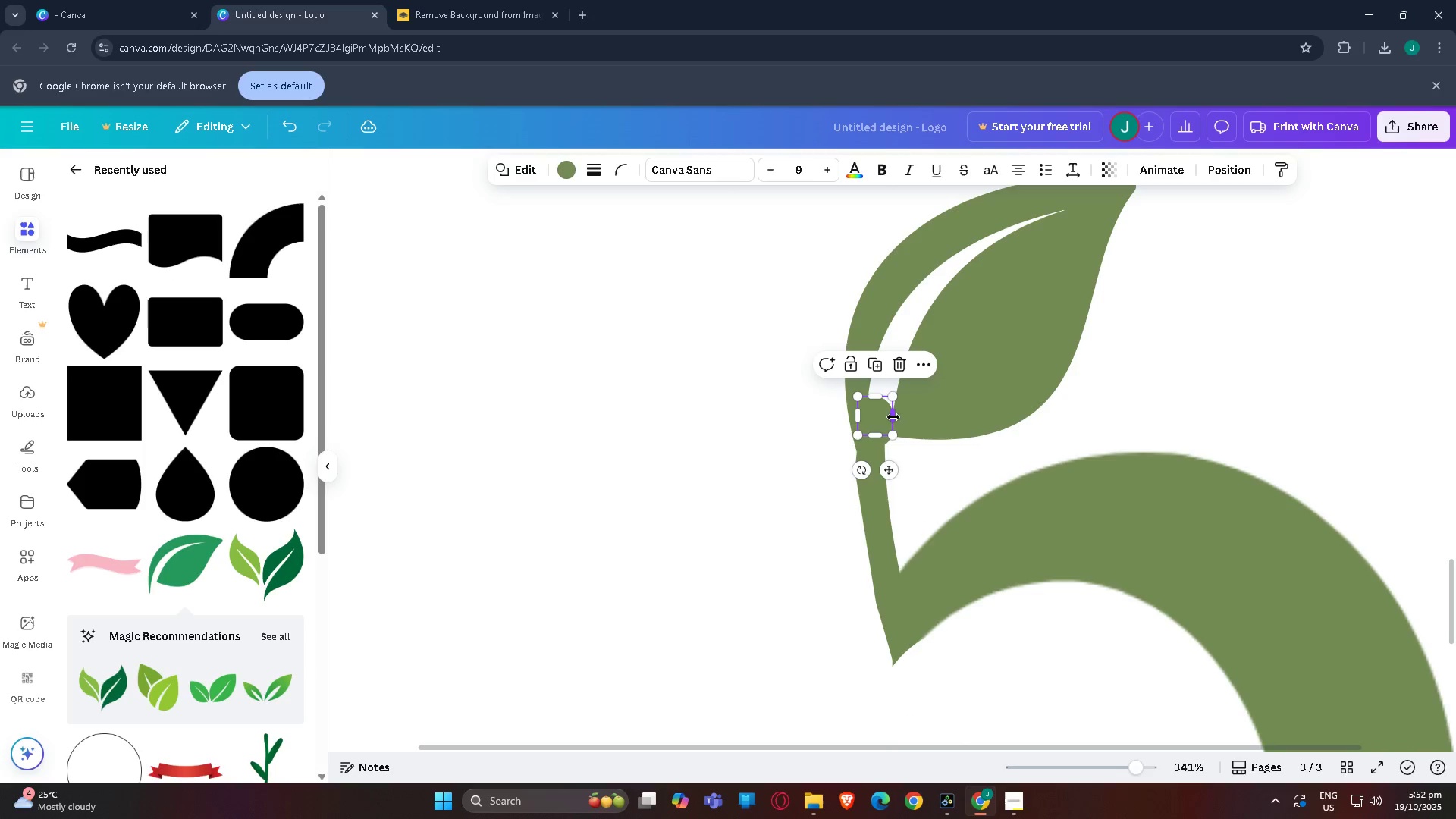 
left_click_drag(start_coordinate=[893, 417], to_coordinate=[947, 417])
 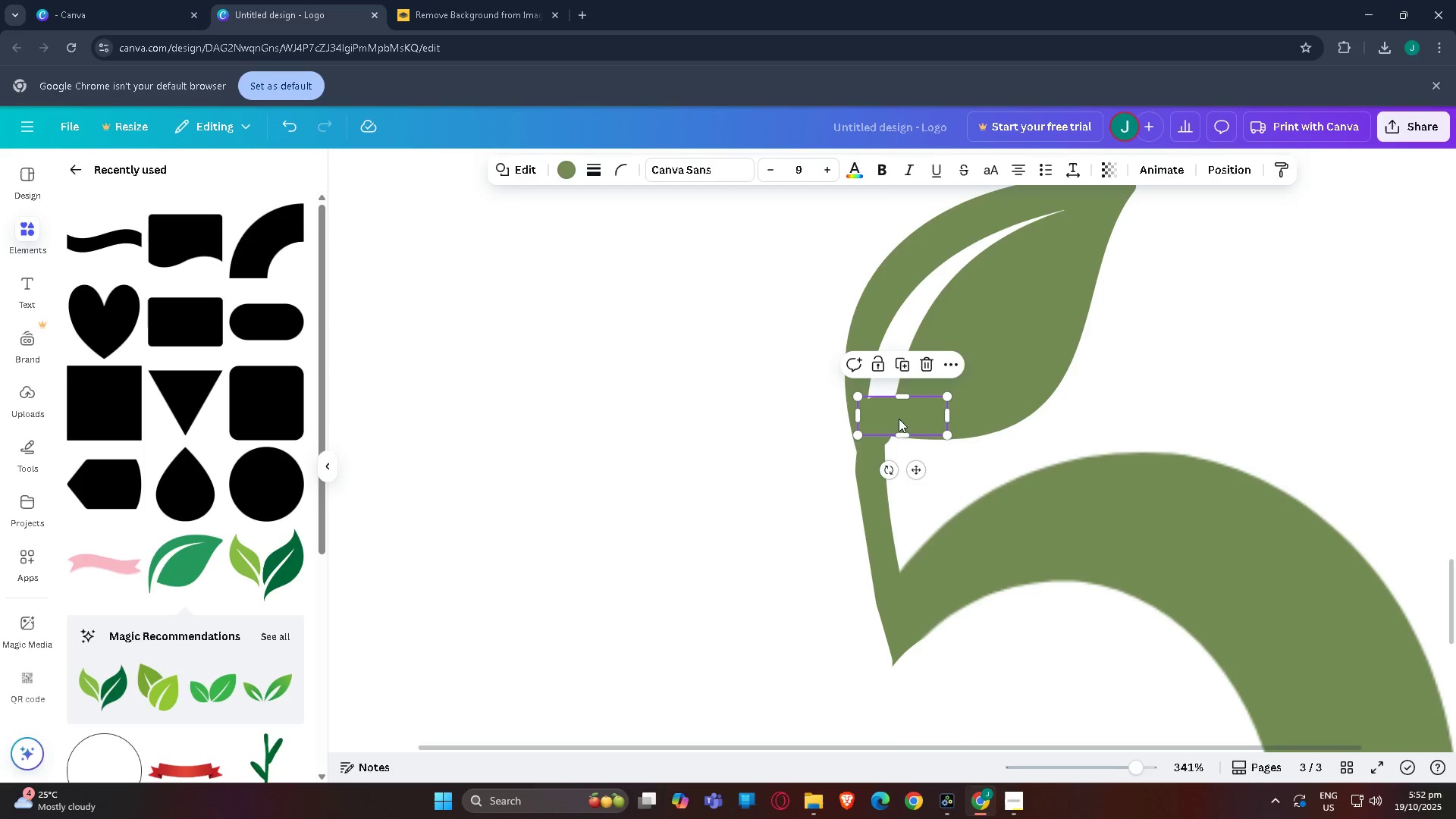 
left_click_drag(start_coordinate=[896, 419], to_coordinate=[882, 408])
 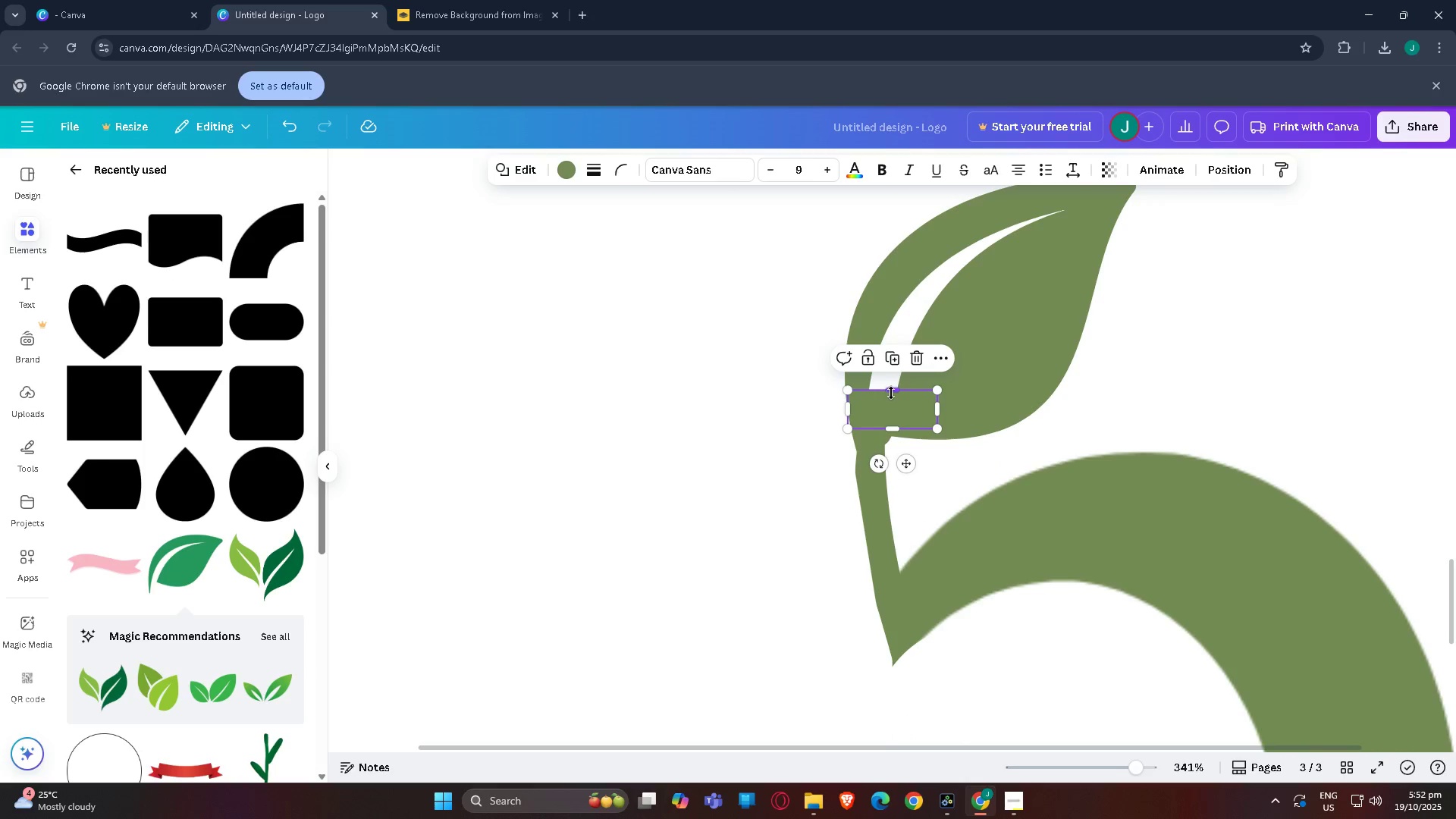 
left_click_drag(start_coordinate=[891, 393], to_coordinate=[924, 323])
 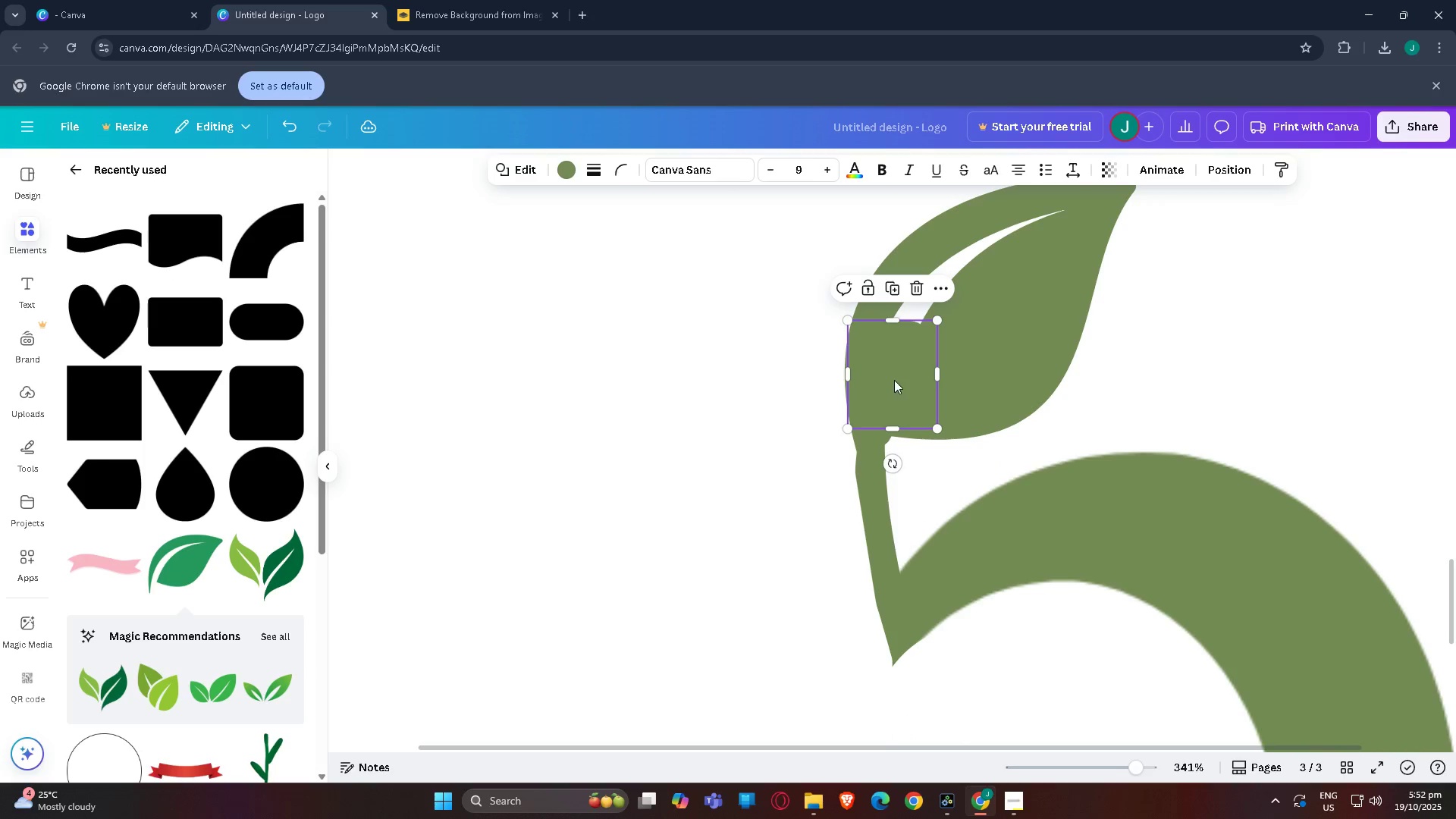 
left_click([894, 380])
 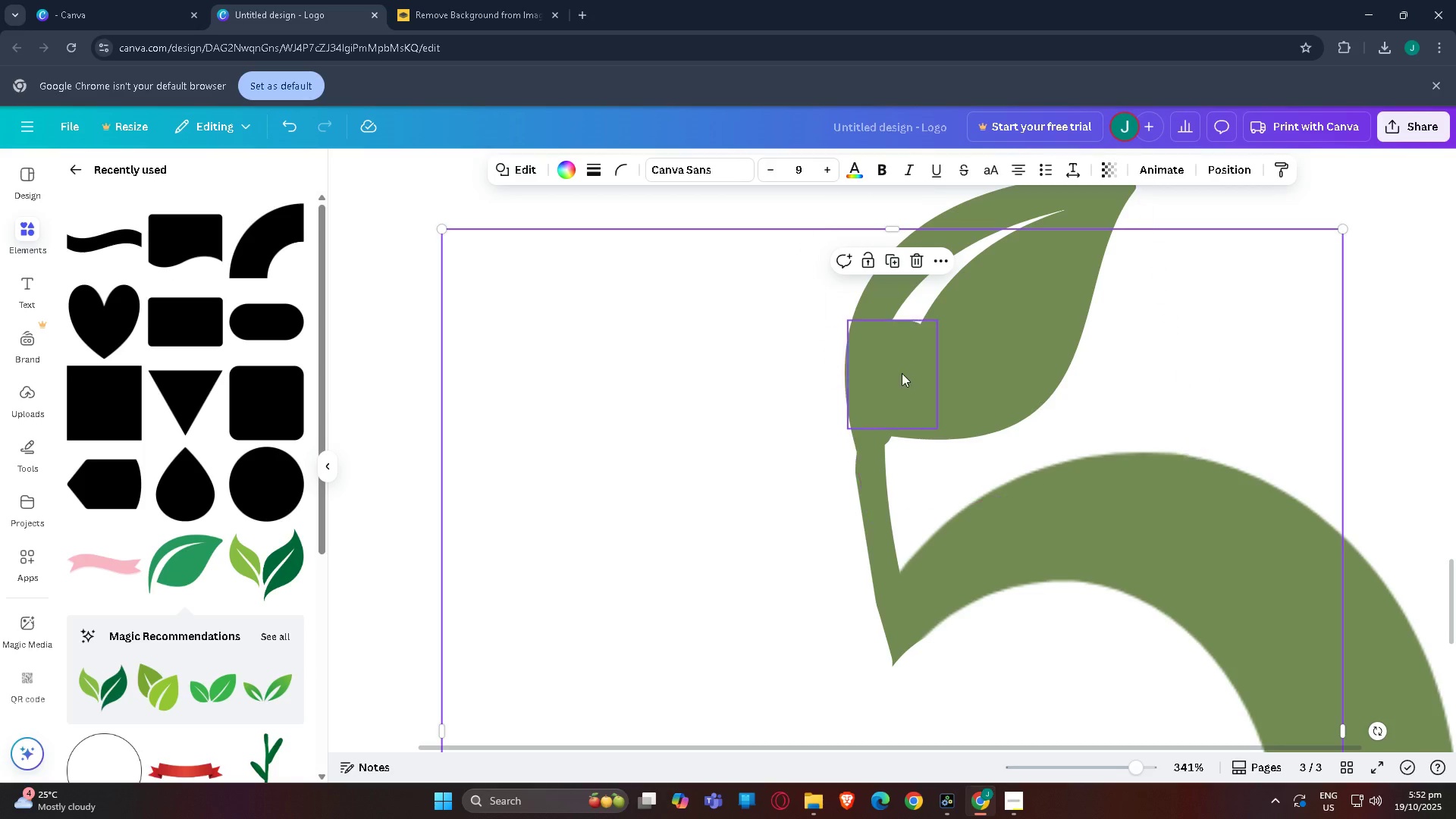 
left_click([899, 373])
 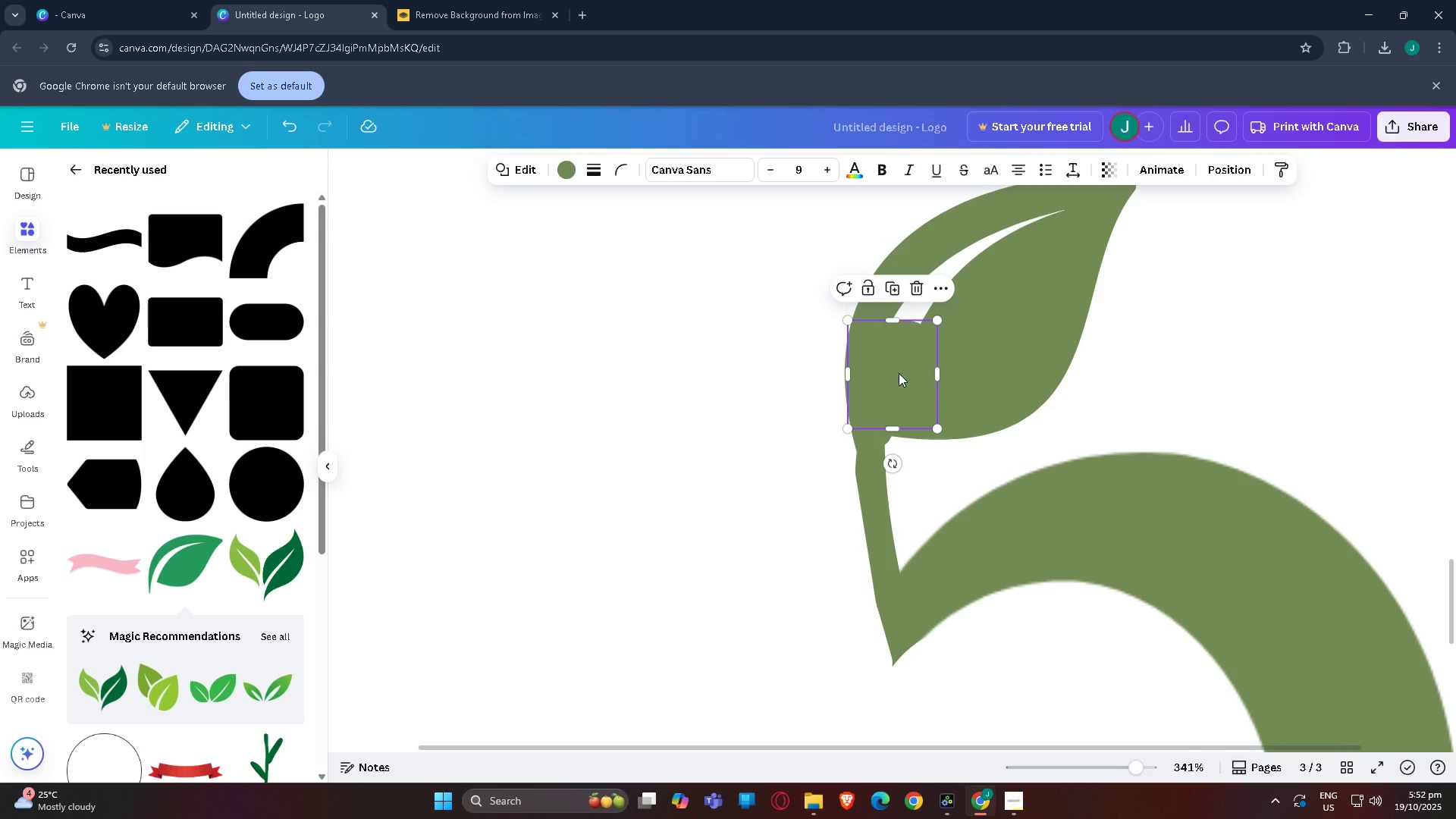 
key(Control+C)
 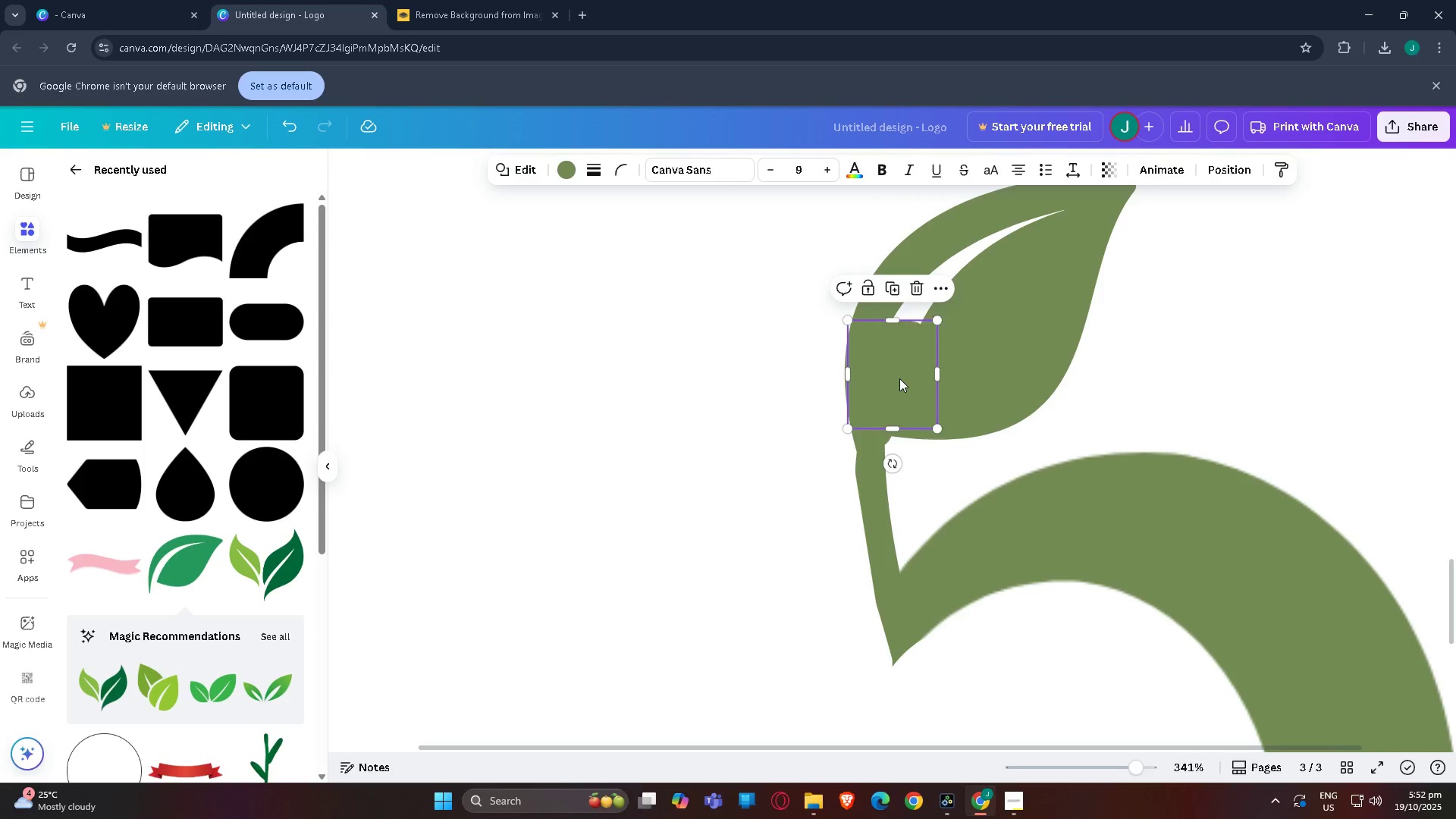 
key(Control+V)
 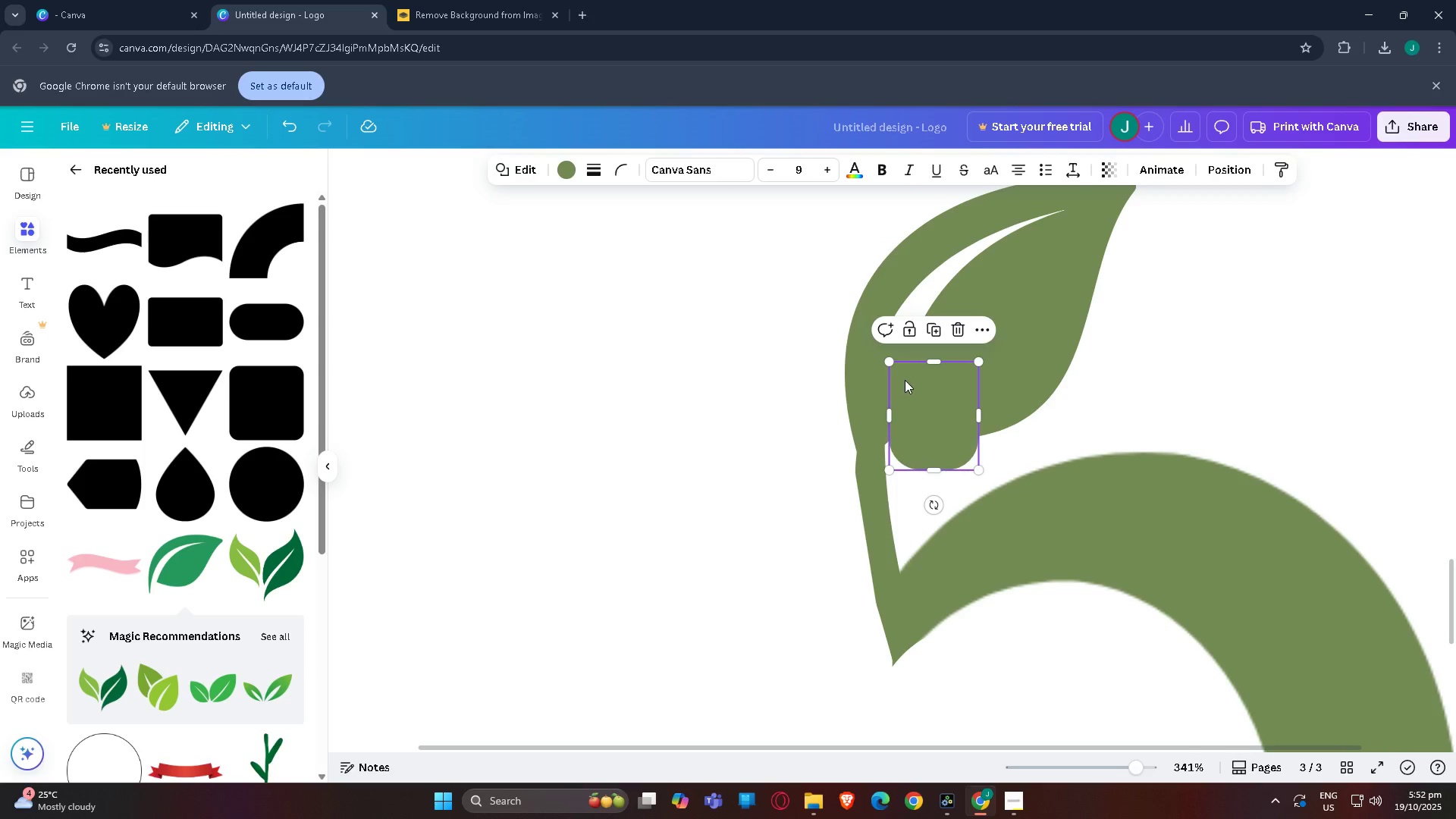 
left_click_drag(start_coordinate=[902, 385], to_coordinate=[895, 292])
 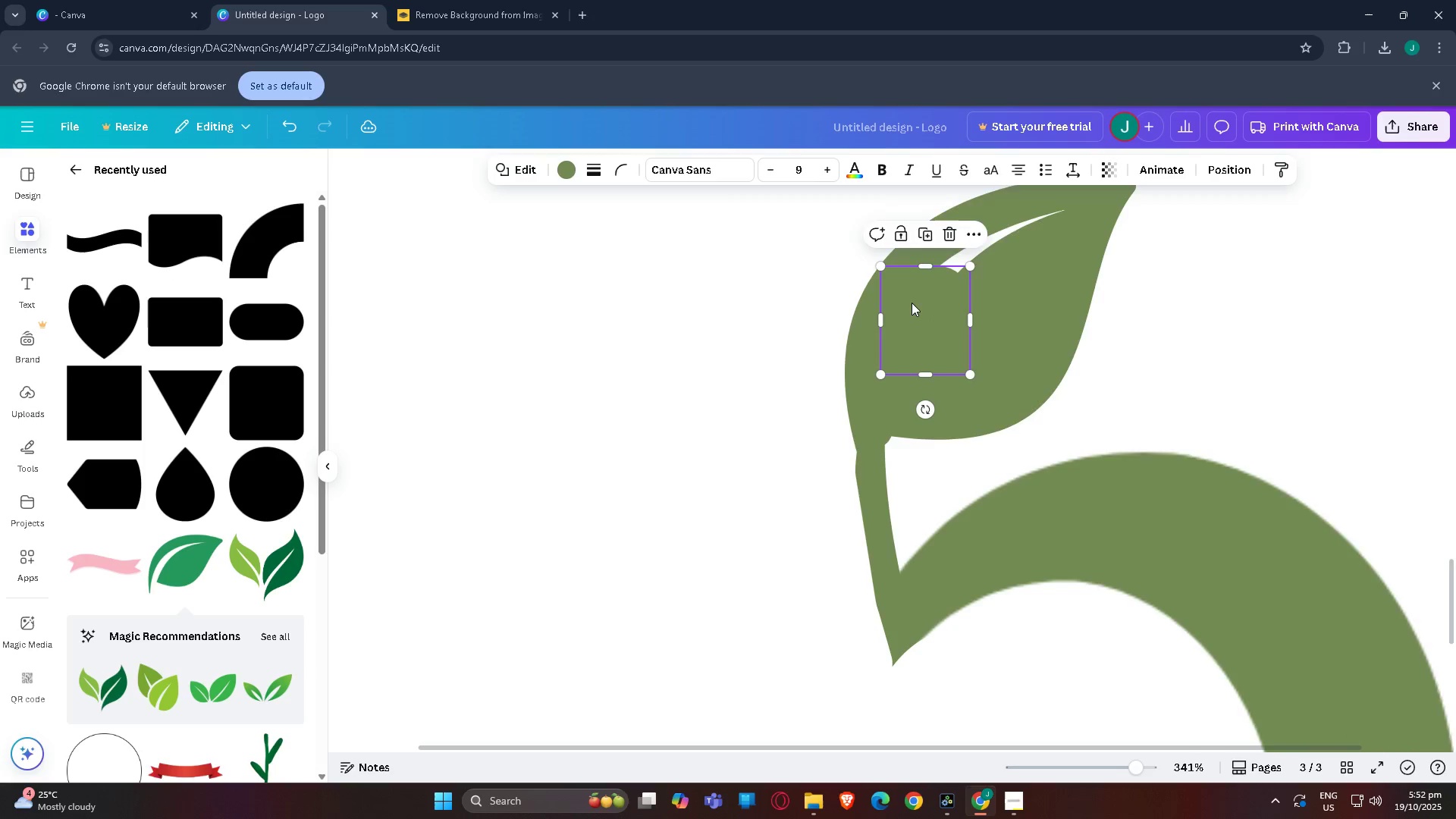 
scroll: coordinate [1023, 318], scroll_direction: up, amount: 3.0
 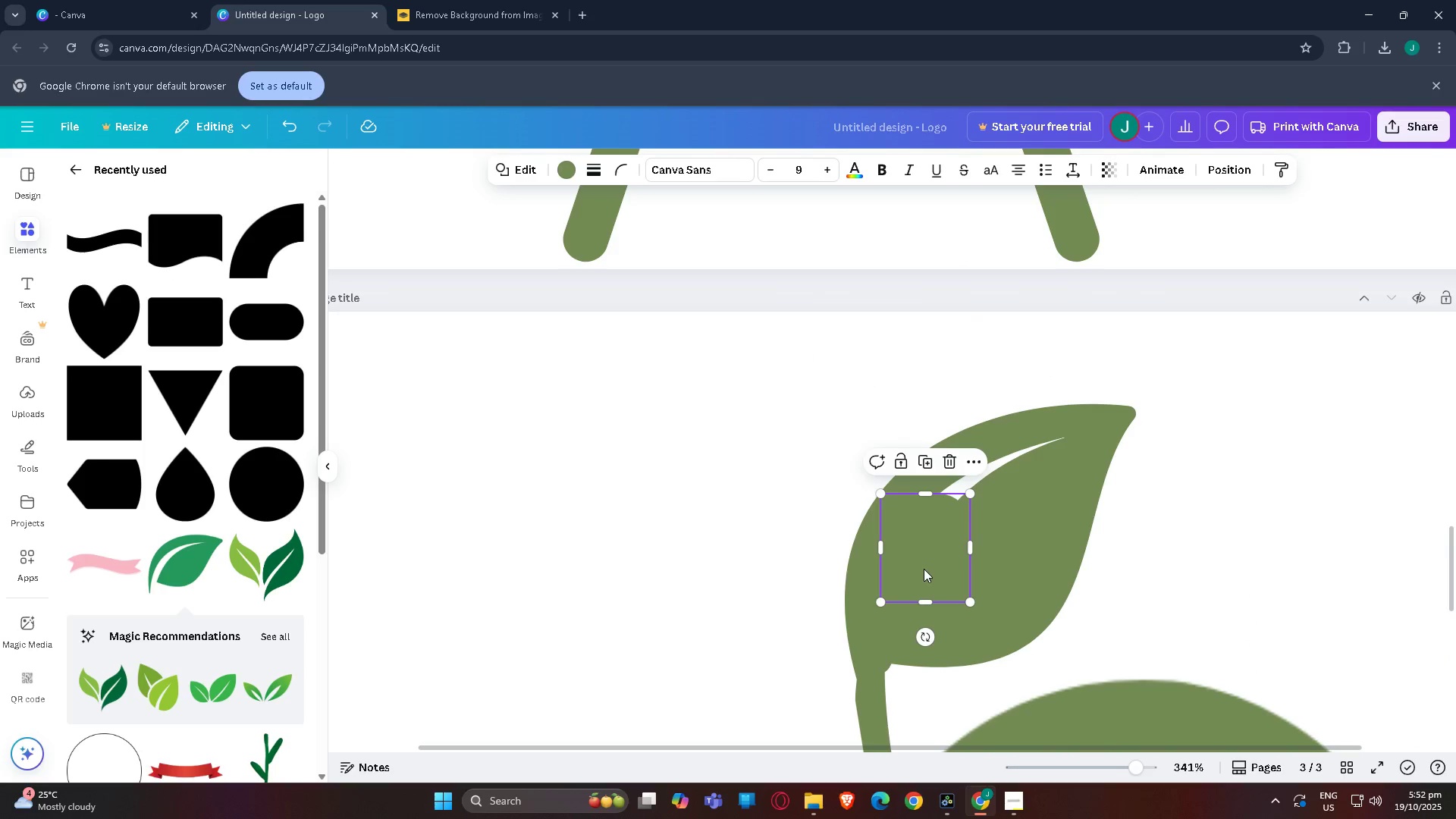 
left_click([934, 569])
 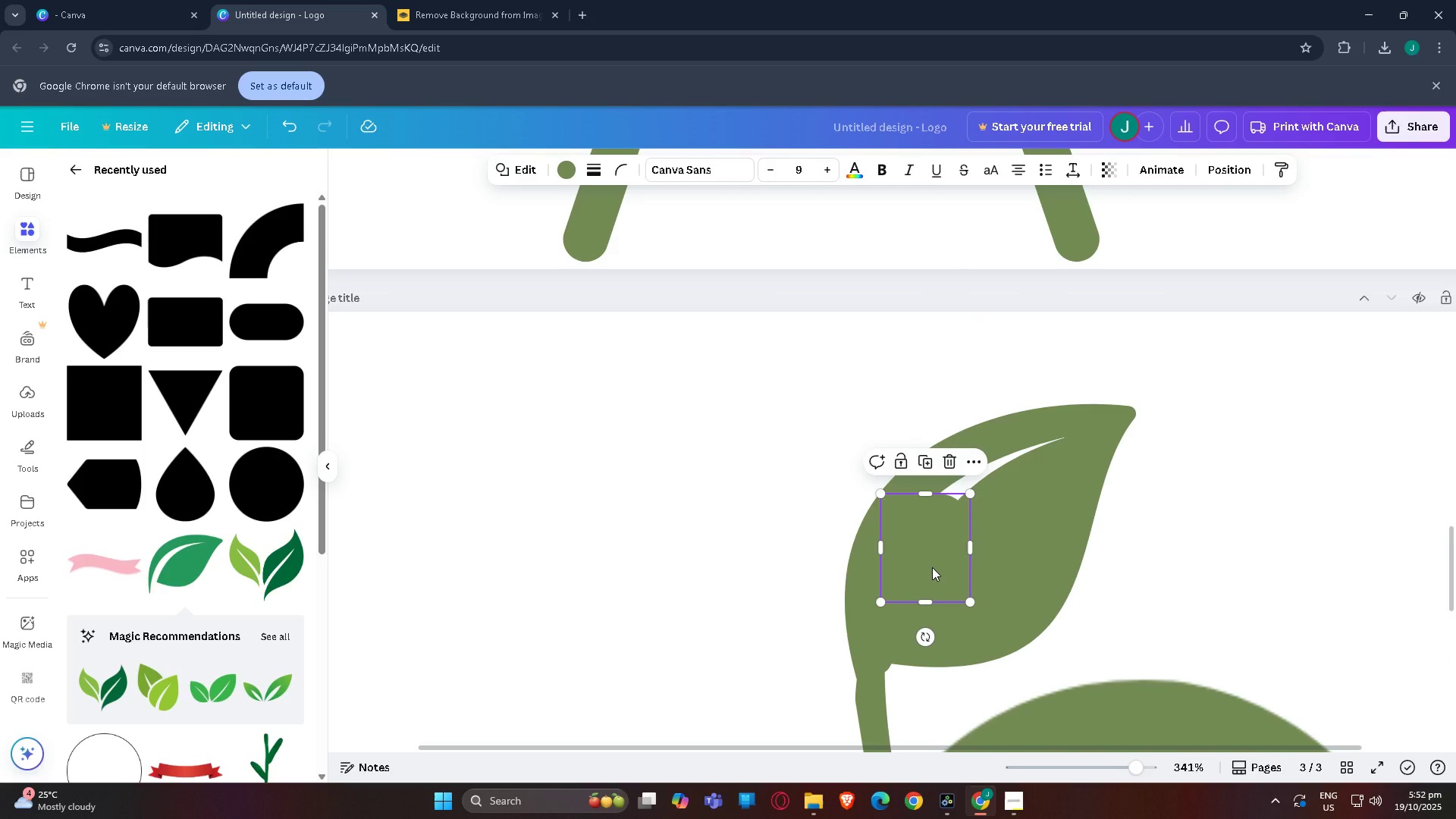 
key(Control+C)
 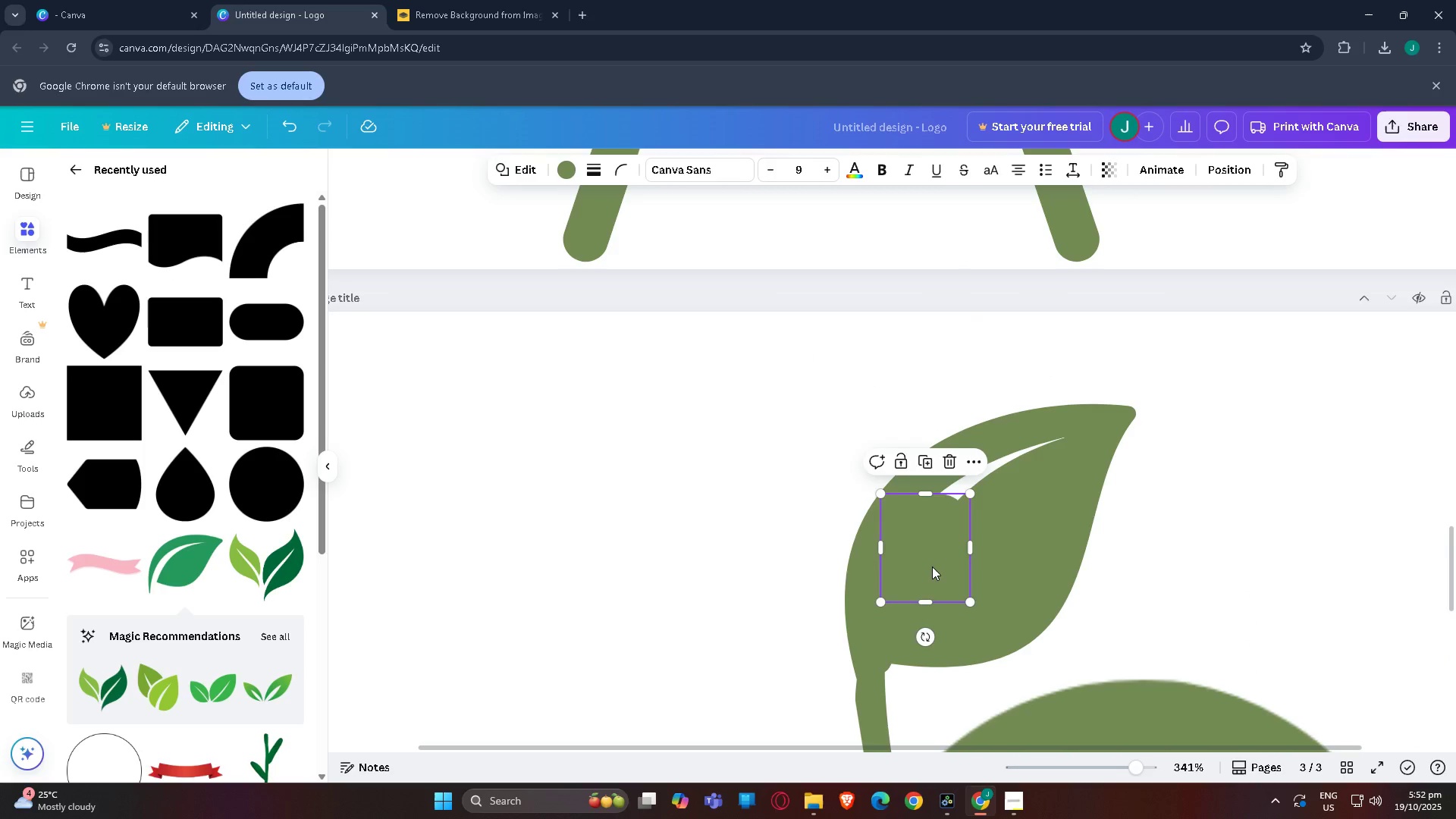 
key(Control+V)
 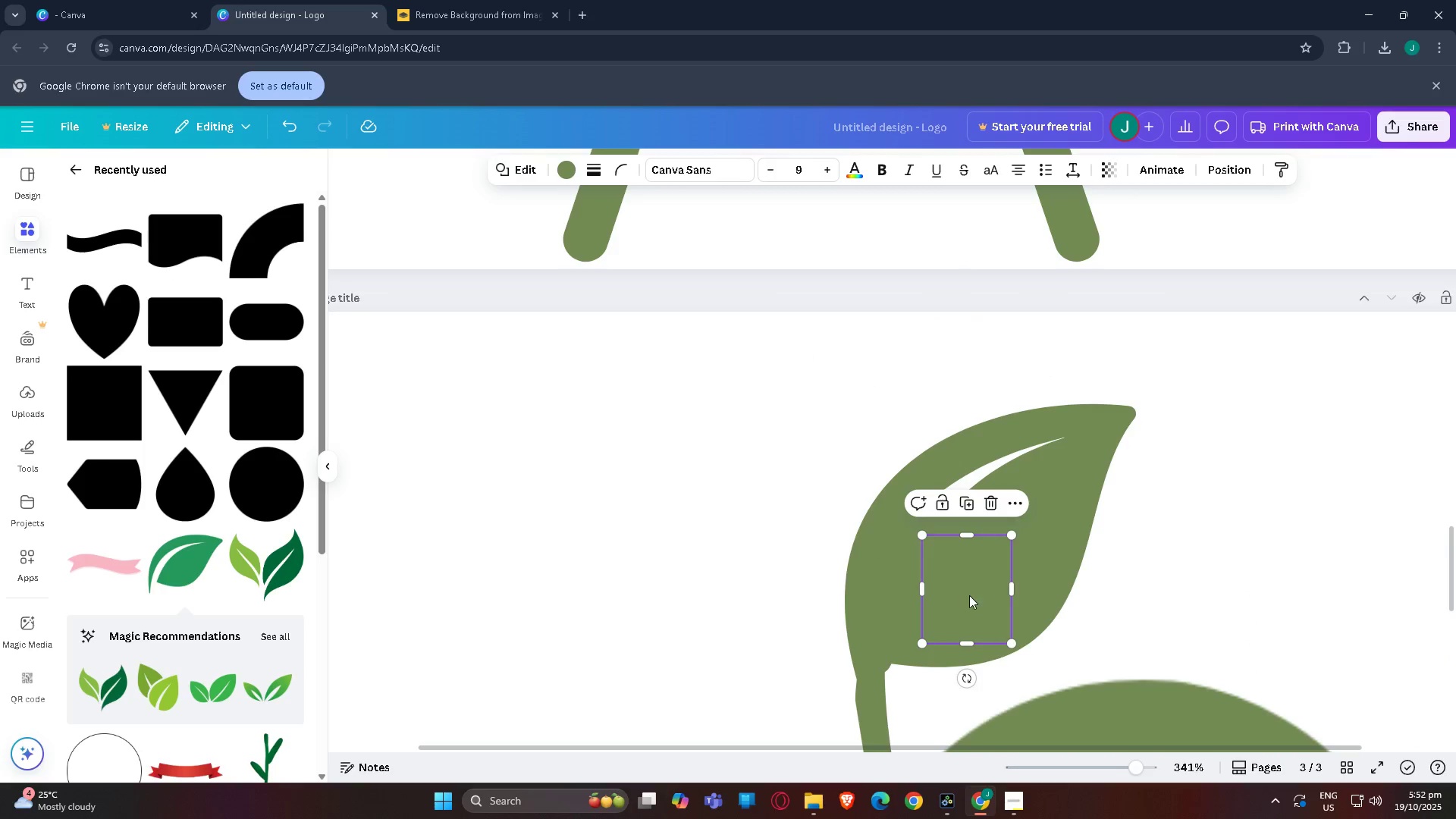 
left_click_drag(start_coordinate=[969, 595], to_coordinate=[987, 499])
 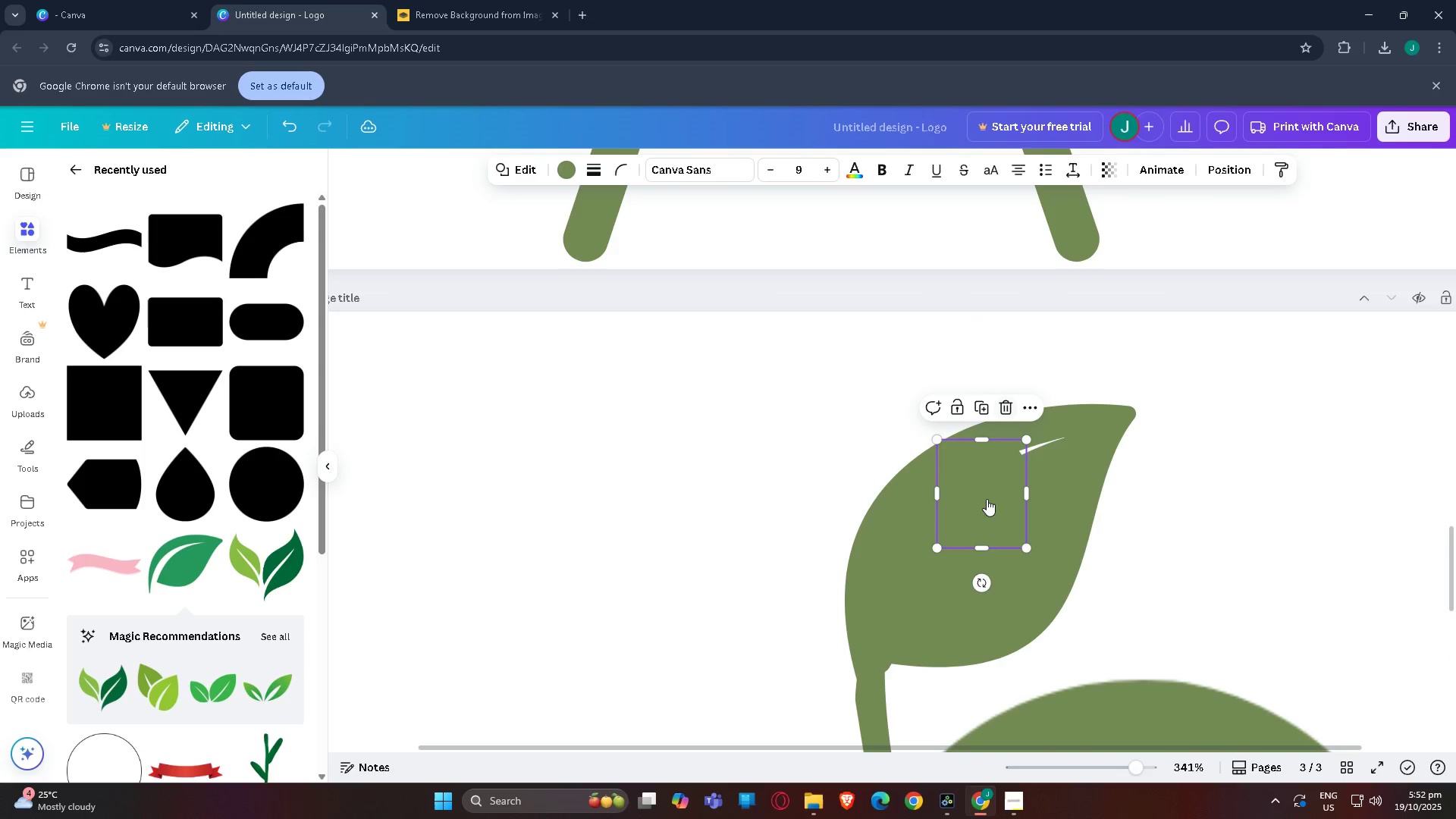 
key(Control+C)
 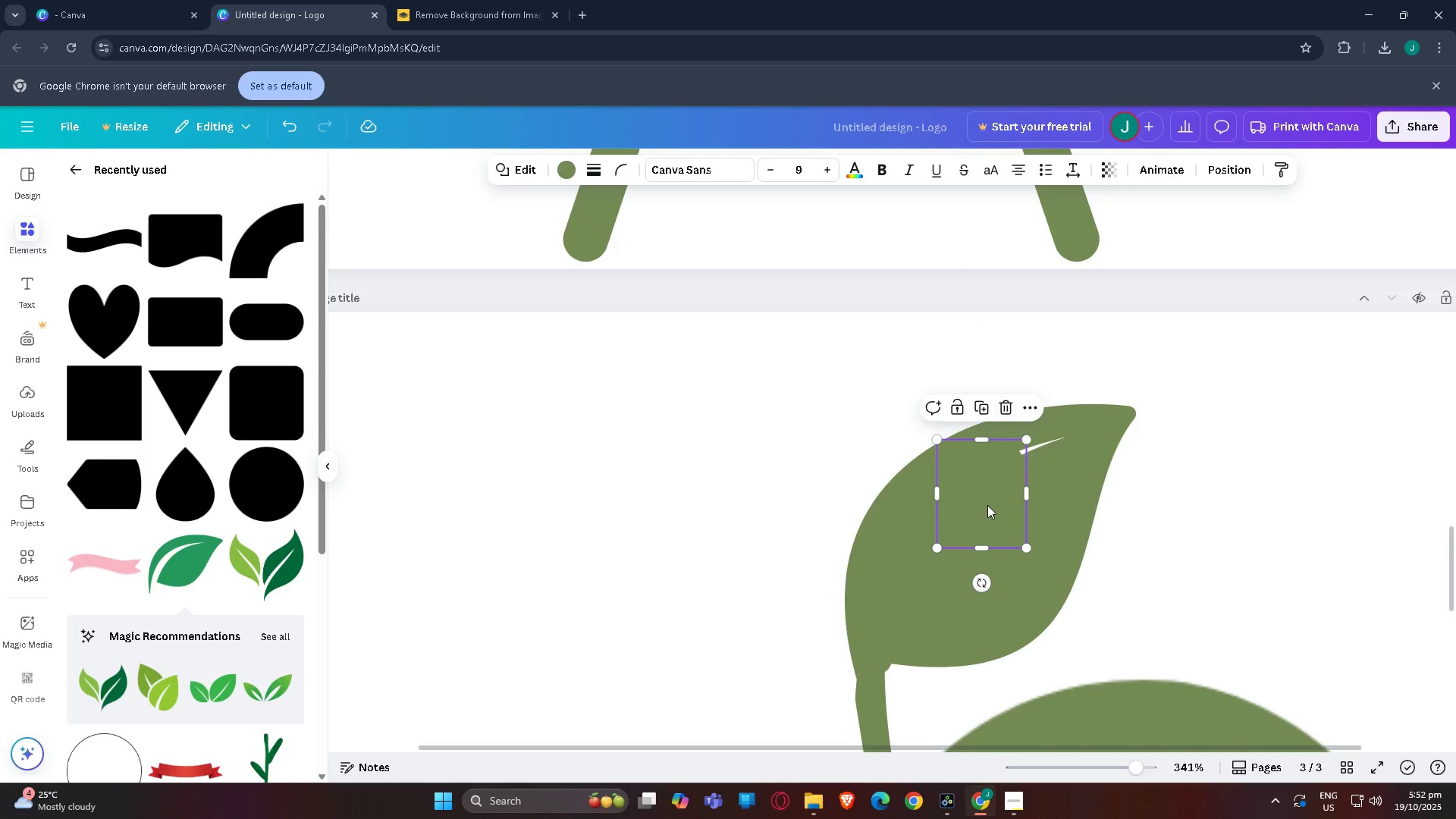 
key(Control+V)
 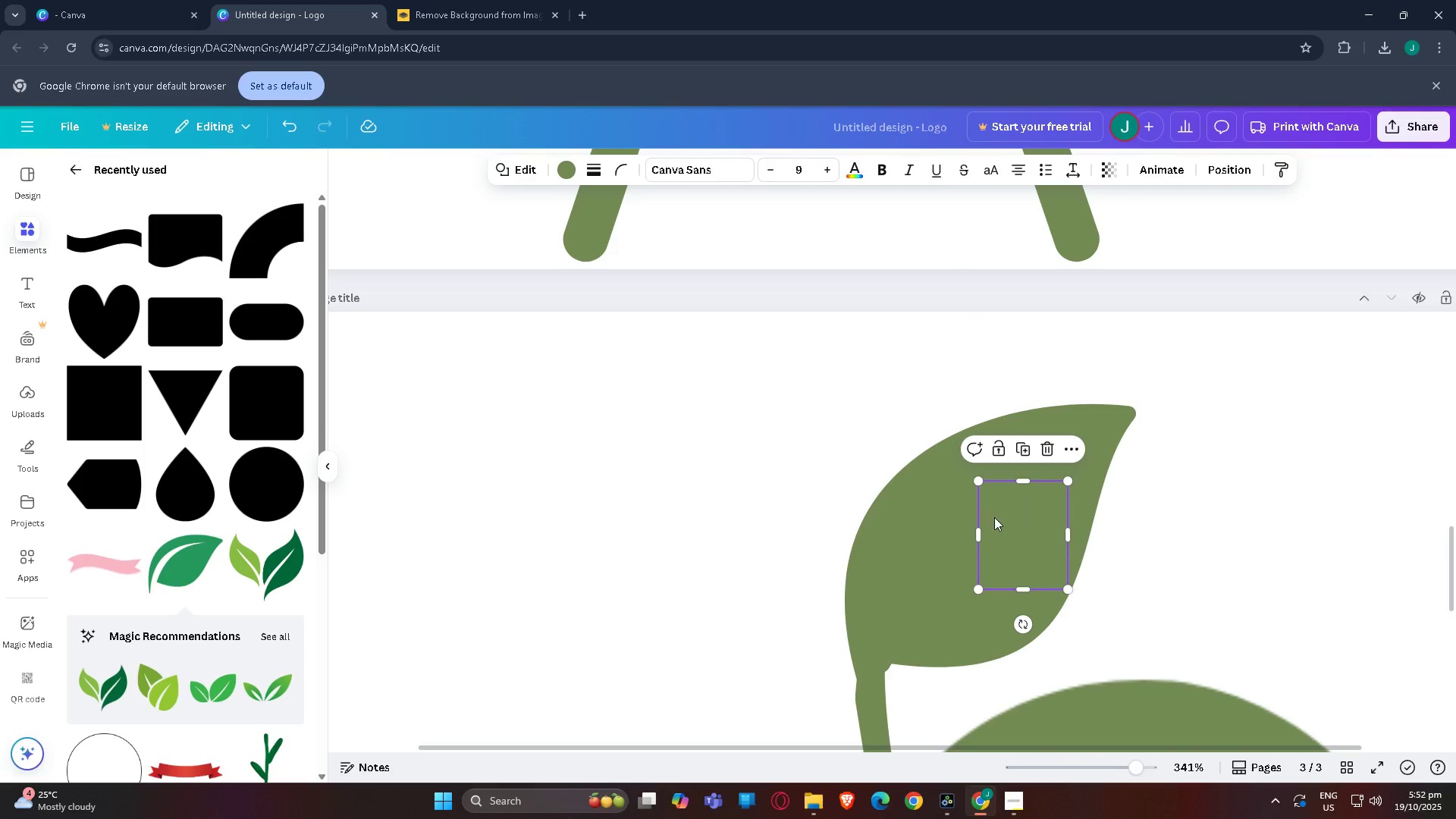 
left_click_drag(start_coordinate=[1004, 524], to_coordinate=[1029, 456])
 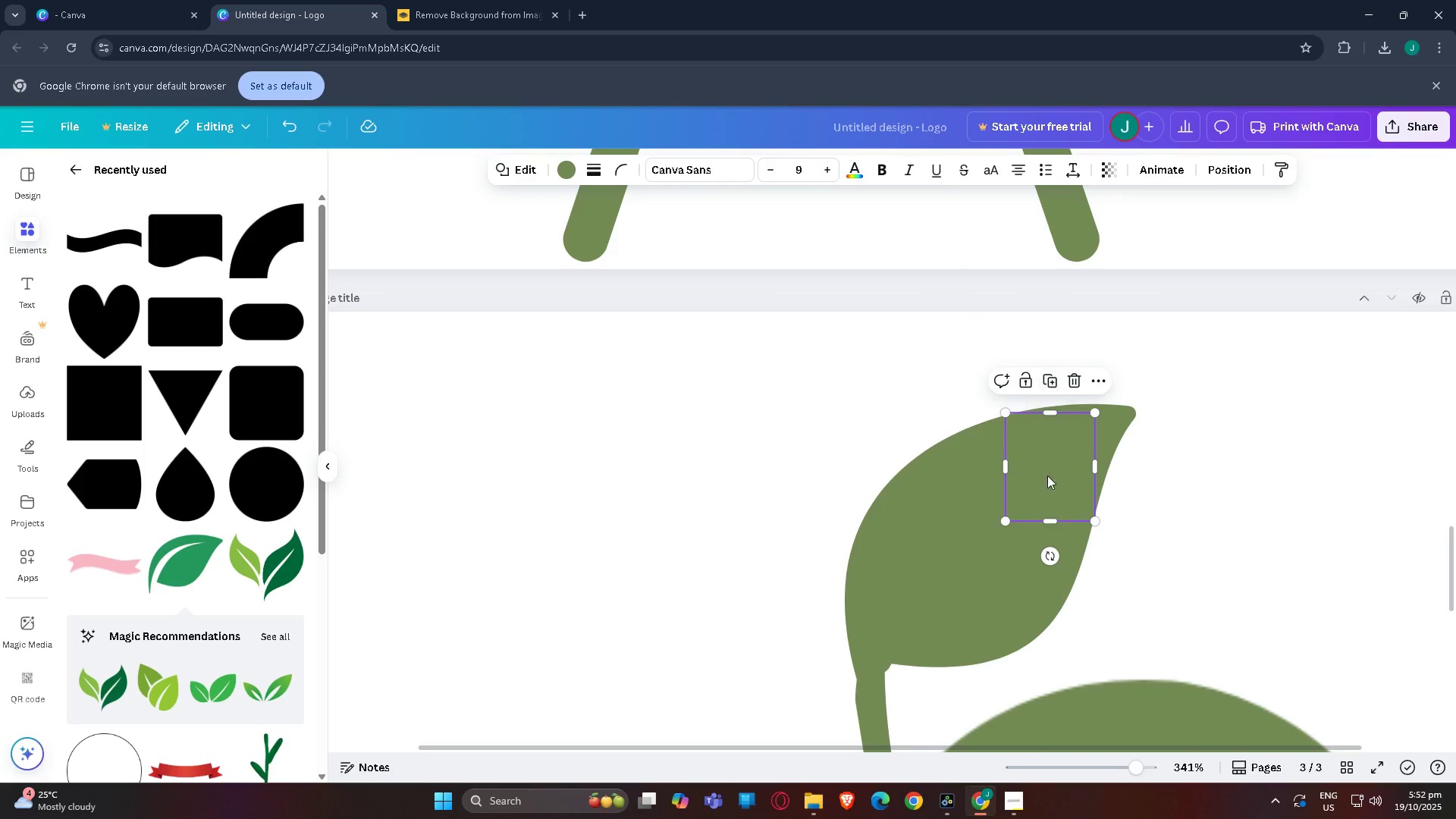 
left_click_drag(start_coordinate=[1278, 424], to_coordinate=[1282, 423])
 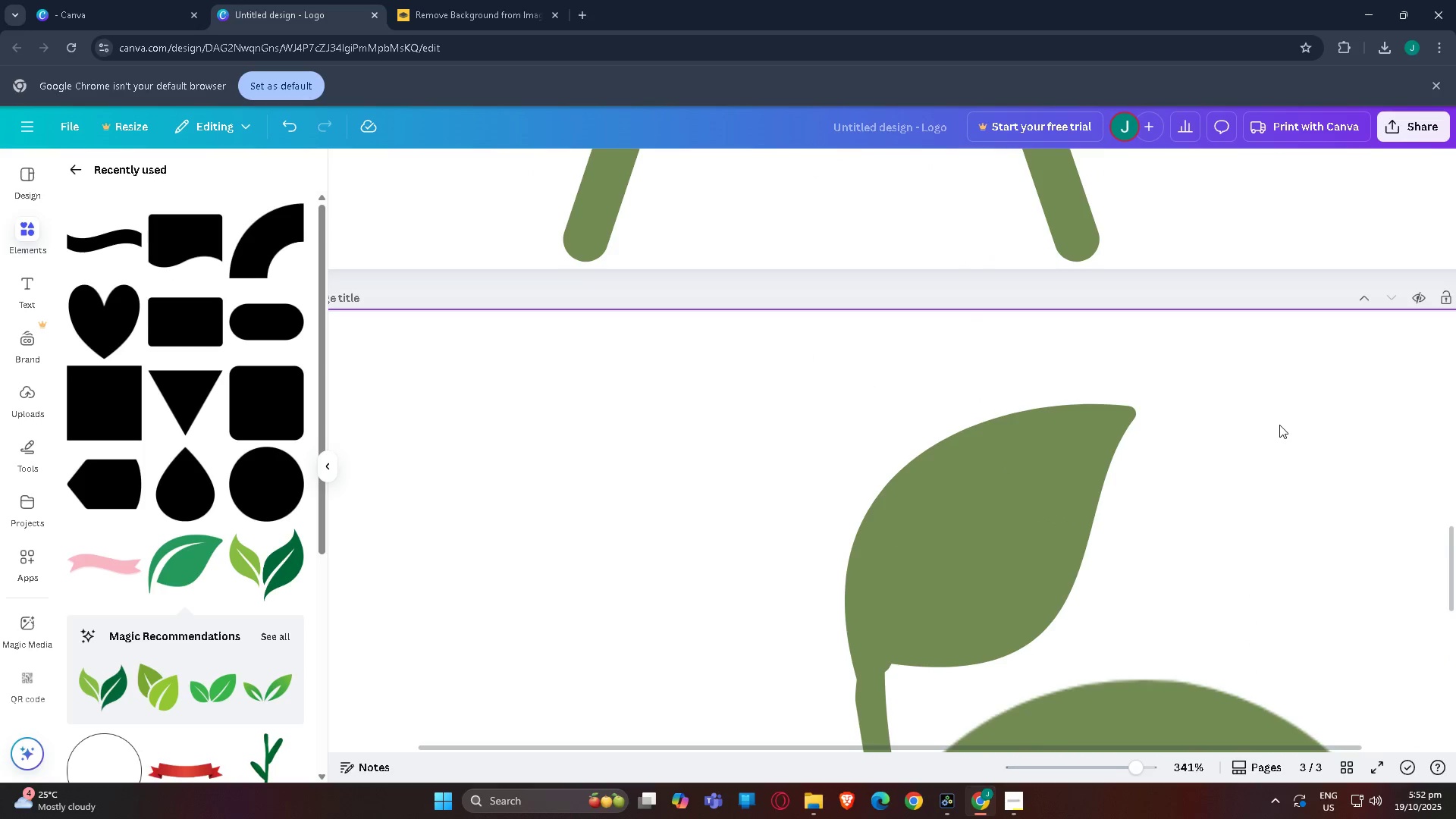 
scroll: coordinate [1143, 423], scroll_direction: down, amount: 4.0
 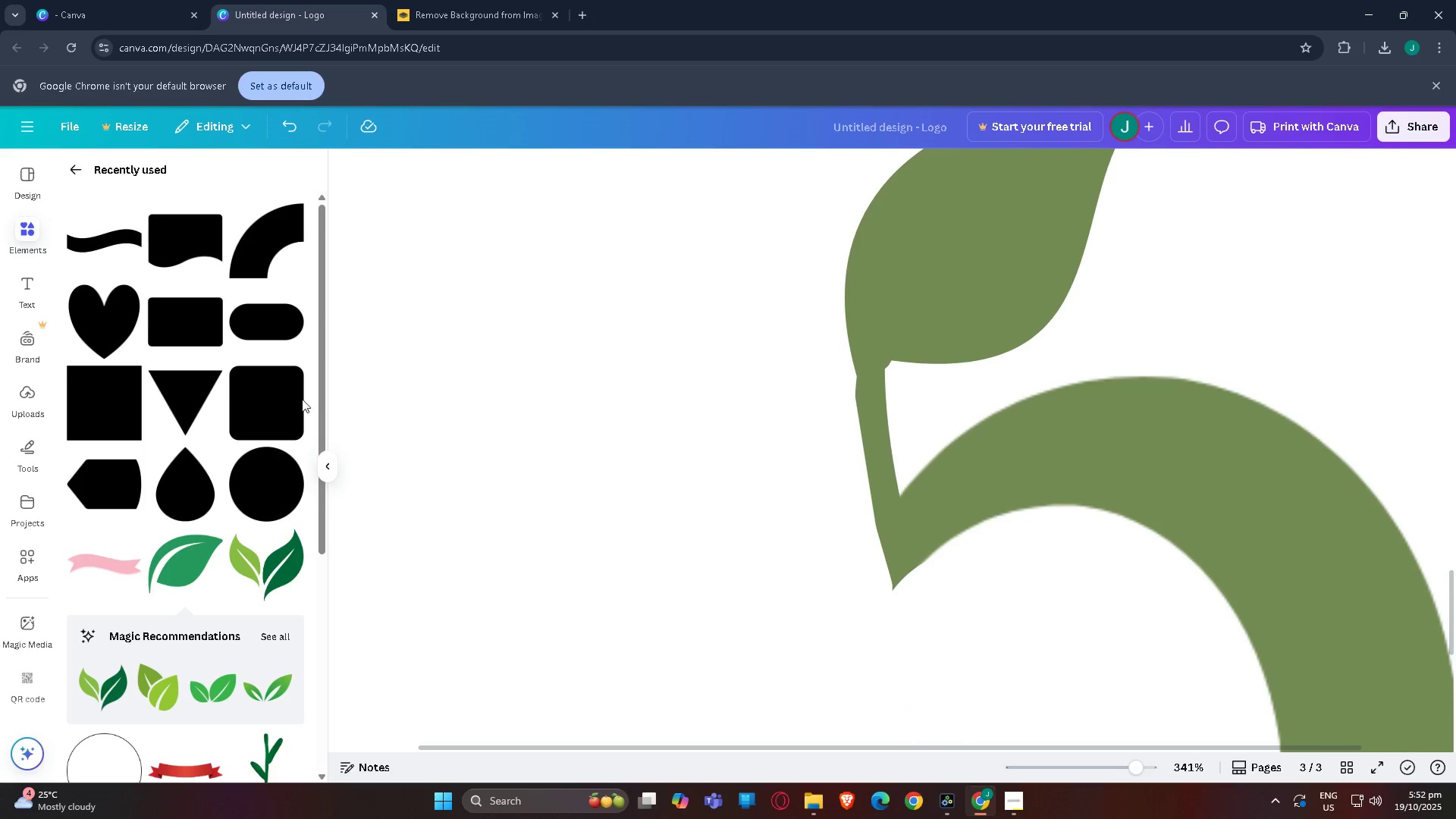 
scroll: coordinate [122, 338], scroll_direction: up, amount: 1.0
 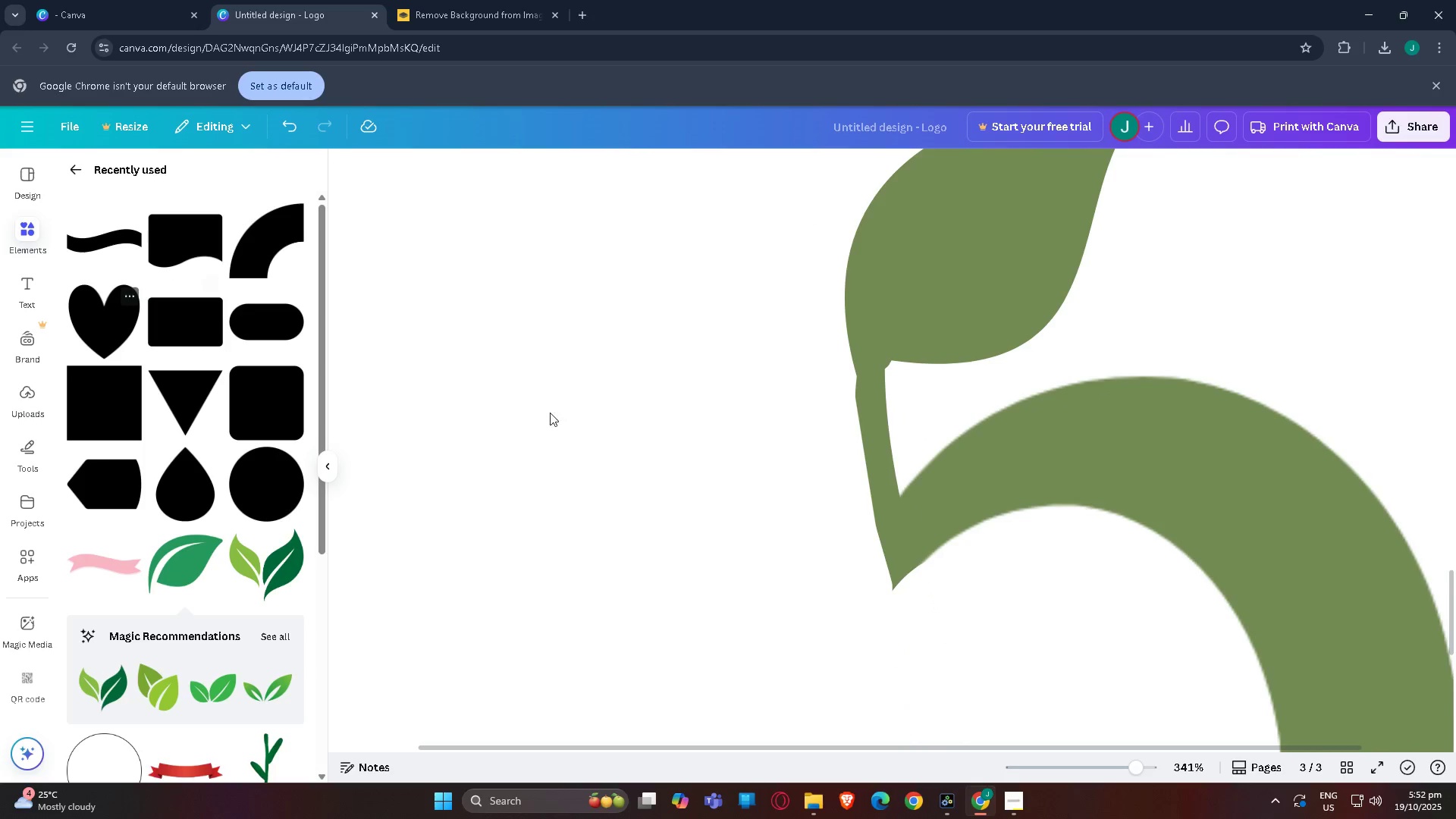 
scroll: coordinate [1155, 455], scroll_direction: down, amount: 2.0
 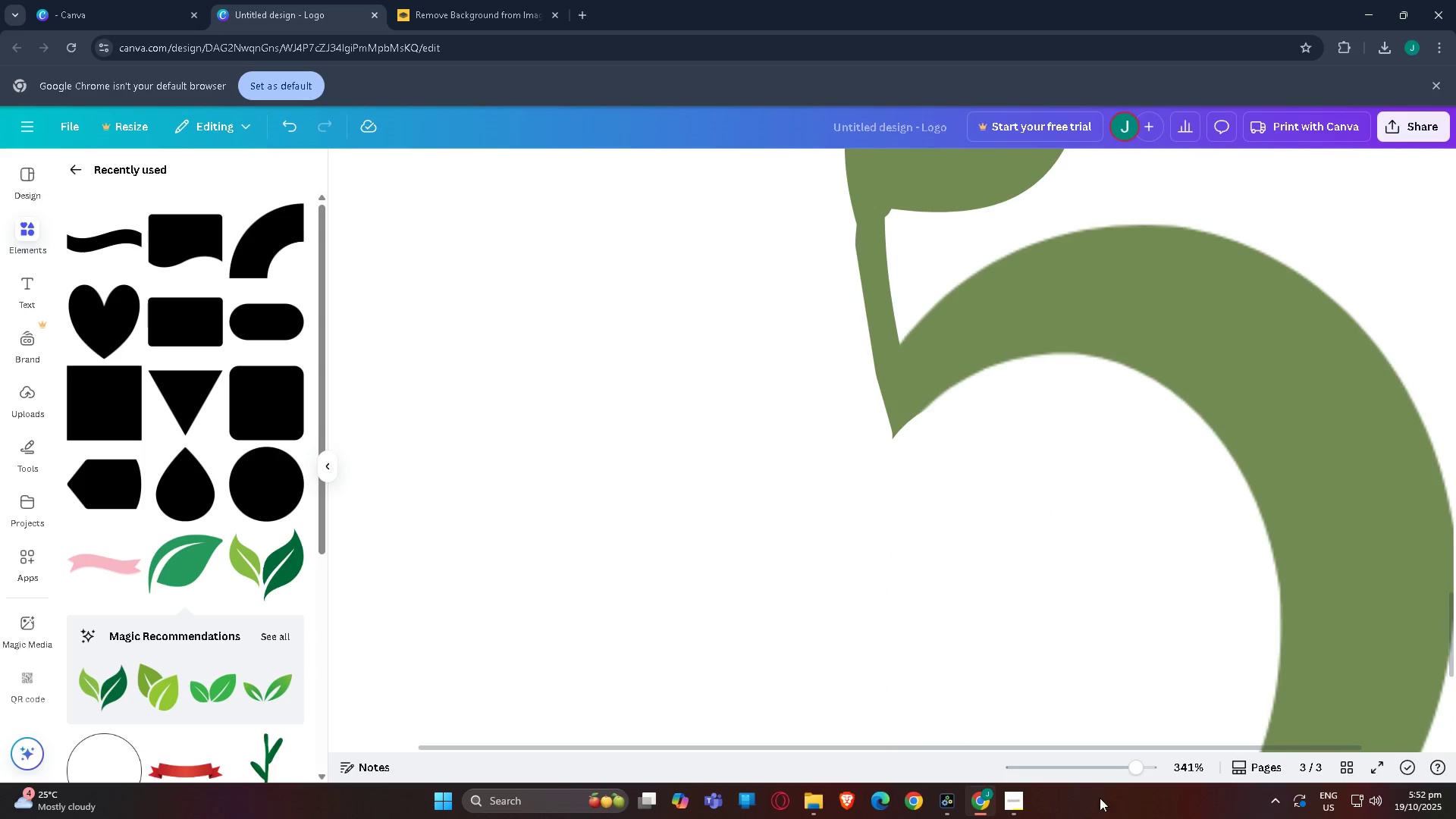 
left_click_drag(start_coordinate=[1106, 773], to_coordinate=[1158, 777])
 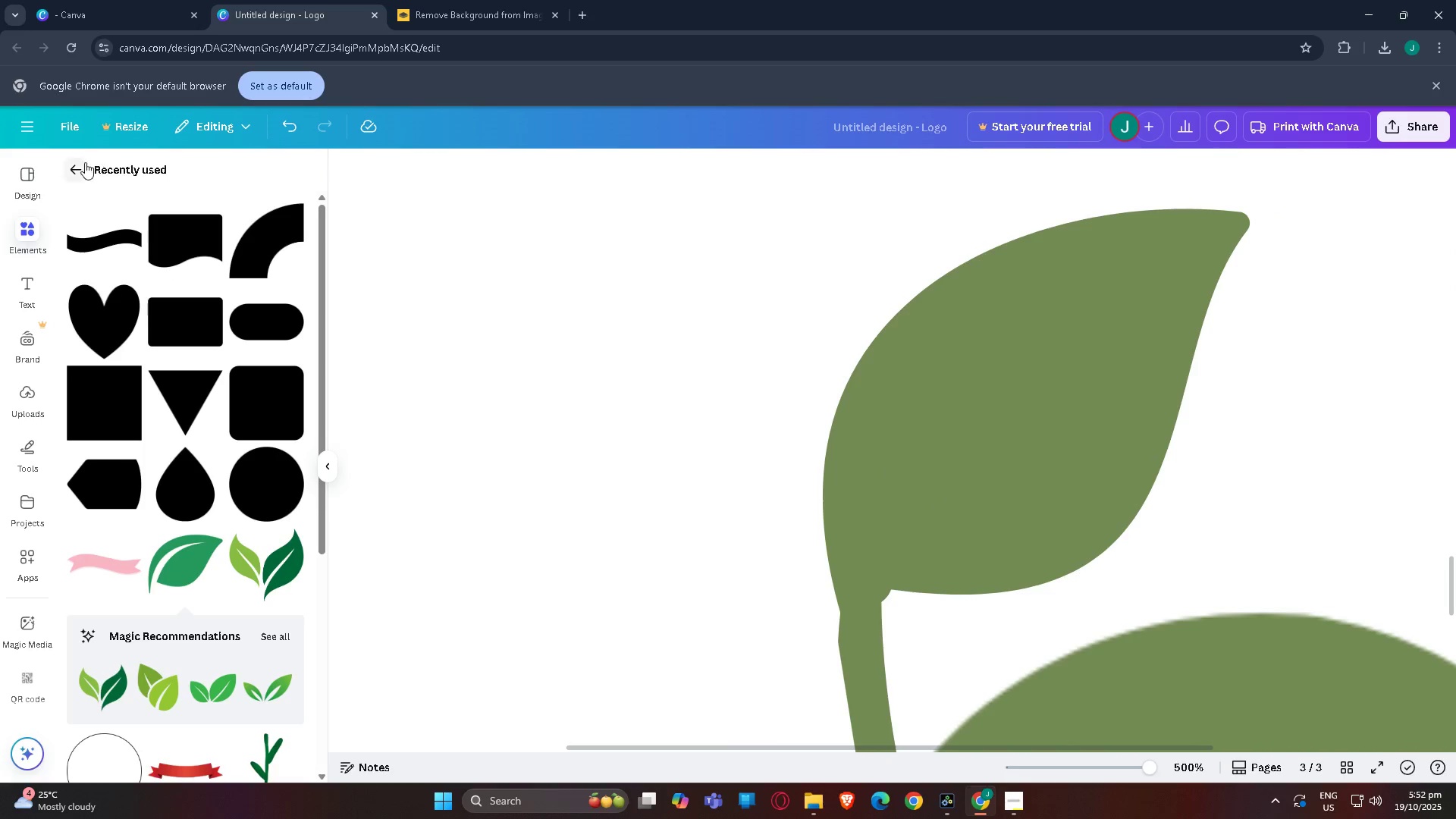 
left_click([71, 171])
 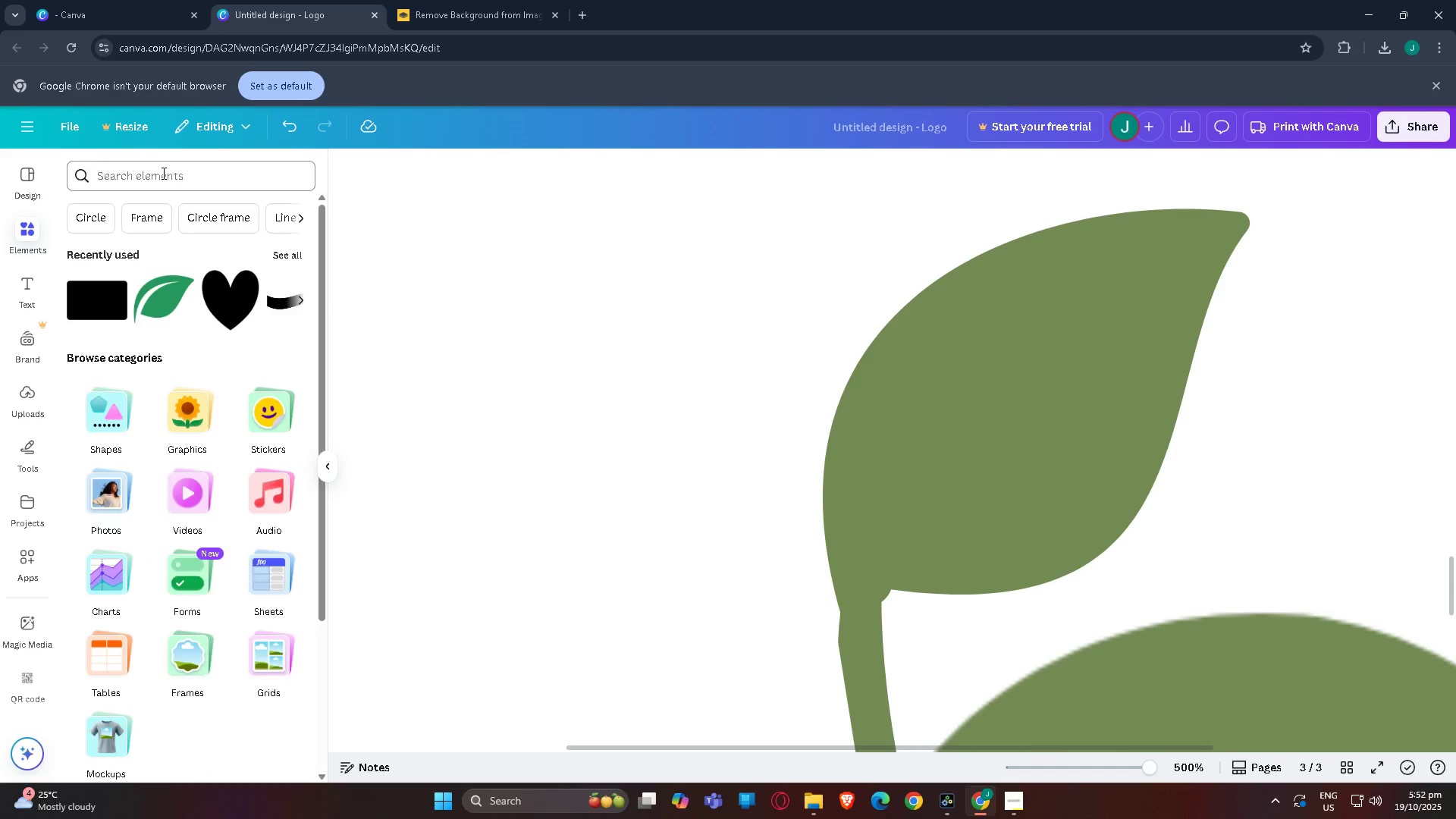 
left_click([162, 173])
 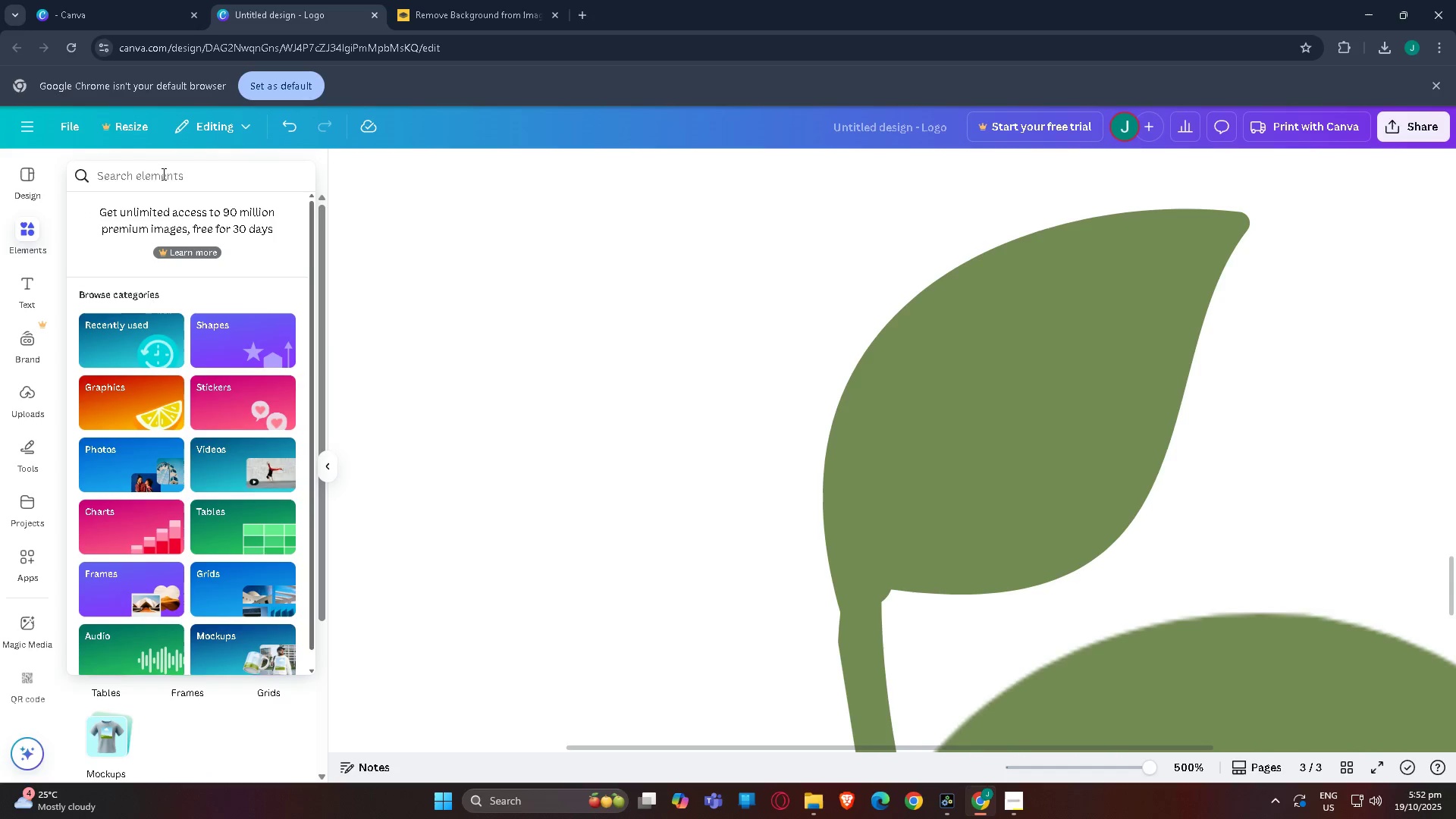 
type(curve)
 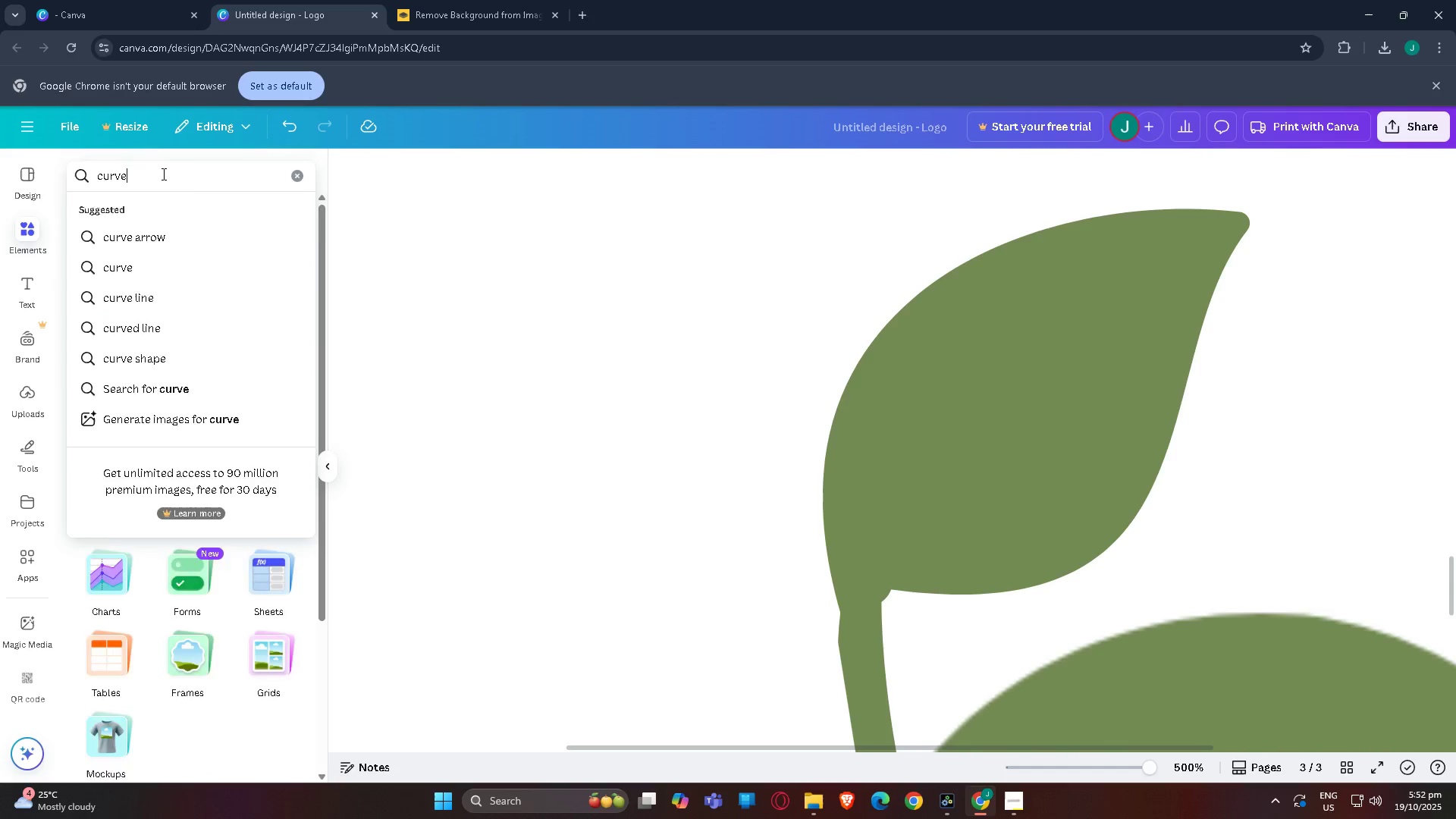 
key(Enter)
 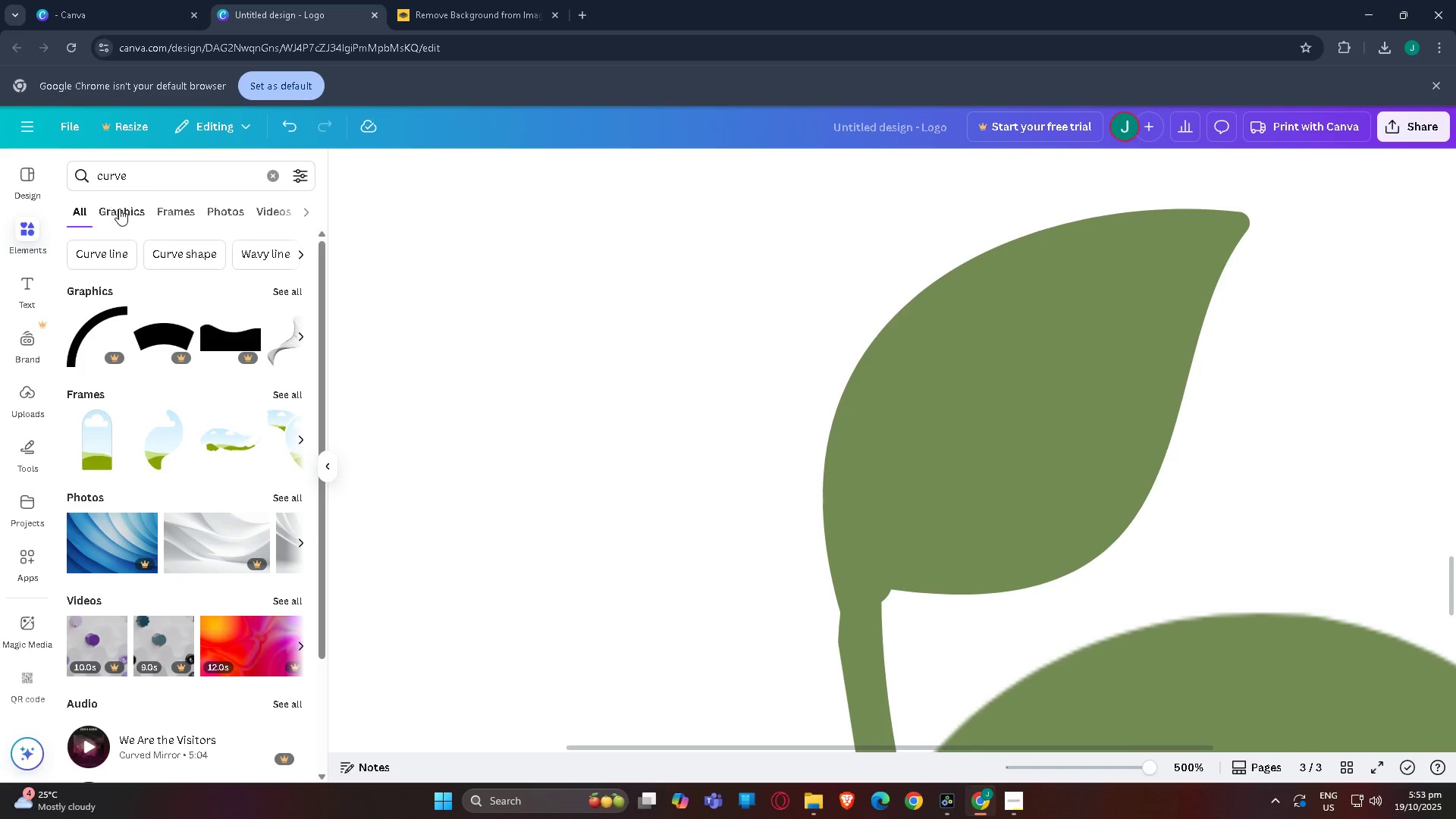 
left_click([167, 171])
 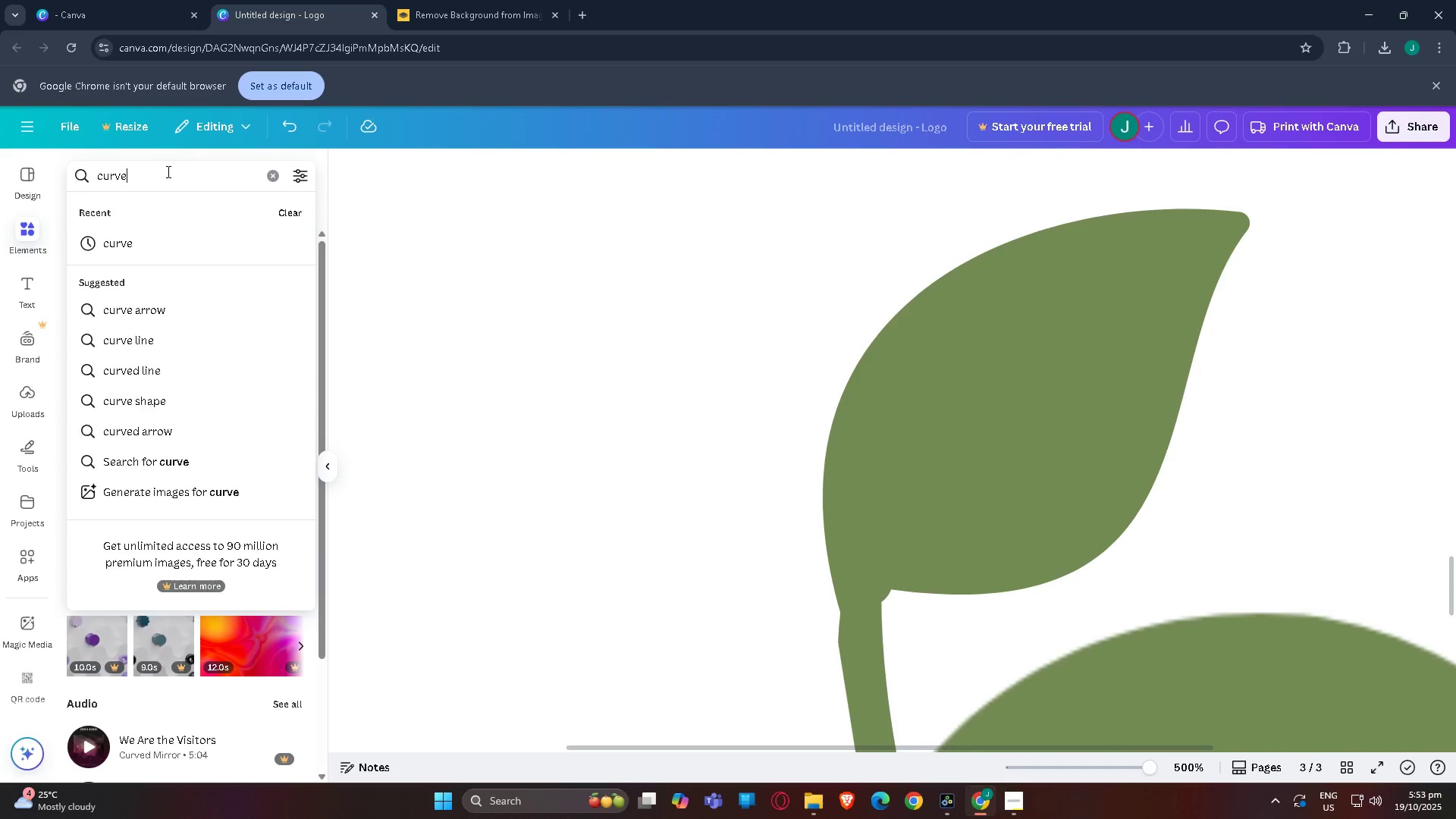 
type( shape)
 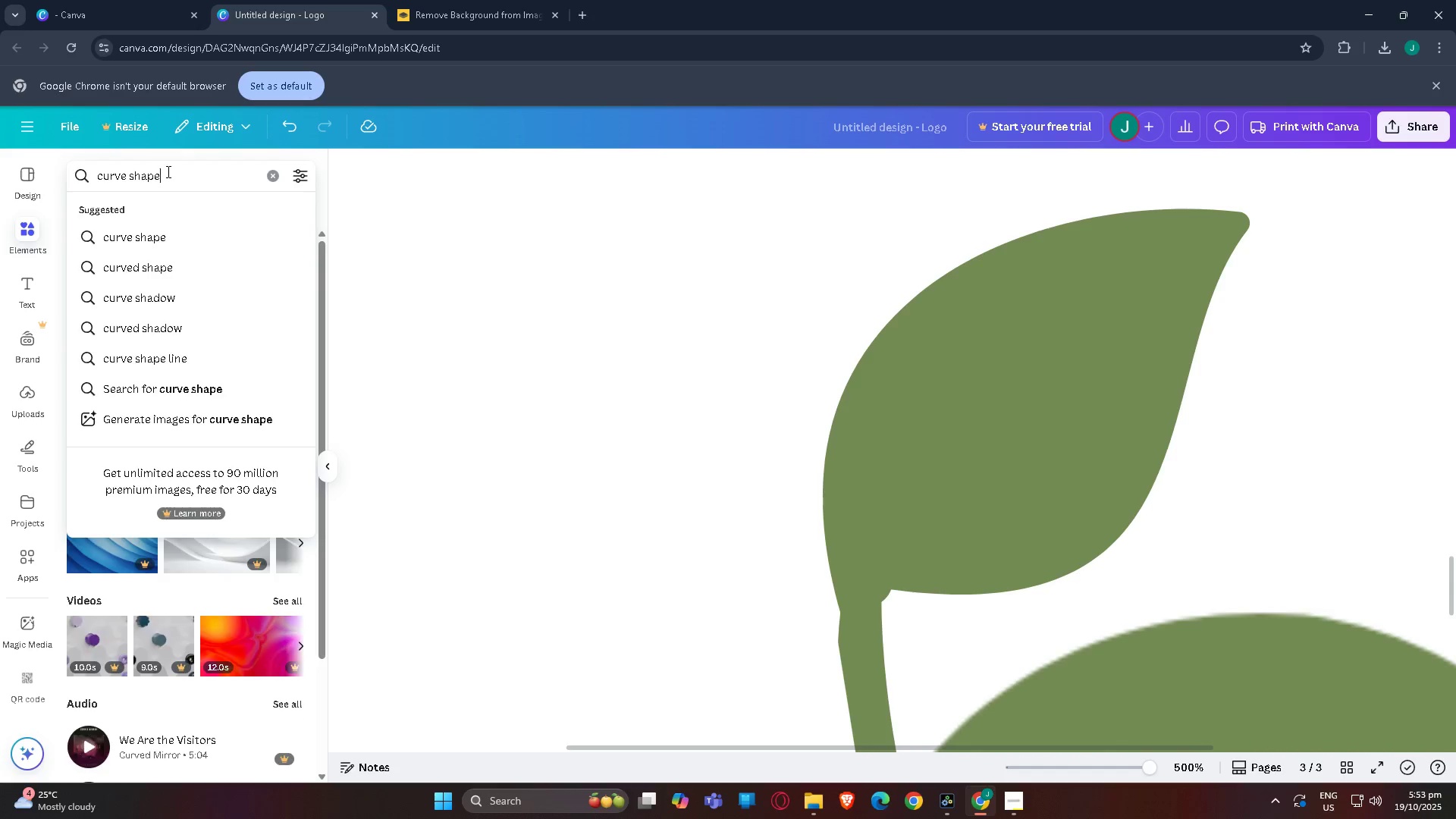 
key(Enter)
 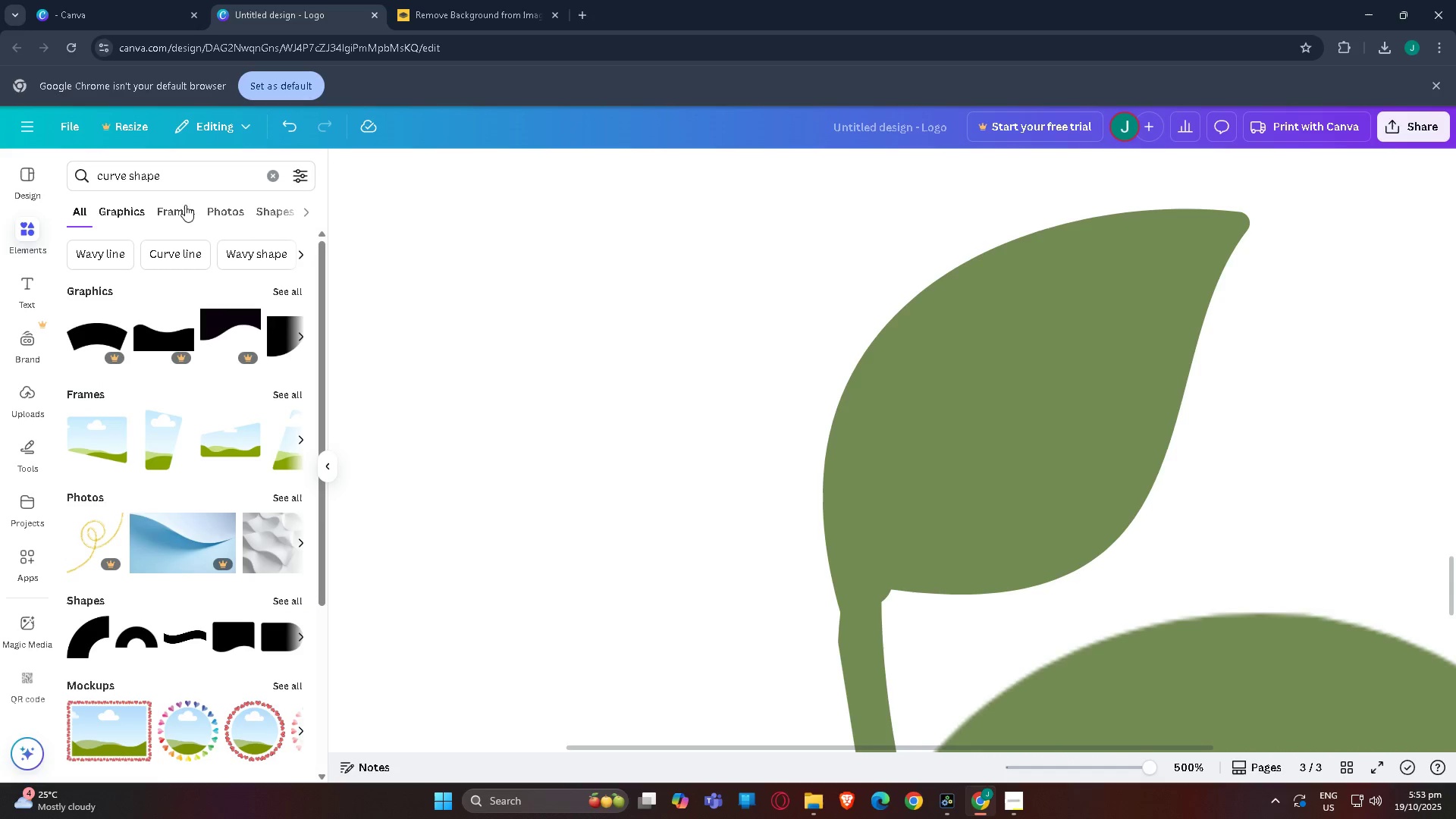 
left_click([271, 210])
 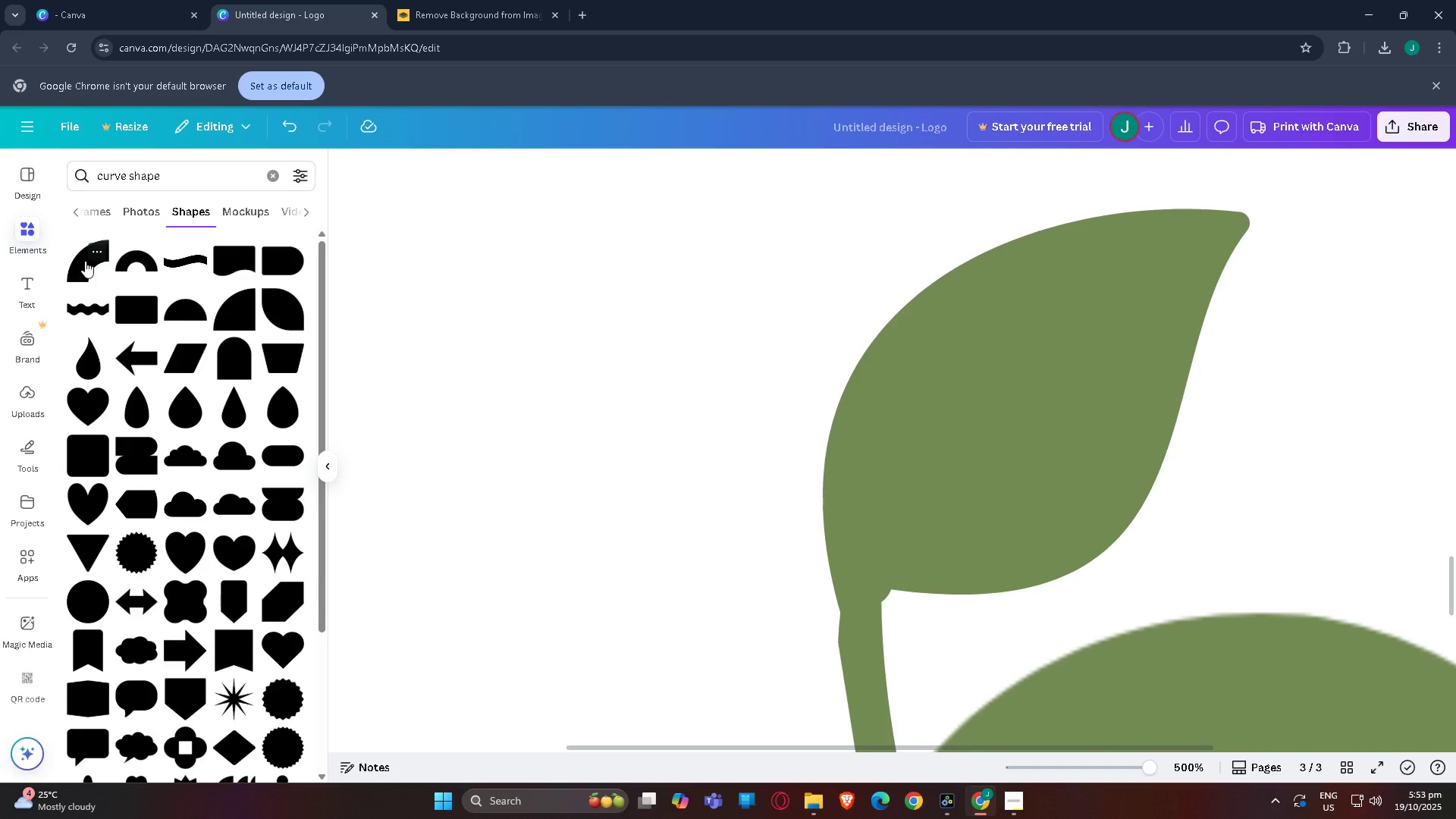 
left_click([74, 266])
 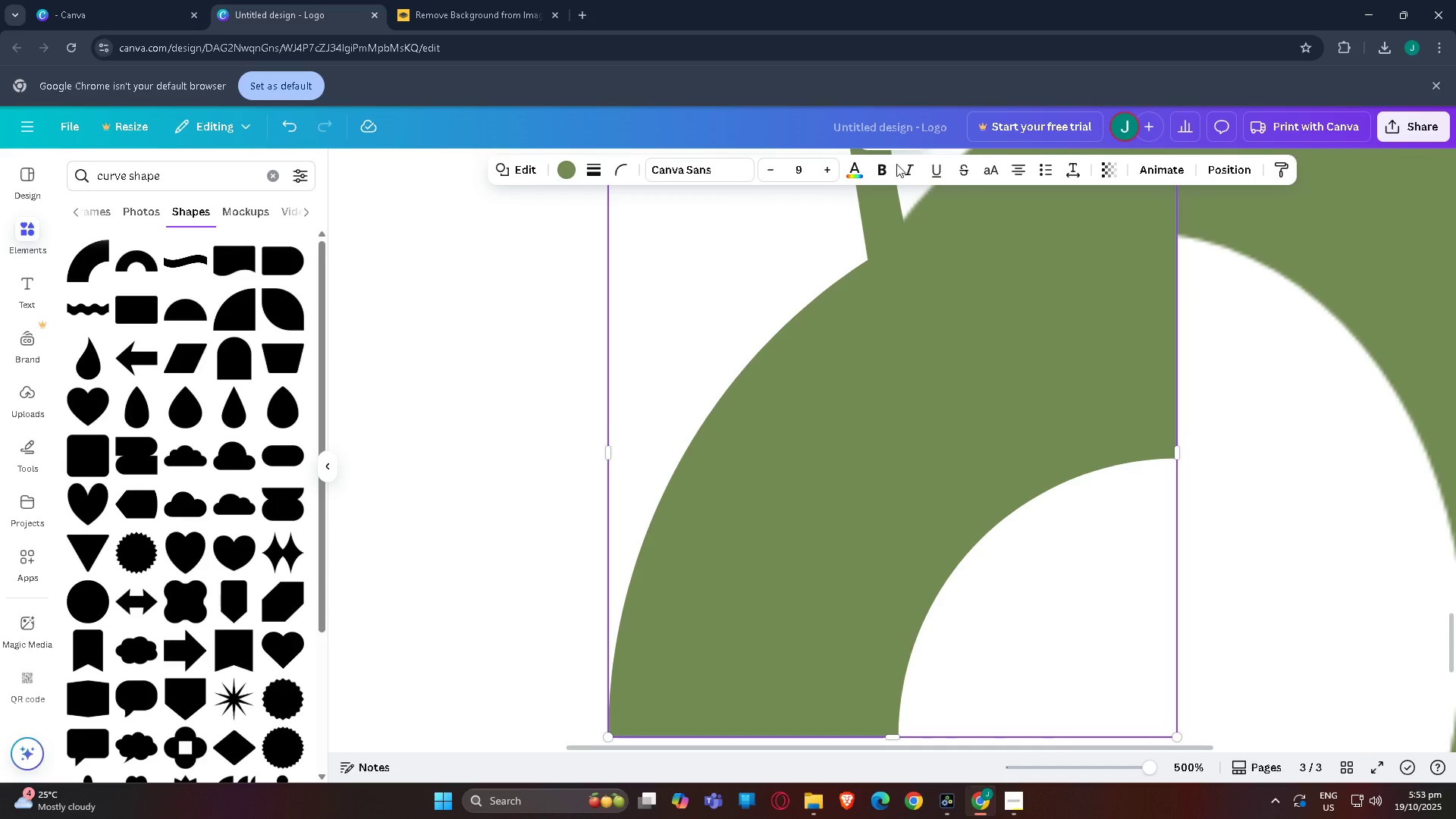 
scroll: coordinate [908, 388], scroll_direction: down, amount: 4.0
 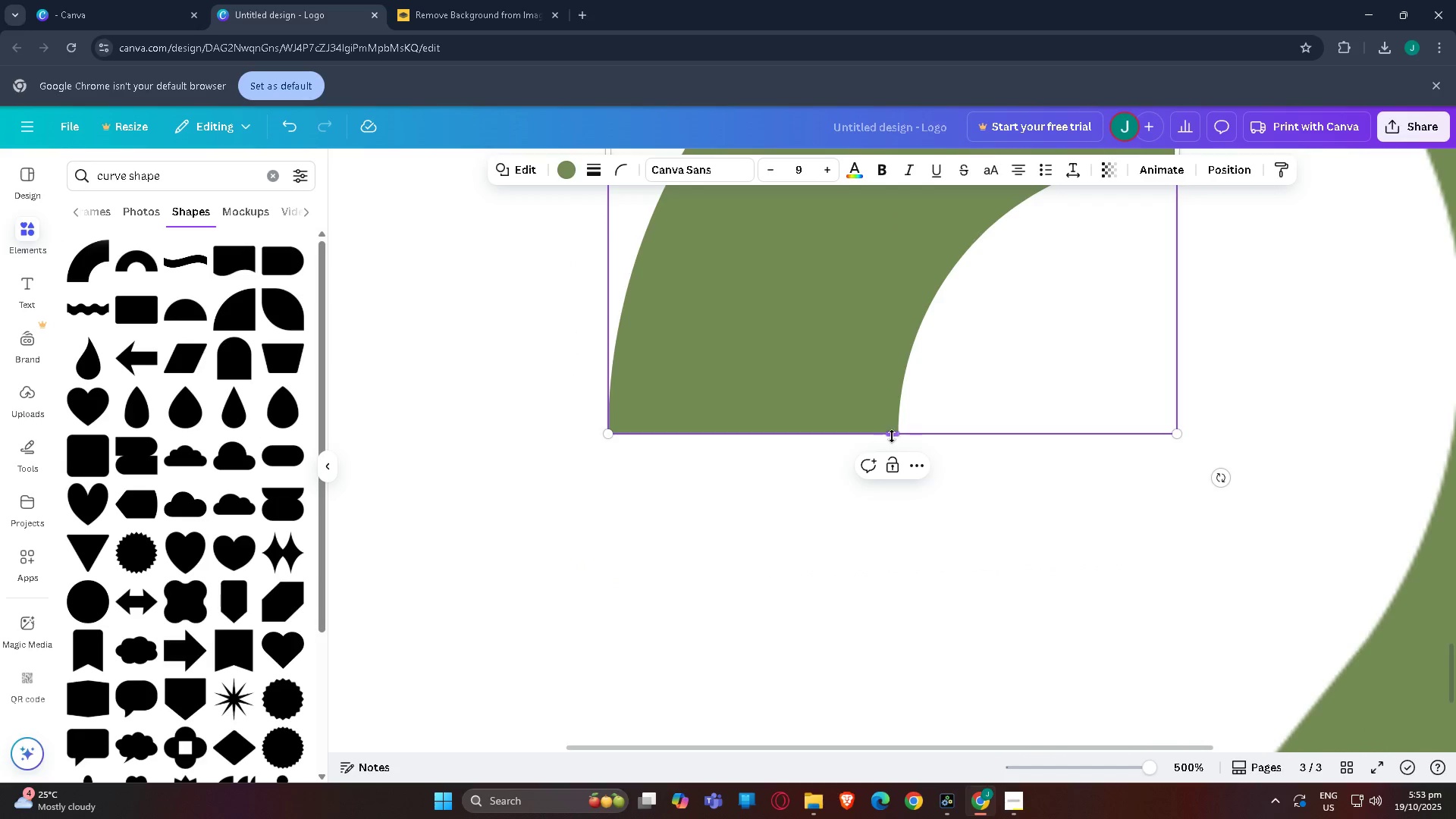 
scroll: coordinate [709, 398], scroll_direction: up, amount: 5.0
 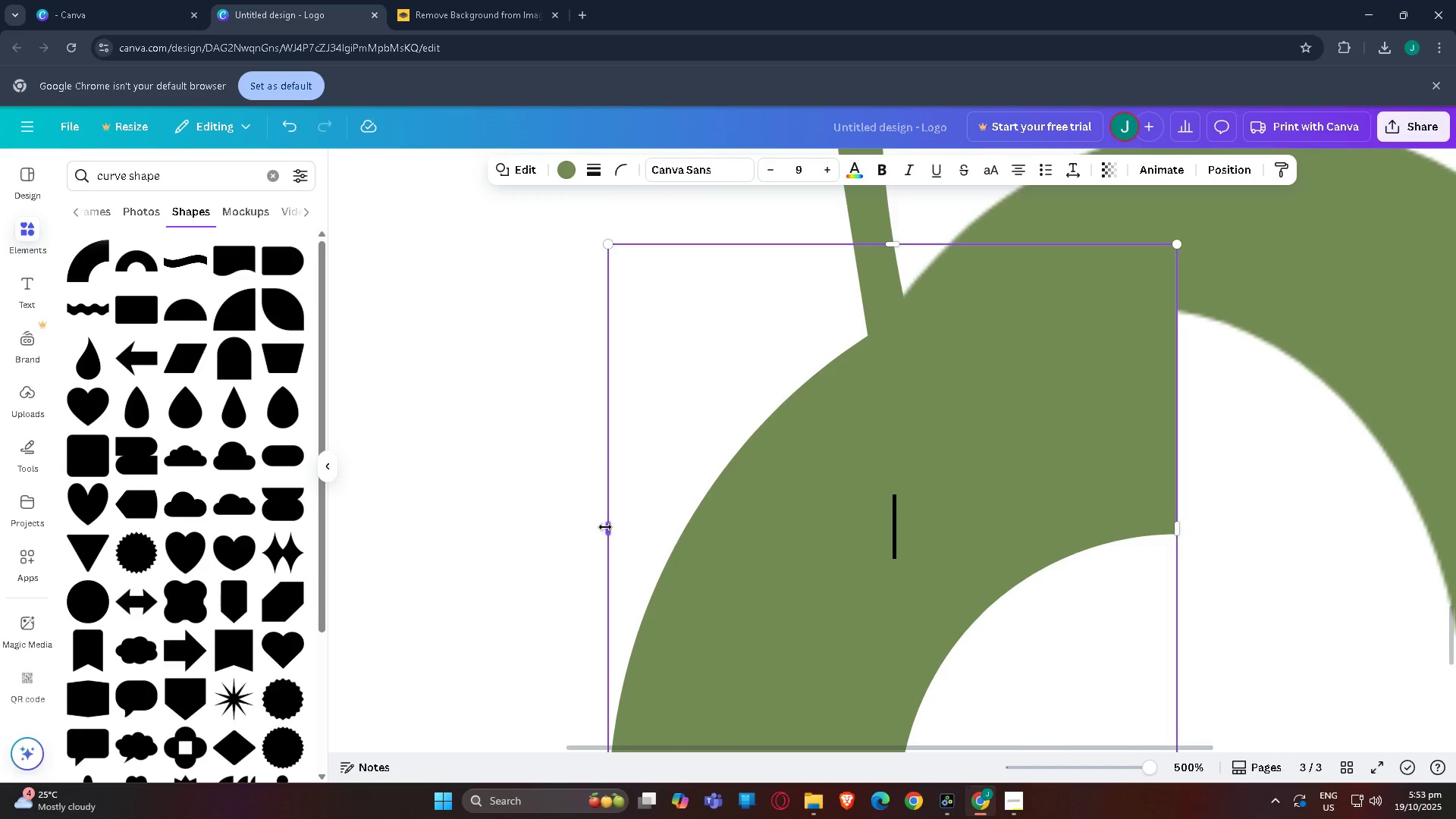 
left_click_drag(start_coordinate=[605, 527], to_coordinate=[1144, 526])
 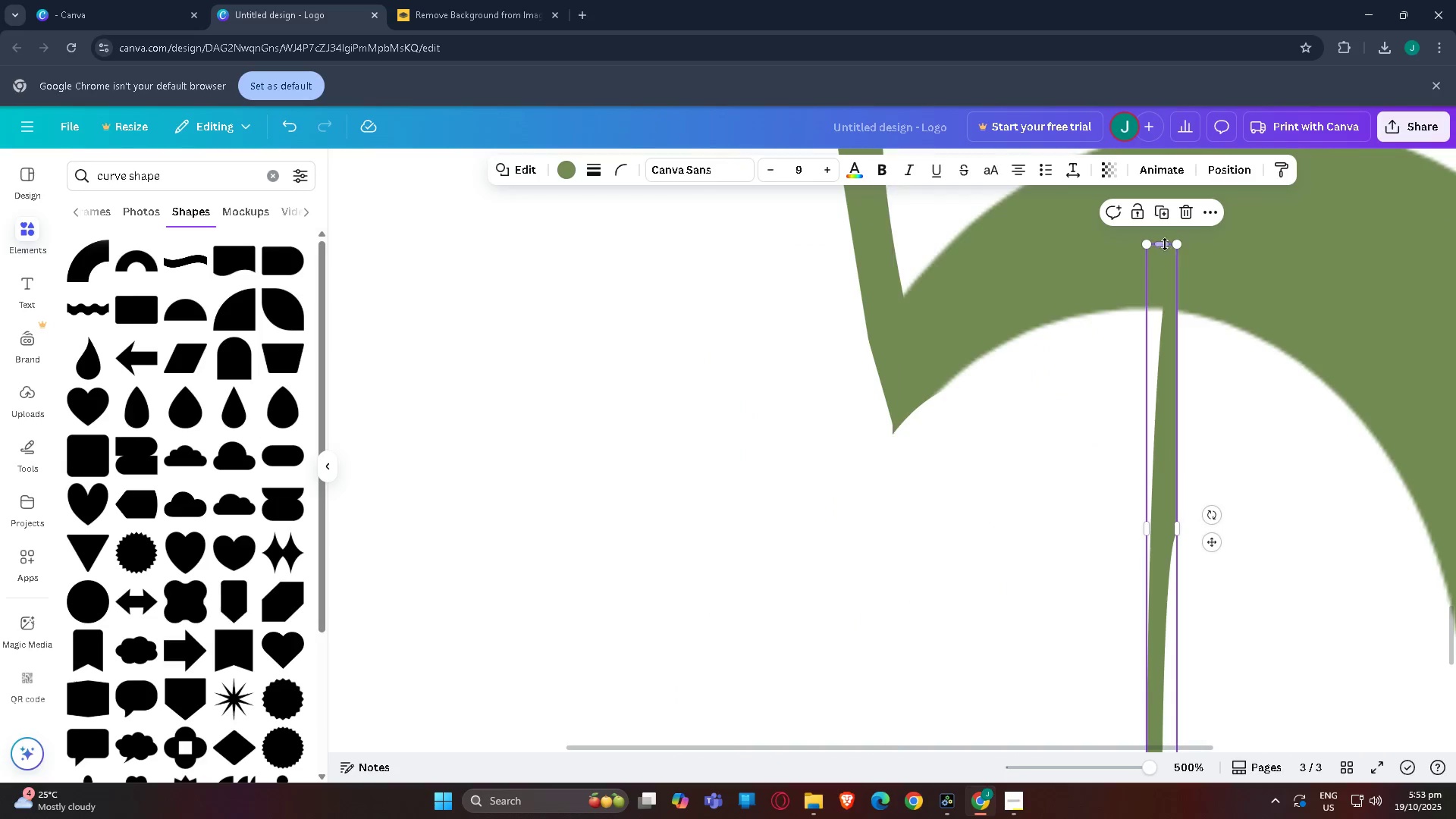 
left_click_drag(start_coordinate=[1163, 244], to_coordinate=[1155, 581])
 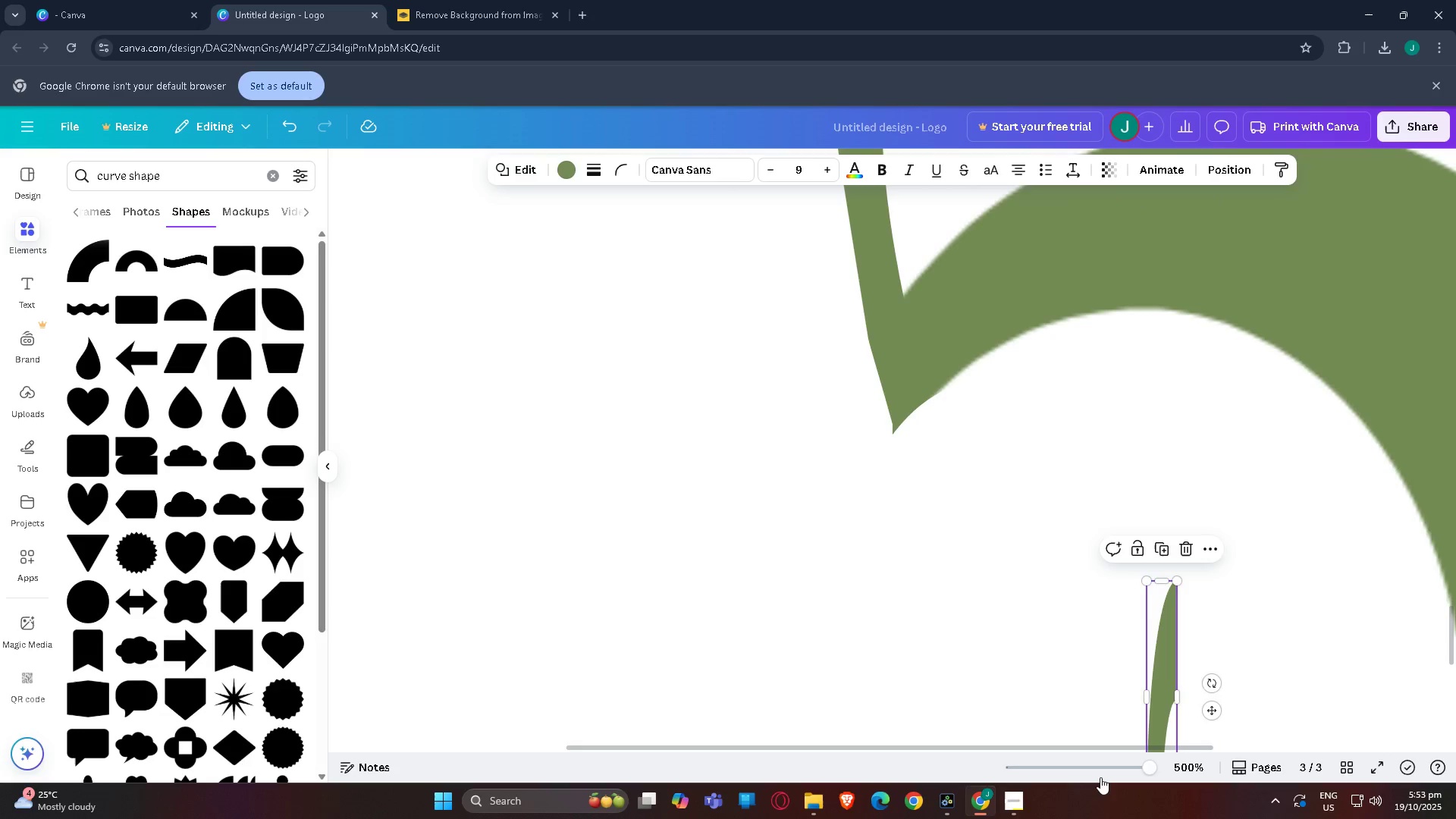 
left_click_drag(start_coordinate=[1100, 777], to_coordinate=[1081, 772])
 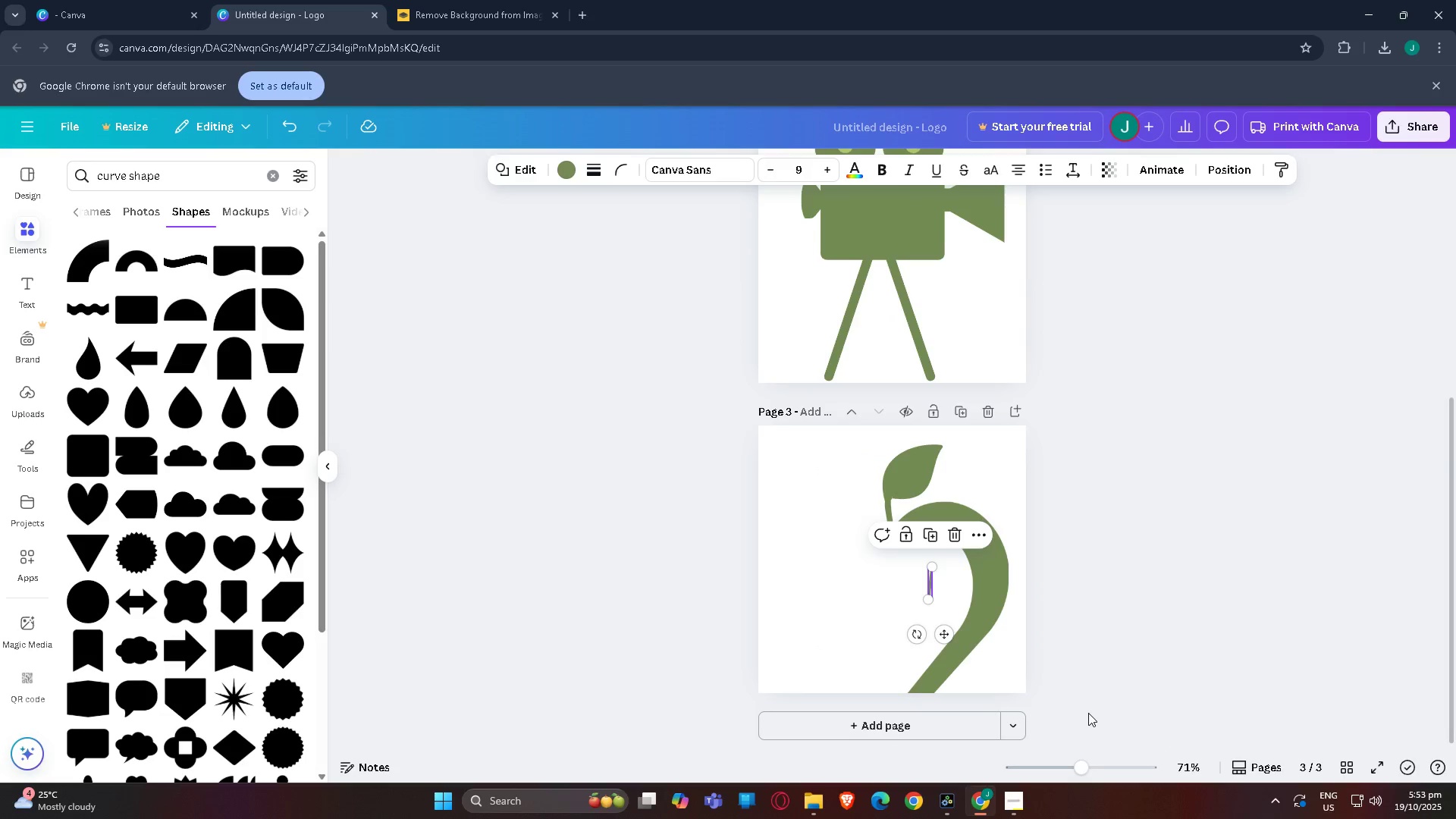 
left_click([1106, 761])
 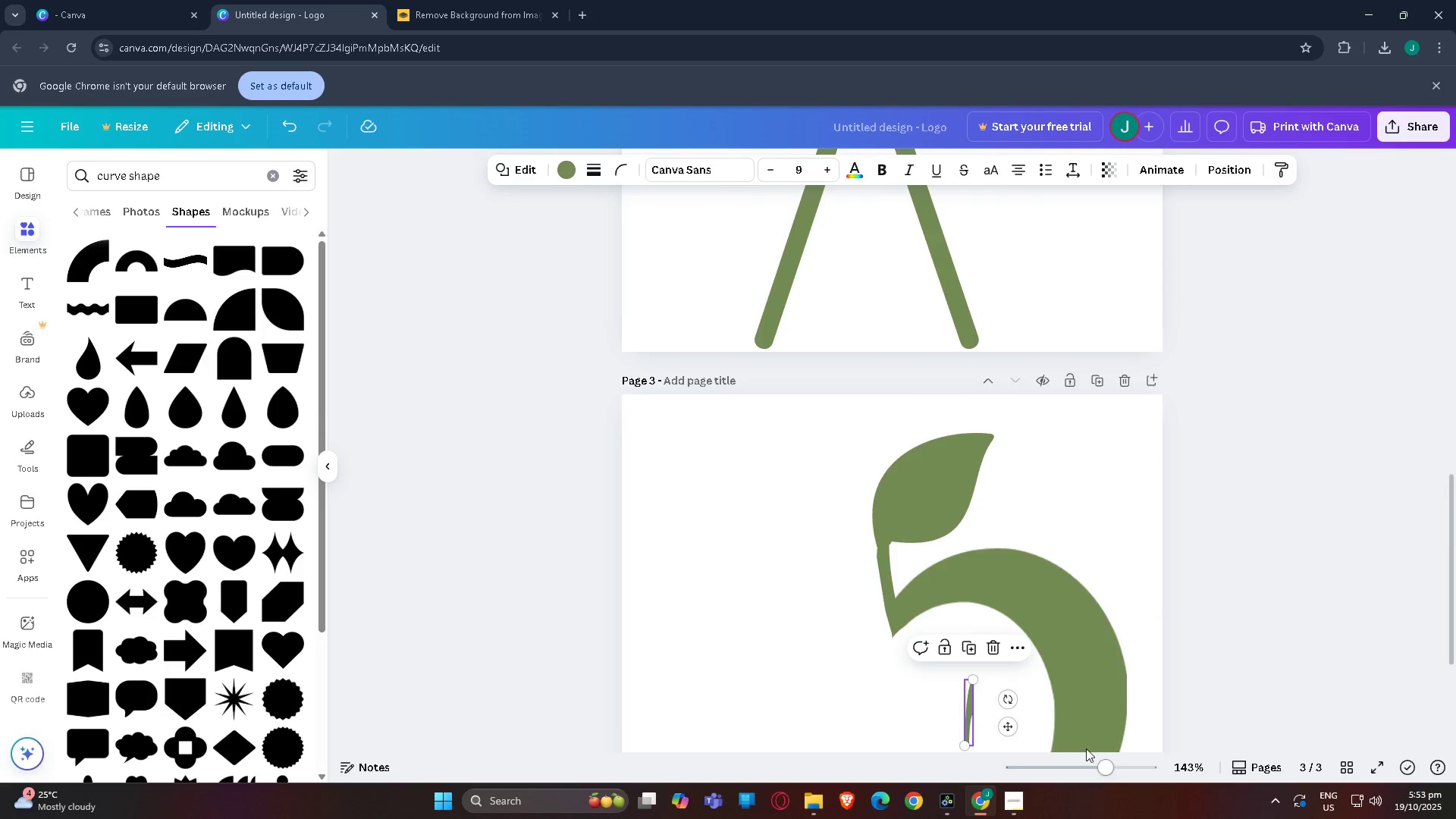 
scroll: coordinate [1065, 734], scroll_direction: down, amount: 3.0
 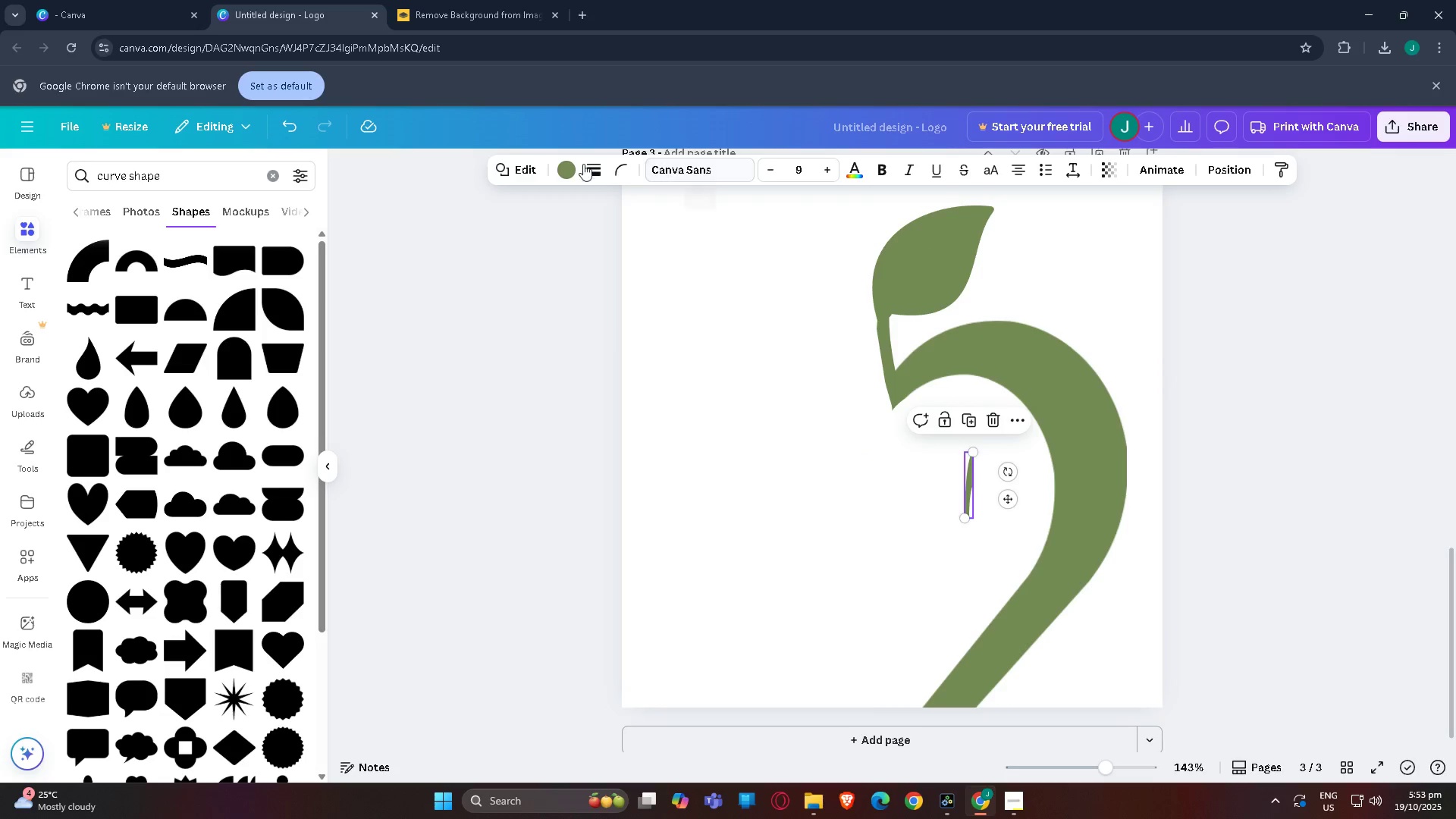 
left_click([571, 173])
 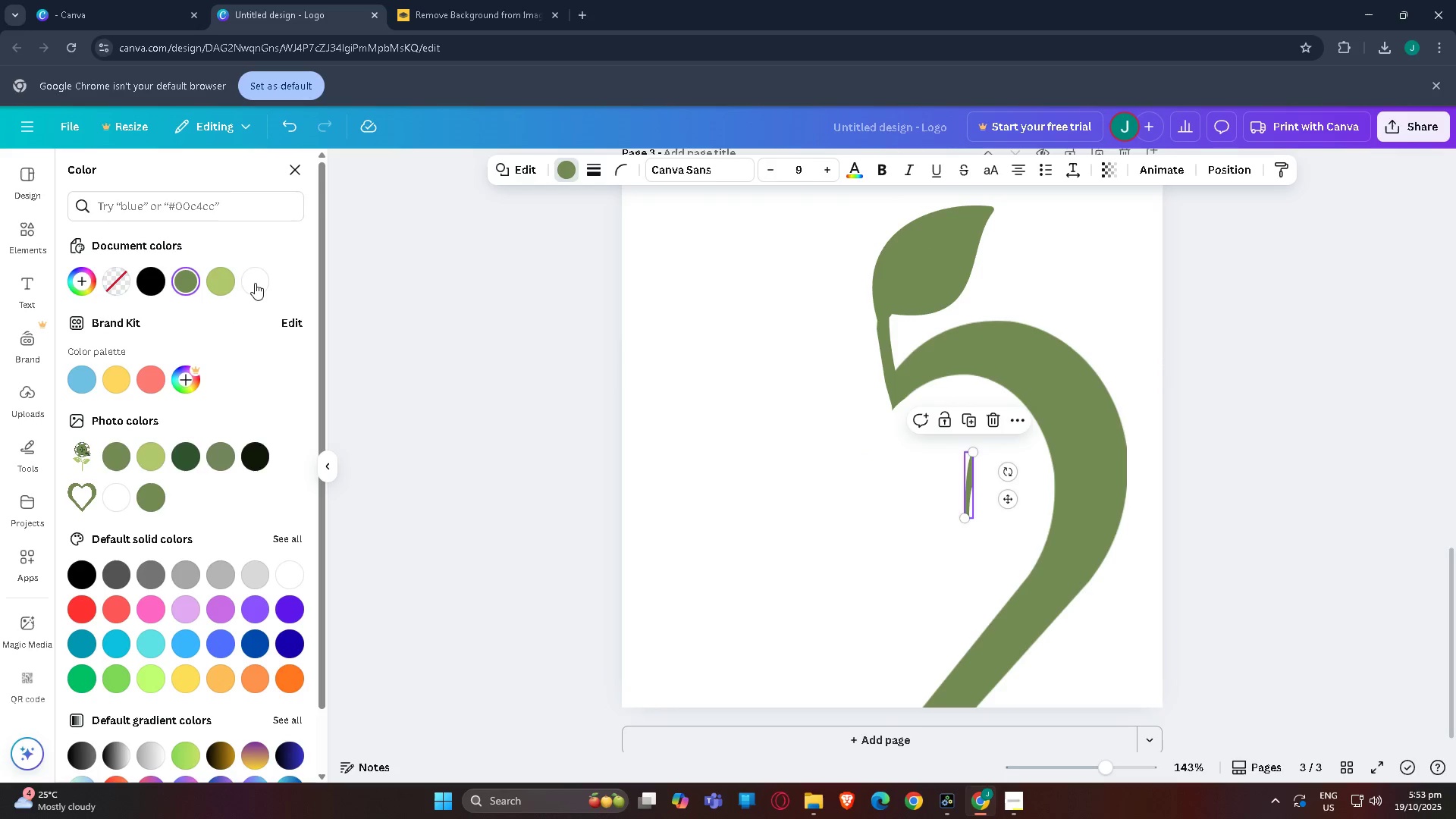 
left_click([256, 283])
 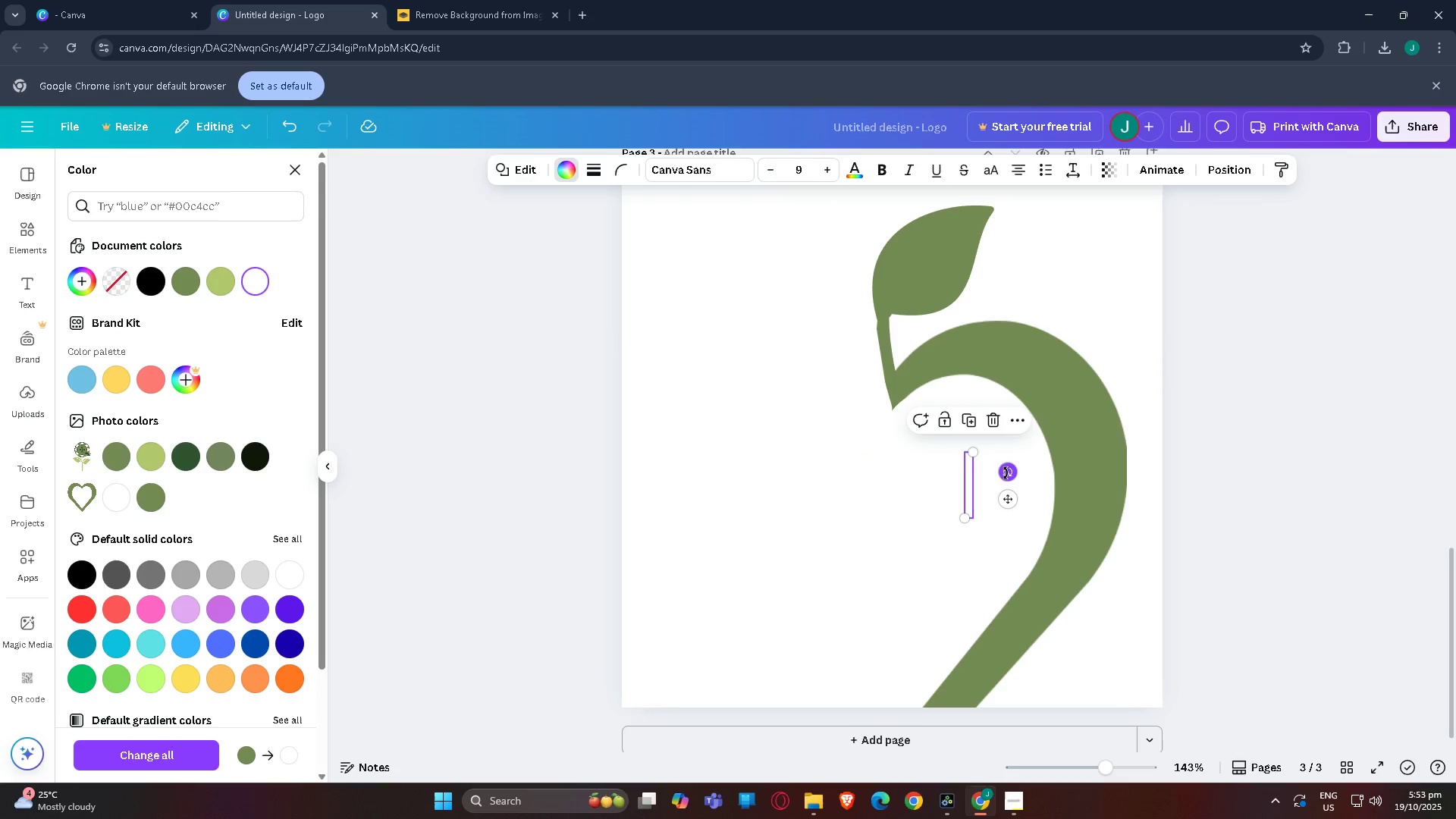 
left_click_drag(start_coordinate=[1009, 497], to_coordinate=[959, 277])
 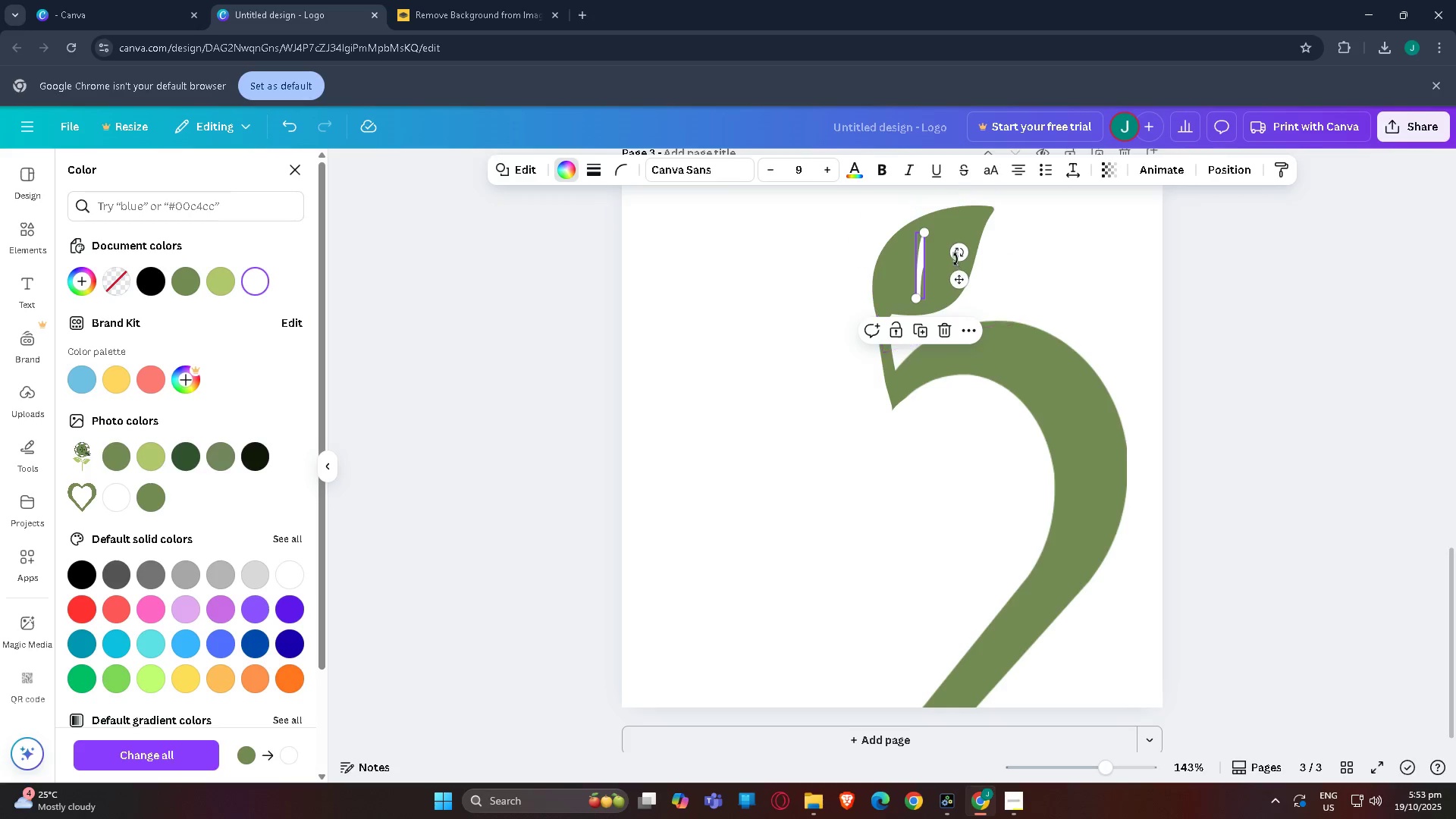 
left_click_drag(start_coordinate=[959, 253], to_coordinate=[965, 284])
 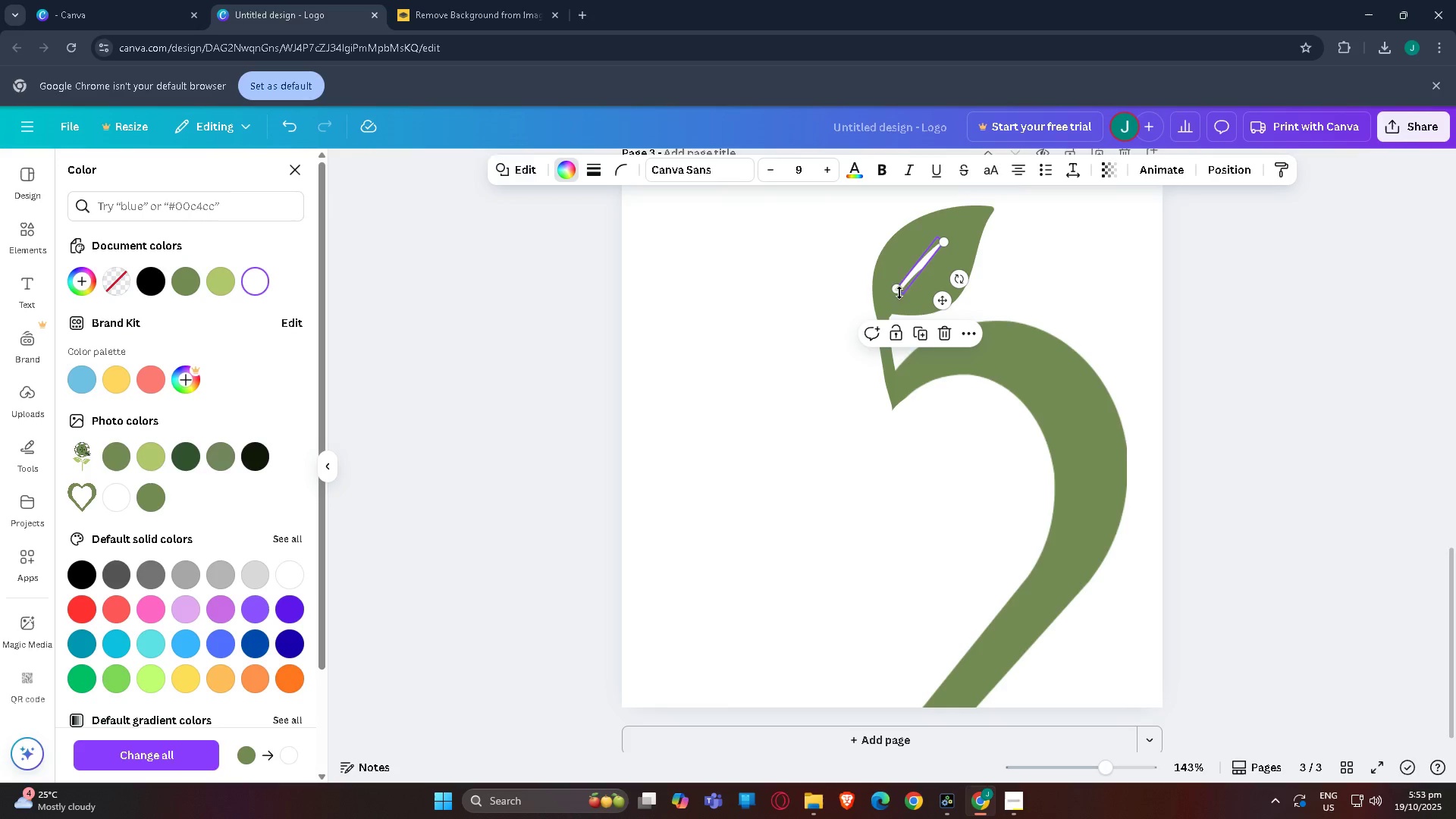 
left_click_drag(start_coordinate=[898, 292], to_coordinate=[886, 309])
 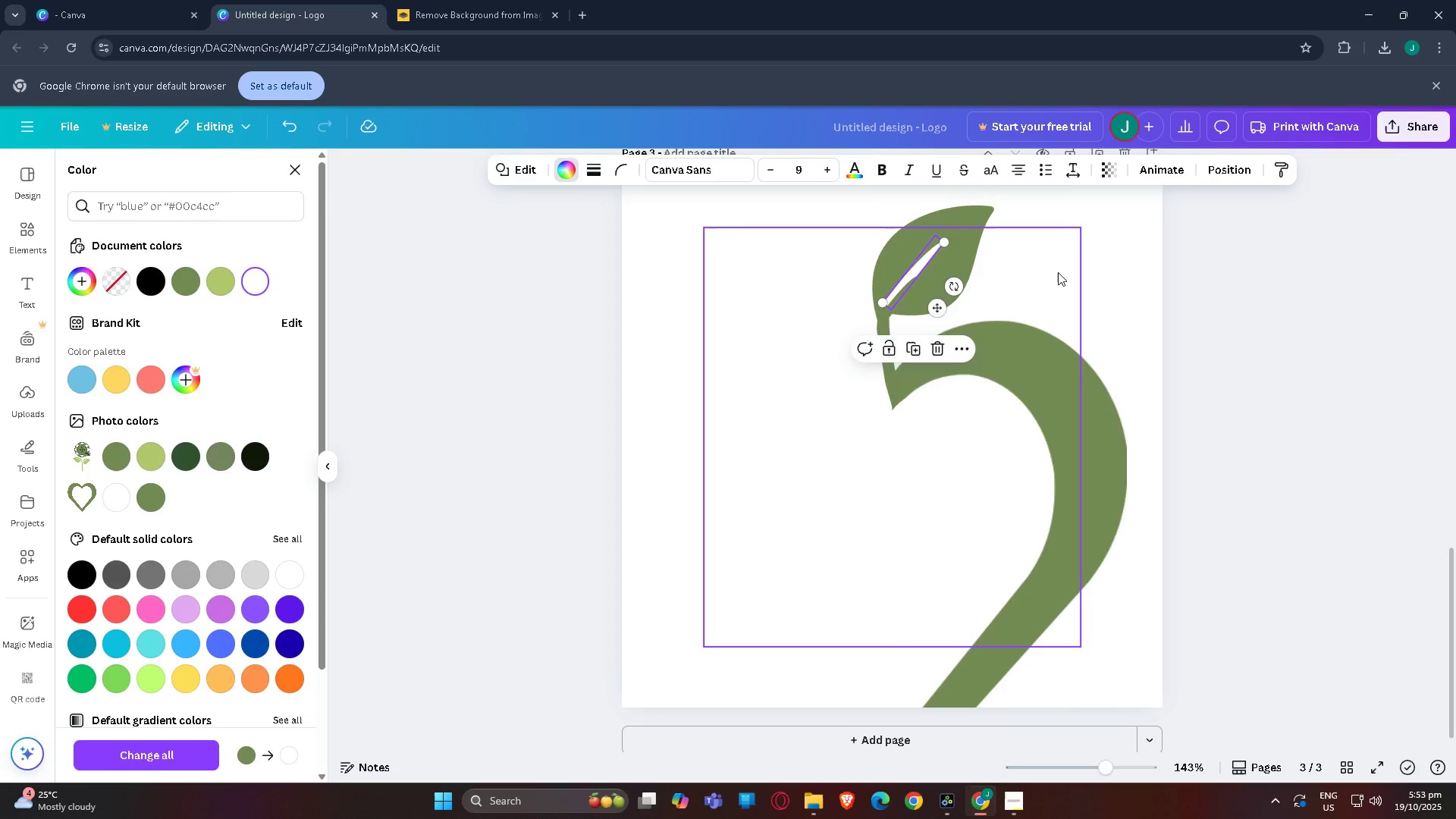 
left_click([1058, 272])
 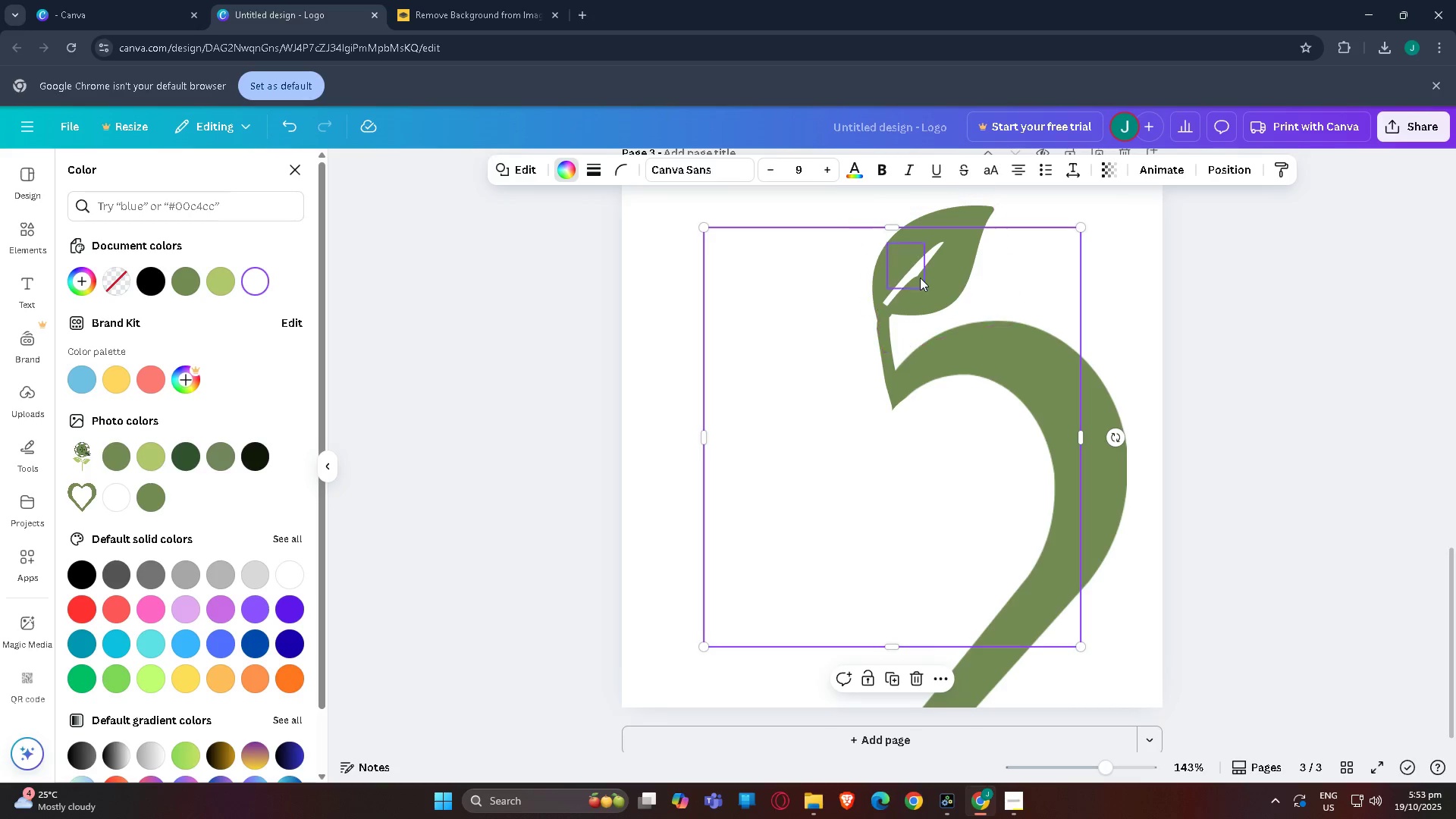 
left_click_drag(start_coordinate=[912, 278], to_coordinate=[915, 270])
 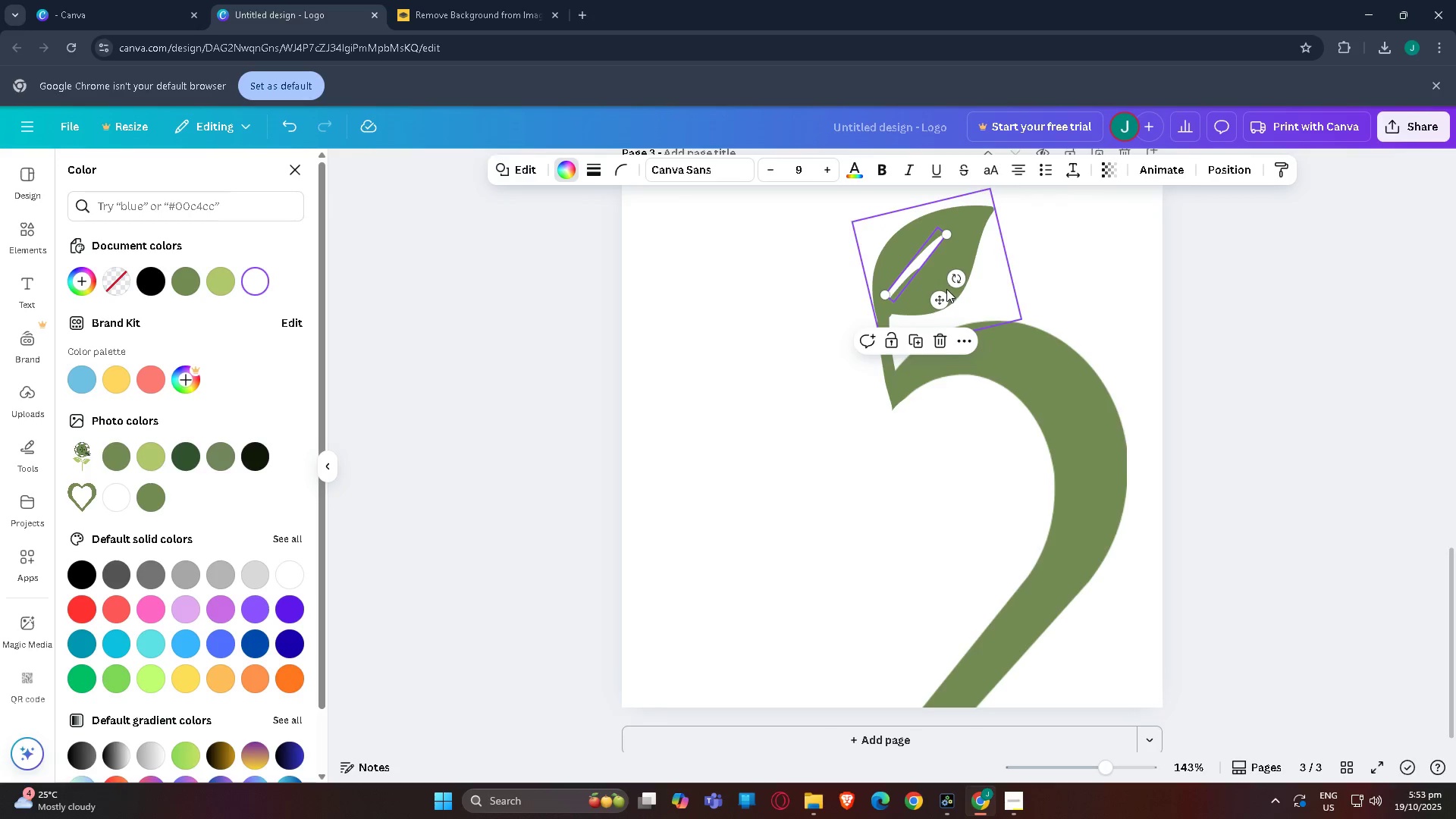 
left_click([940, 342])
 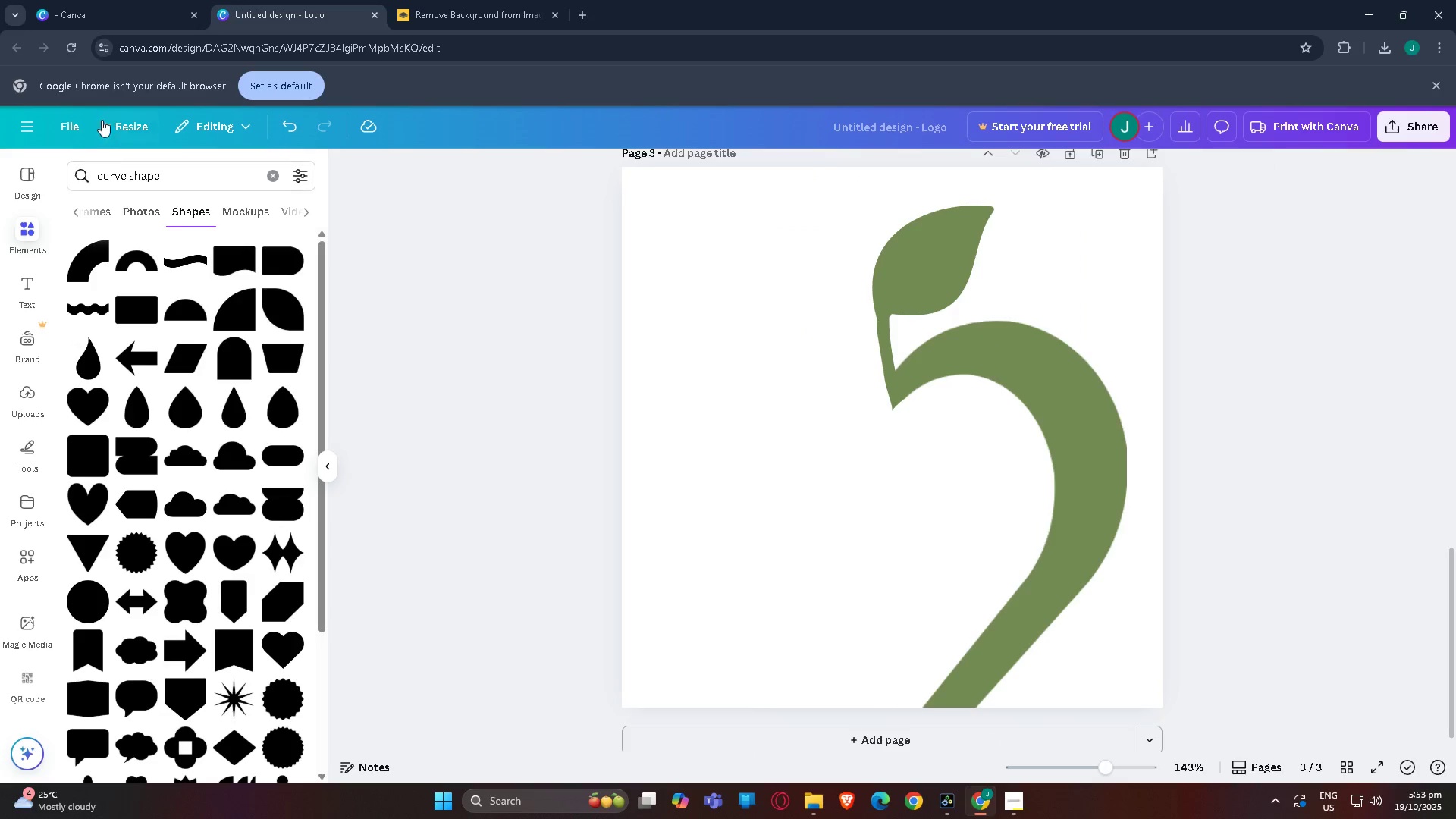 
left_click_drag(start_coordinate=[175, 175], to_coordinate=[52, 180])
 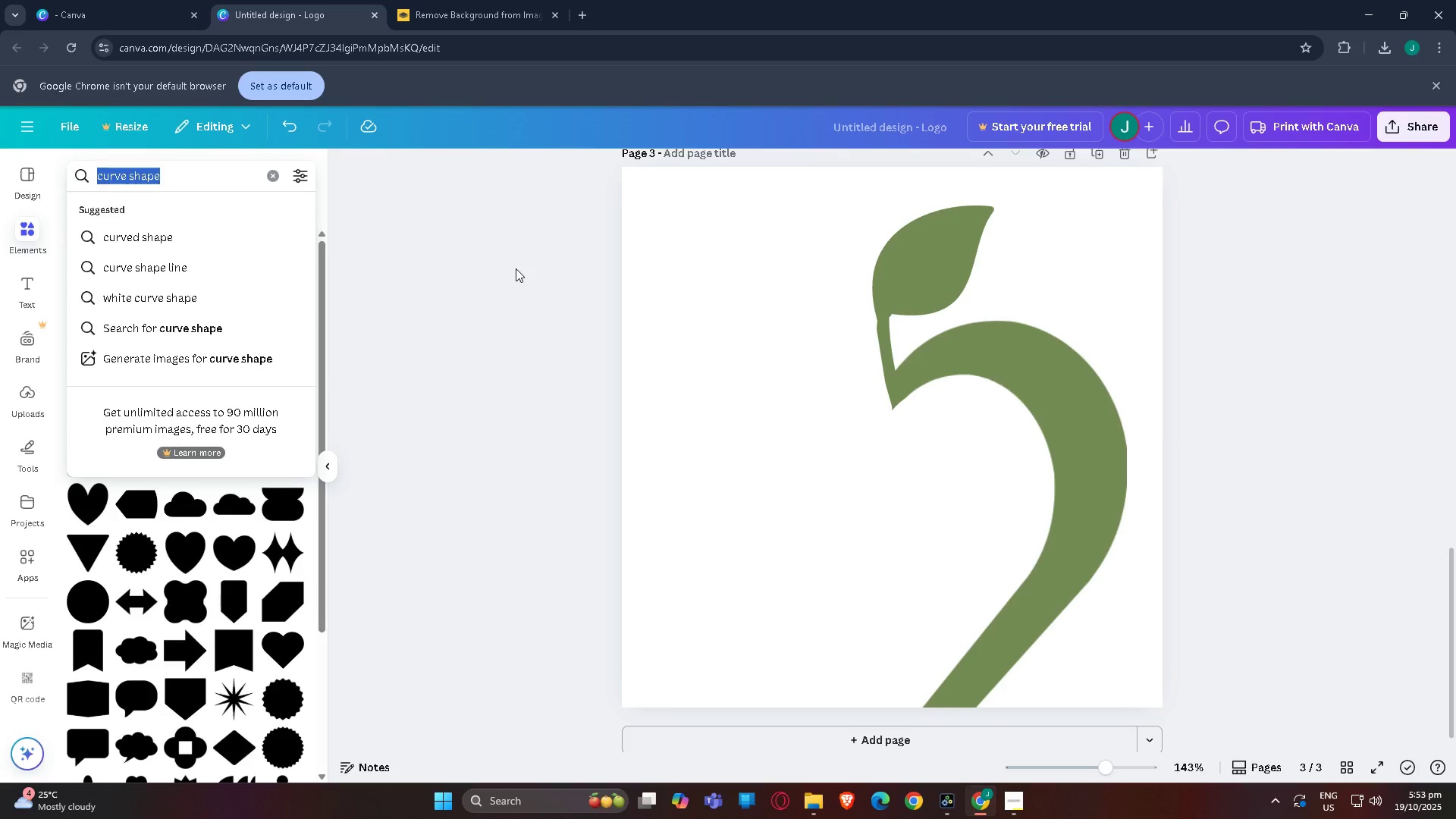 
left_click([516, 268])
 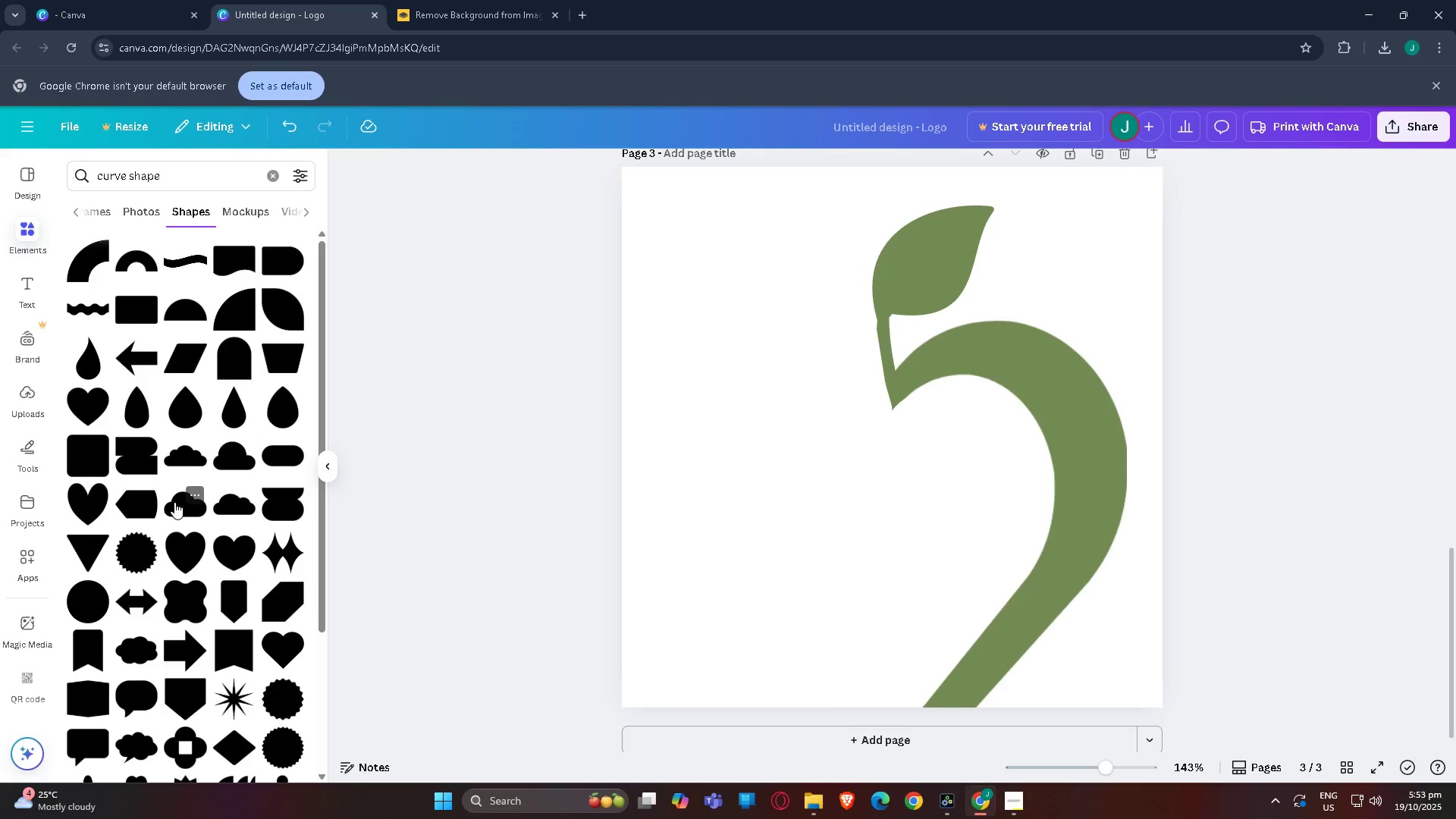 
scroll: coordinate [139, 598], scroll_direction: down, amount: 1.0
 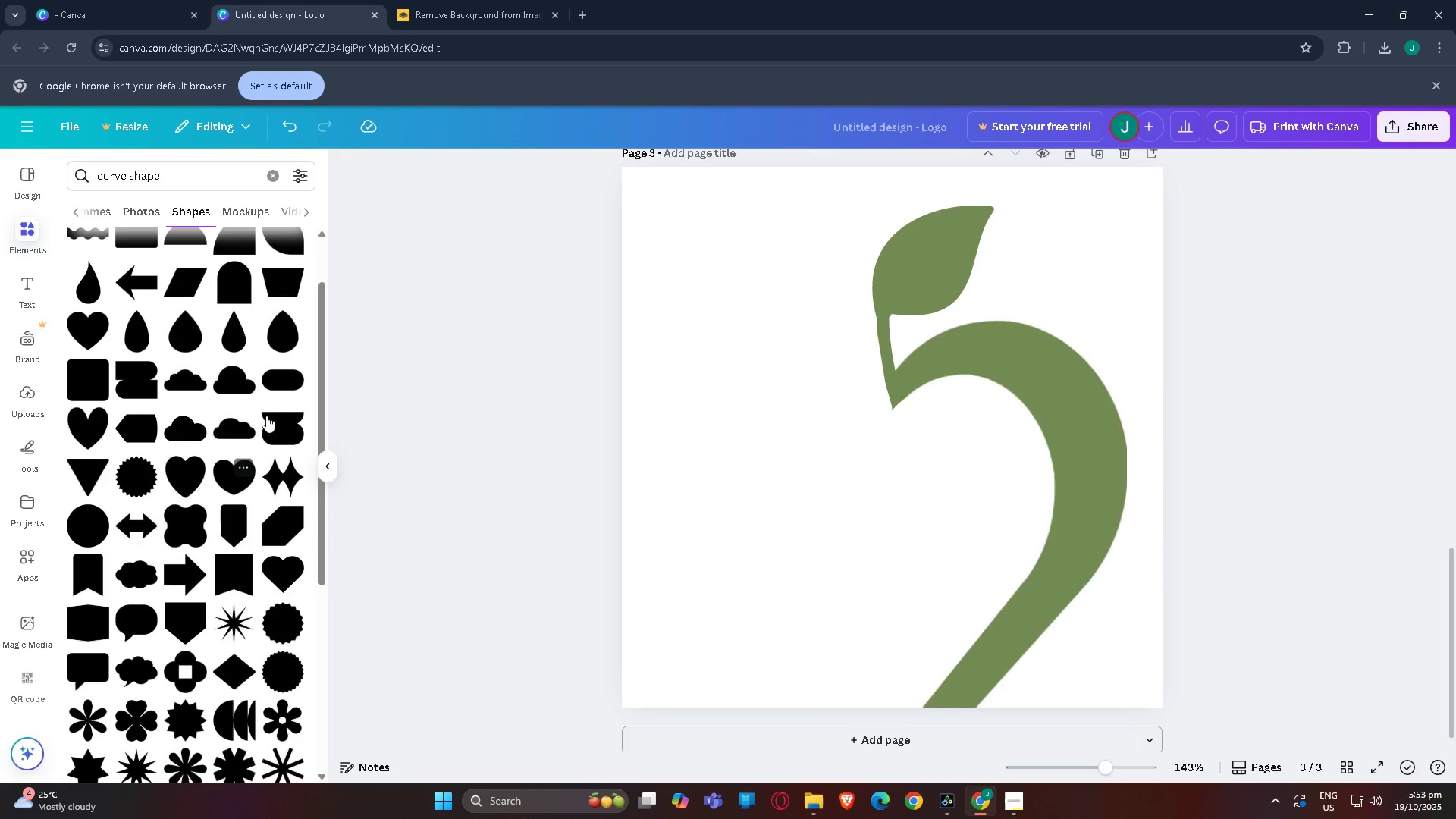 
scroll: coordinate [69, 369], scroll_direction: up, amount: 4.0
 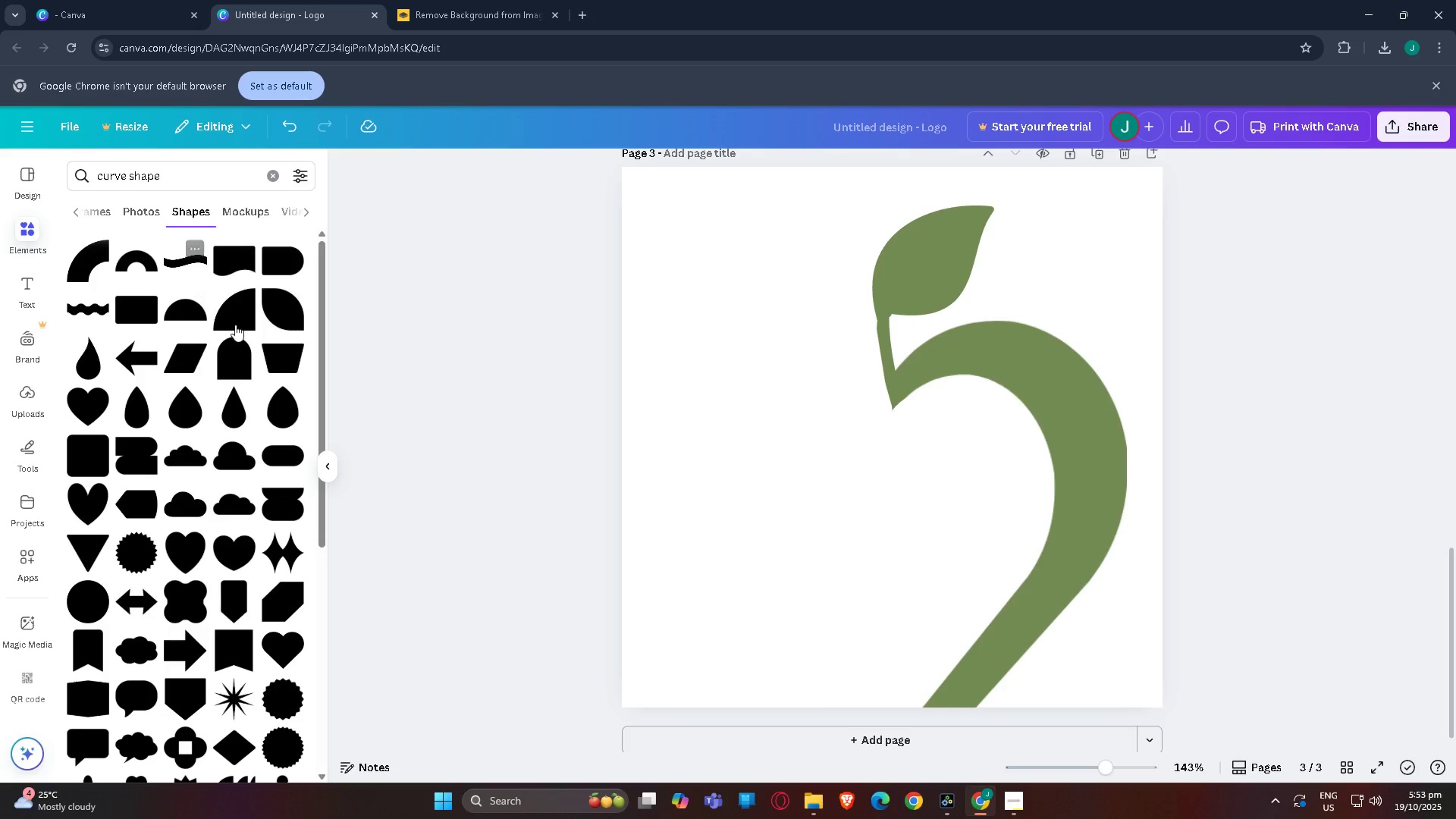 
wait(5.59)
 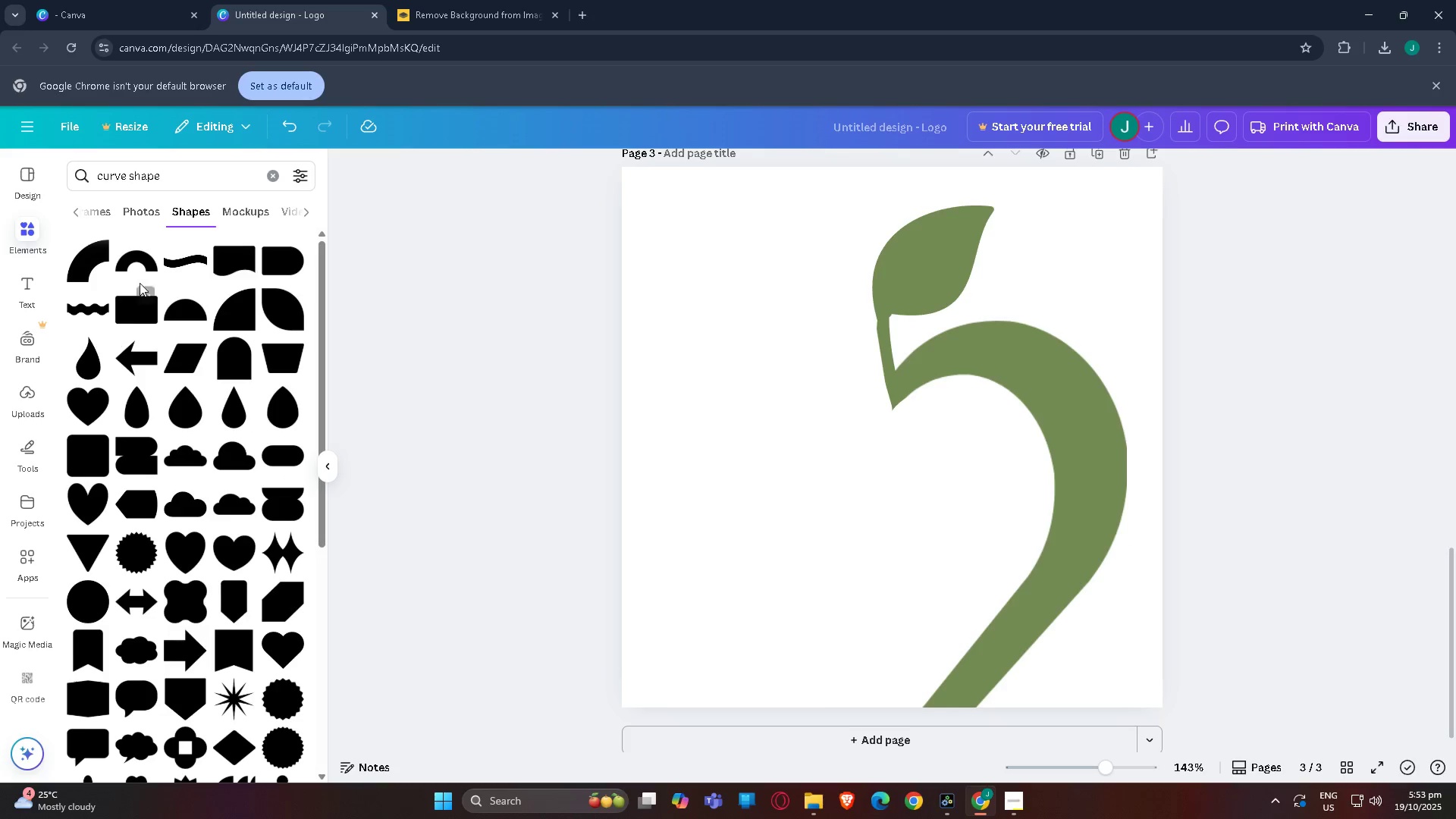 
left_click([264, 315])
 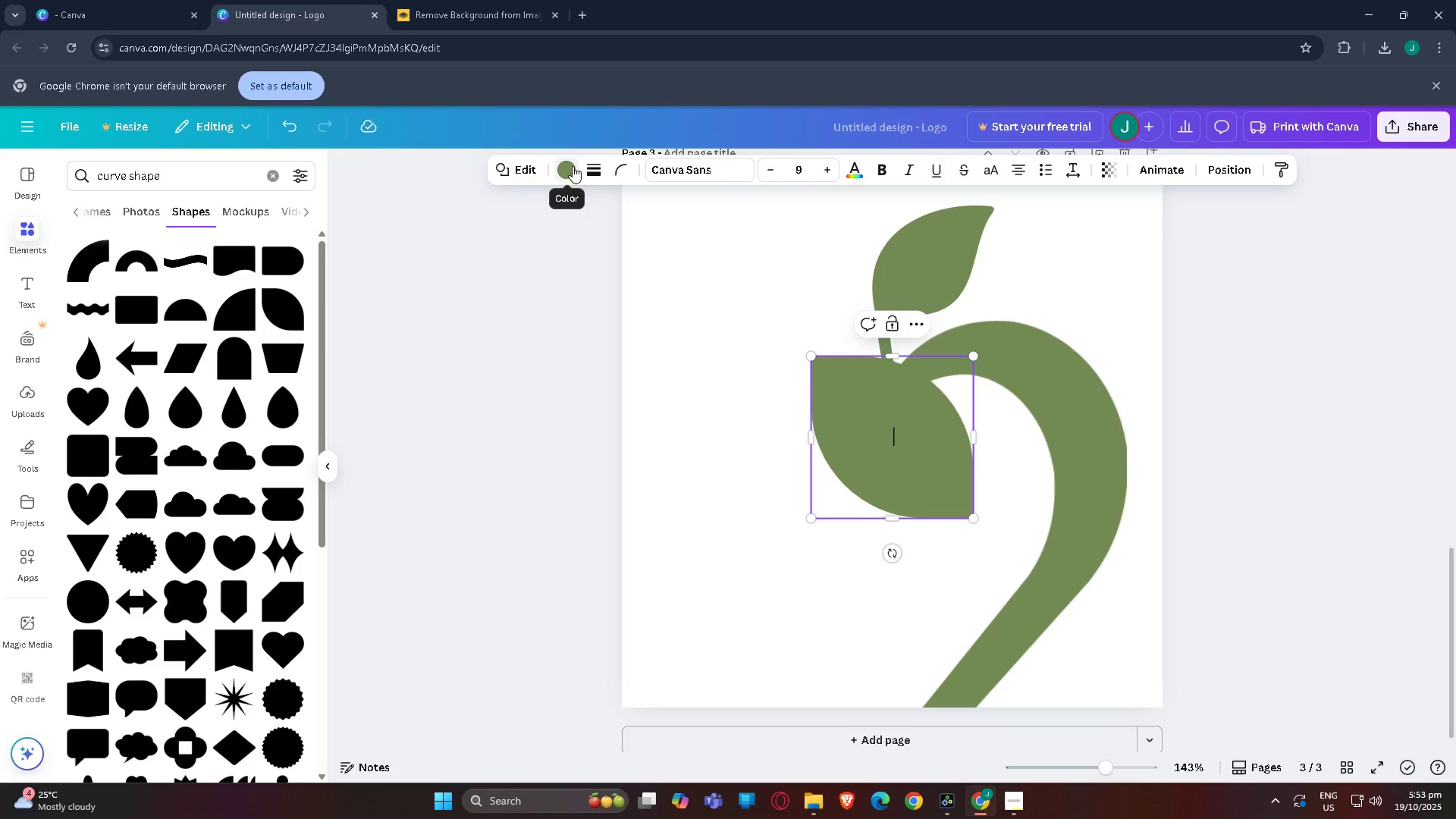 
left_click([245, 281])
 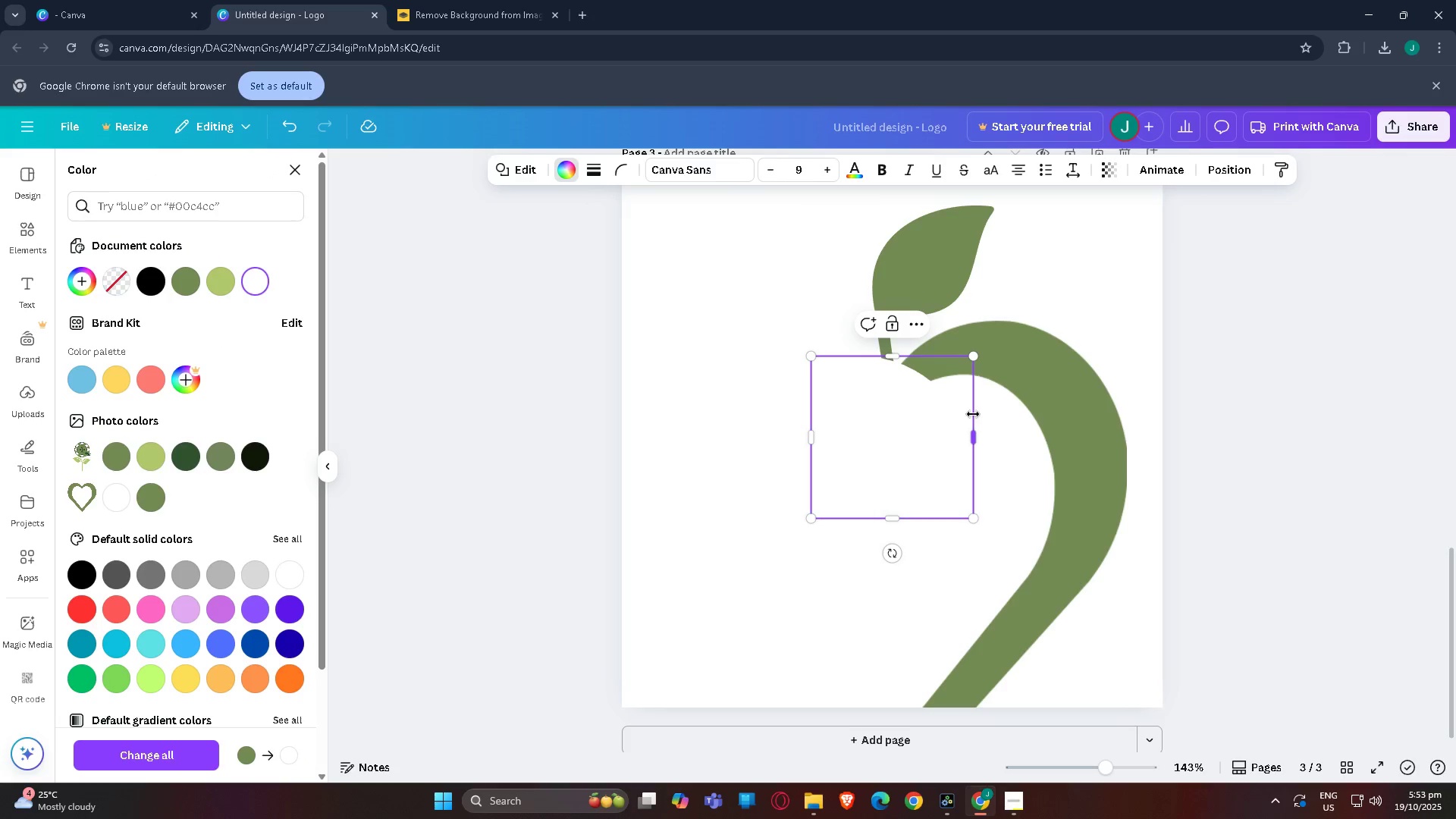 
left_click_drag(start_coordinate=[975, 438], to_coordinate=[830, 457])
 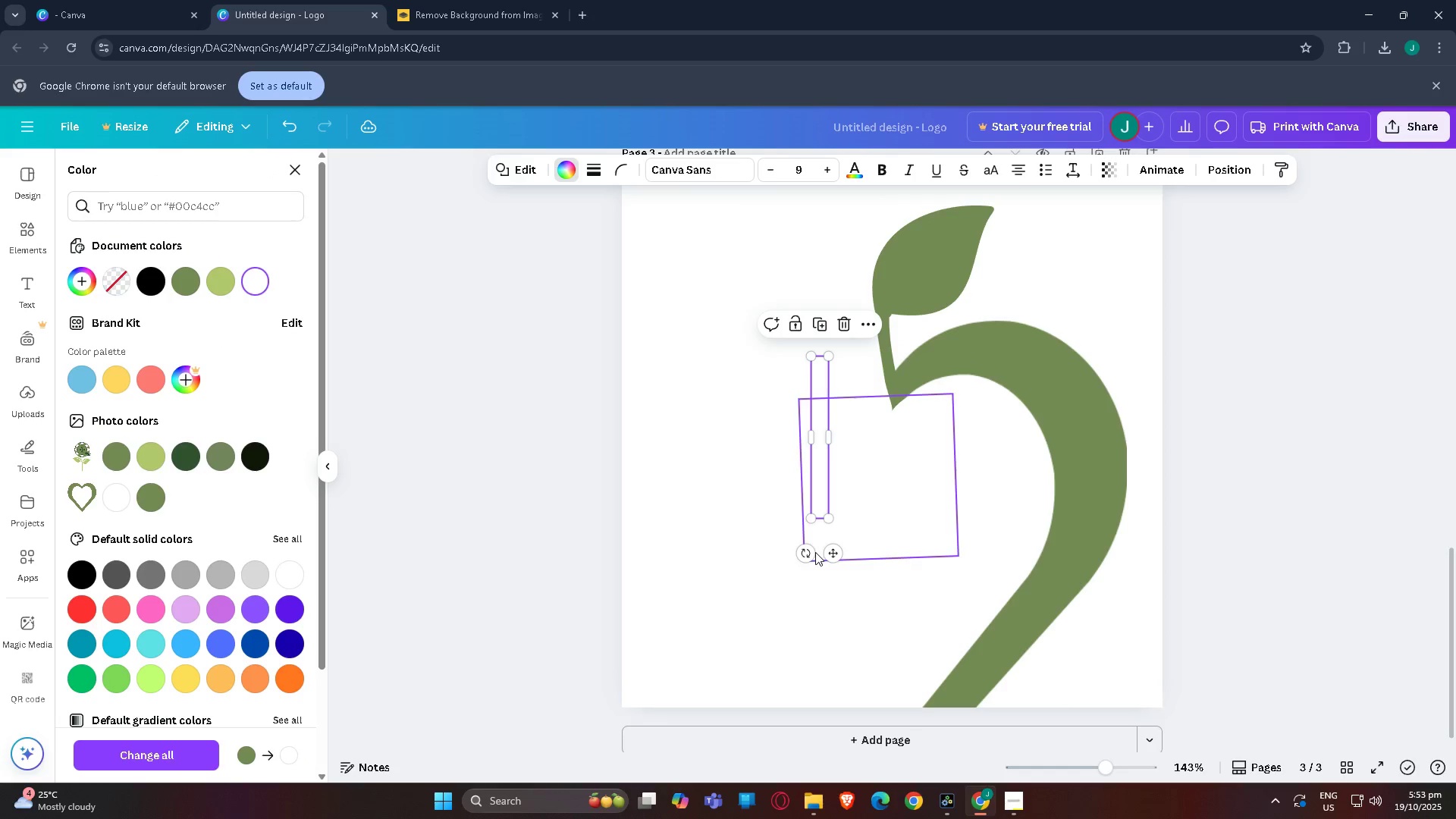 
left_click_drag(start_coordinate=[805, 554], to_coordinate=[754, 529])
 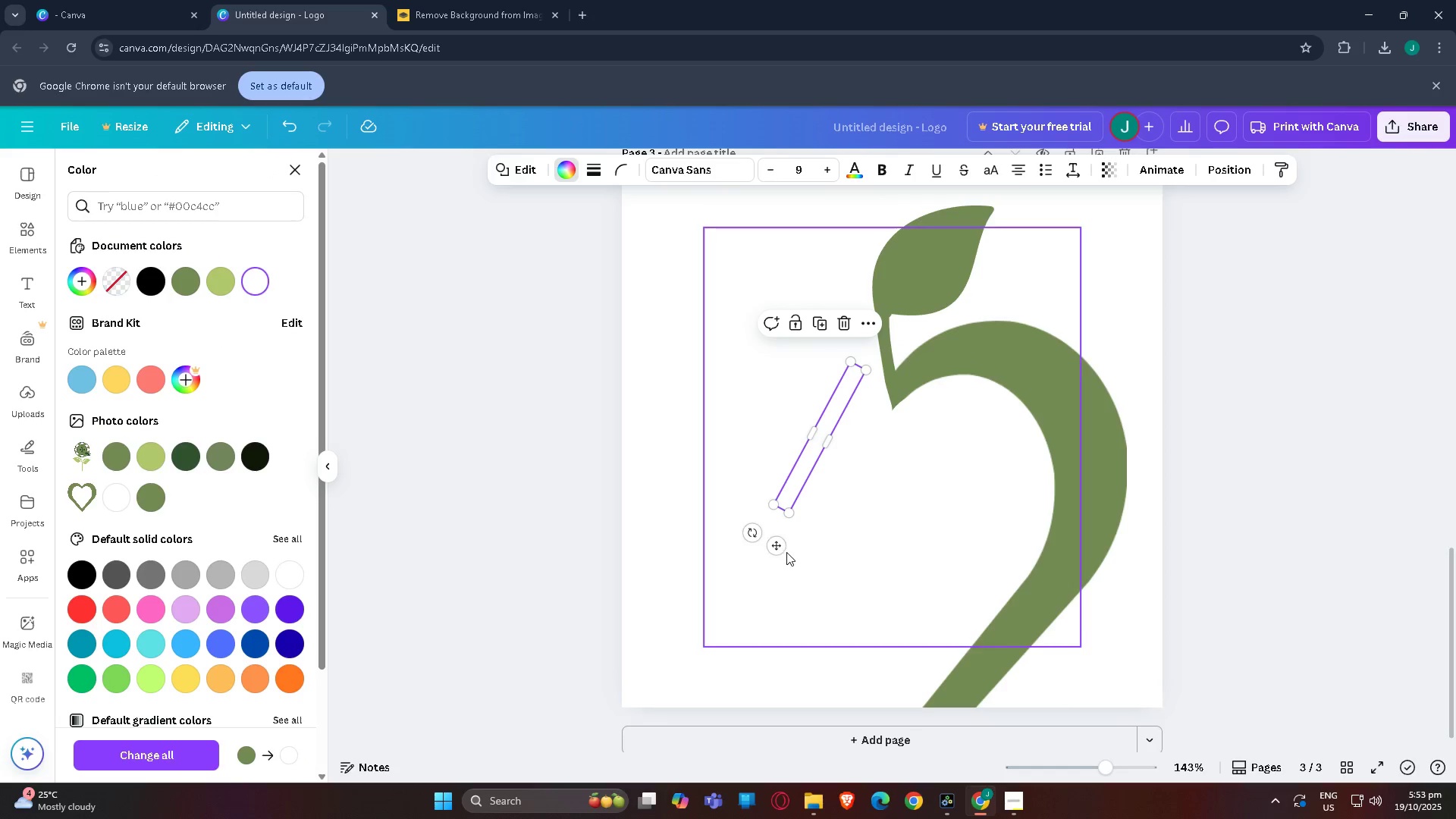 
left_click_drag(start_coordinate=[778, 548], to_coordinate=[867, 350])
 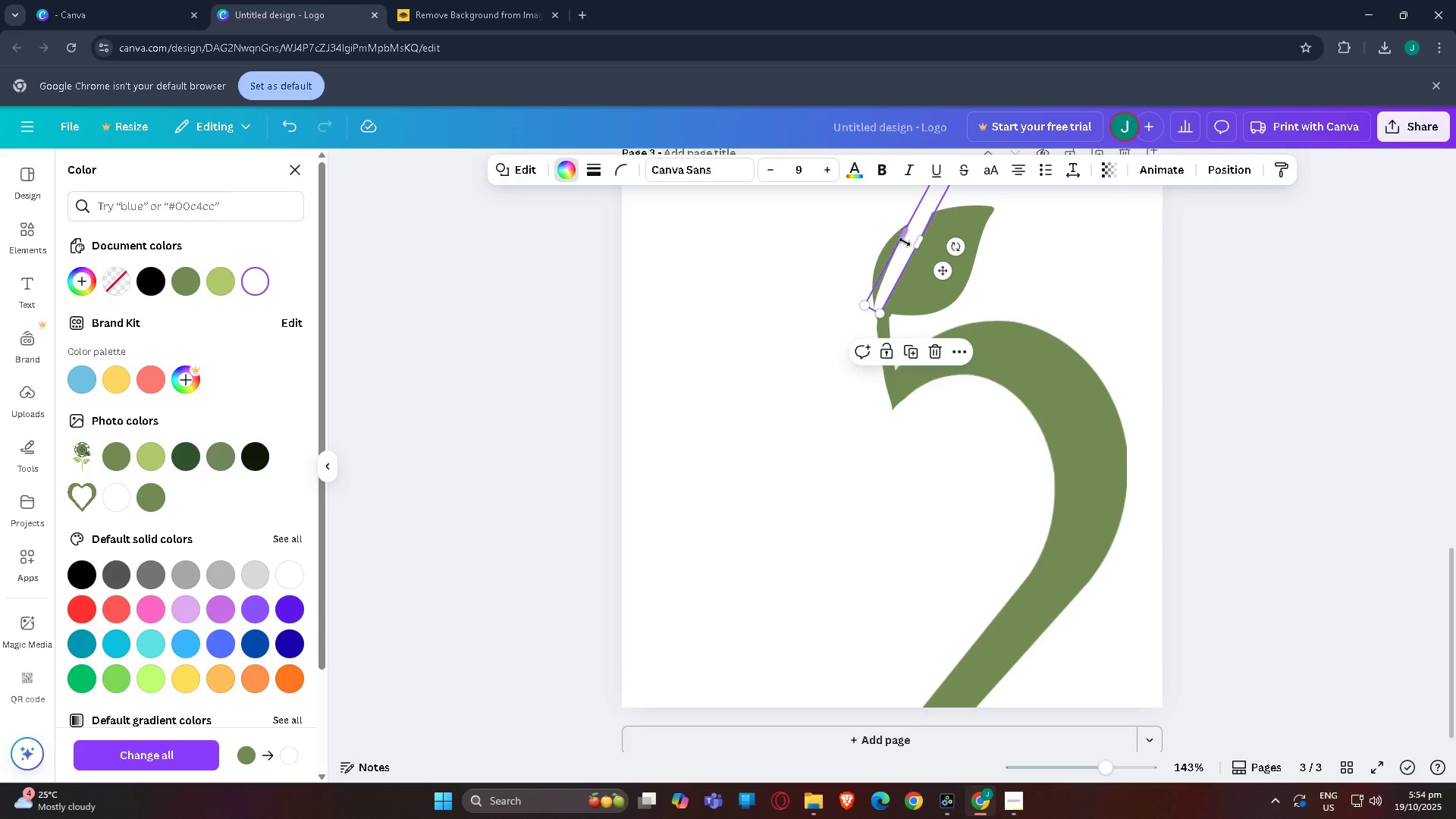 
left_click_drag(start_coordinate=[905, 237], to_coordinate=[909, 242])
 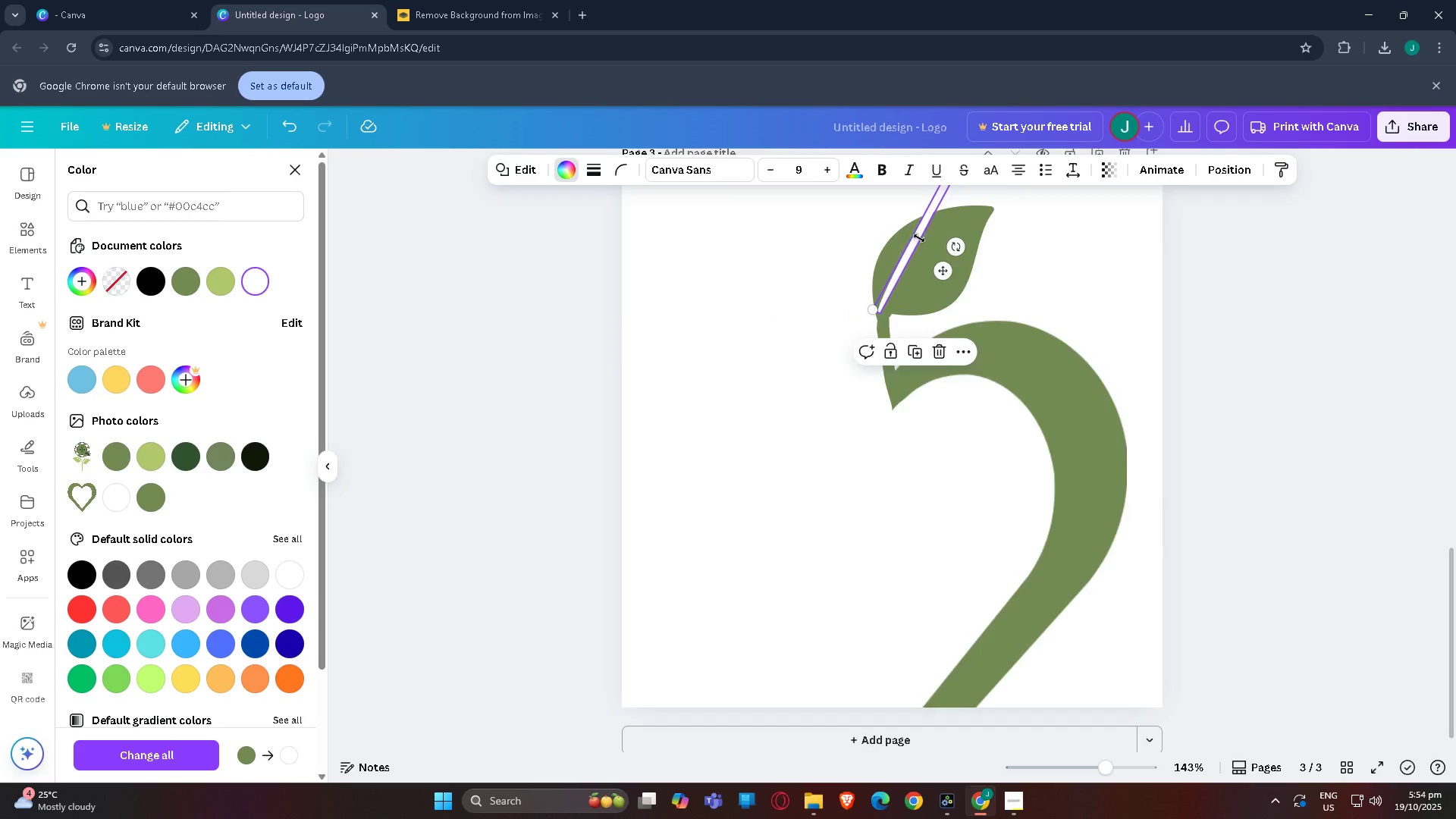 
scroll: coordinate [918, 234], scroll_direction: up, amount: 3.0
 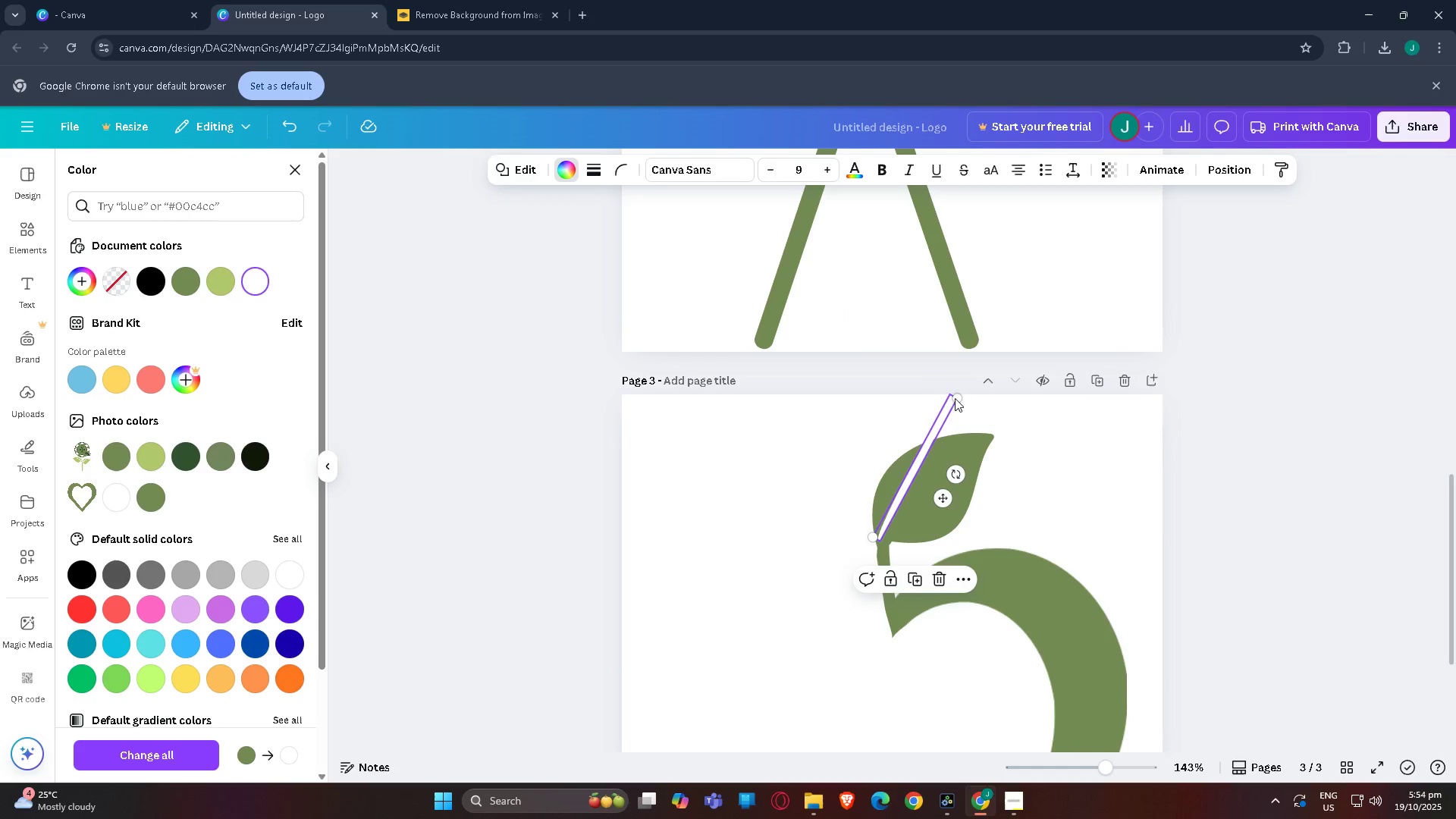 
left_click_drag(start_coordinate=[955, 398], to_coordinate=[930, 444])
 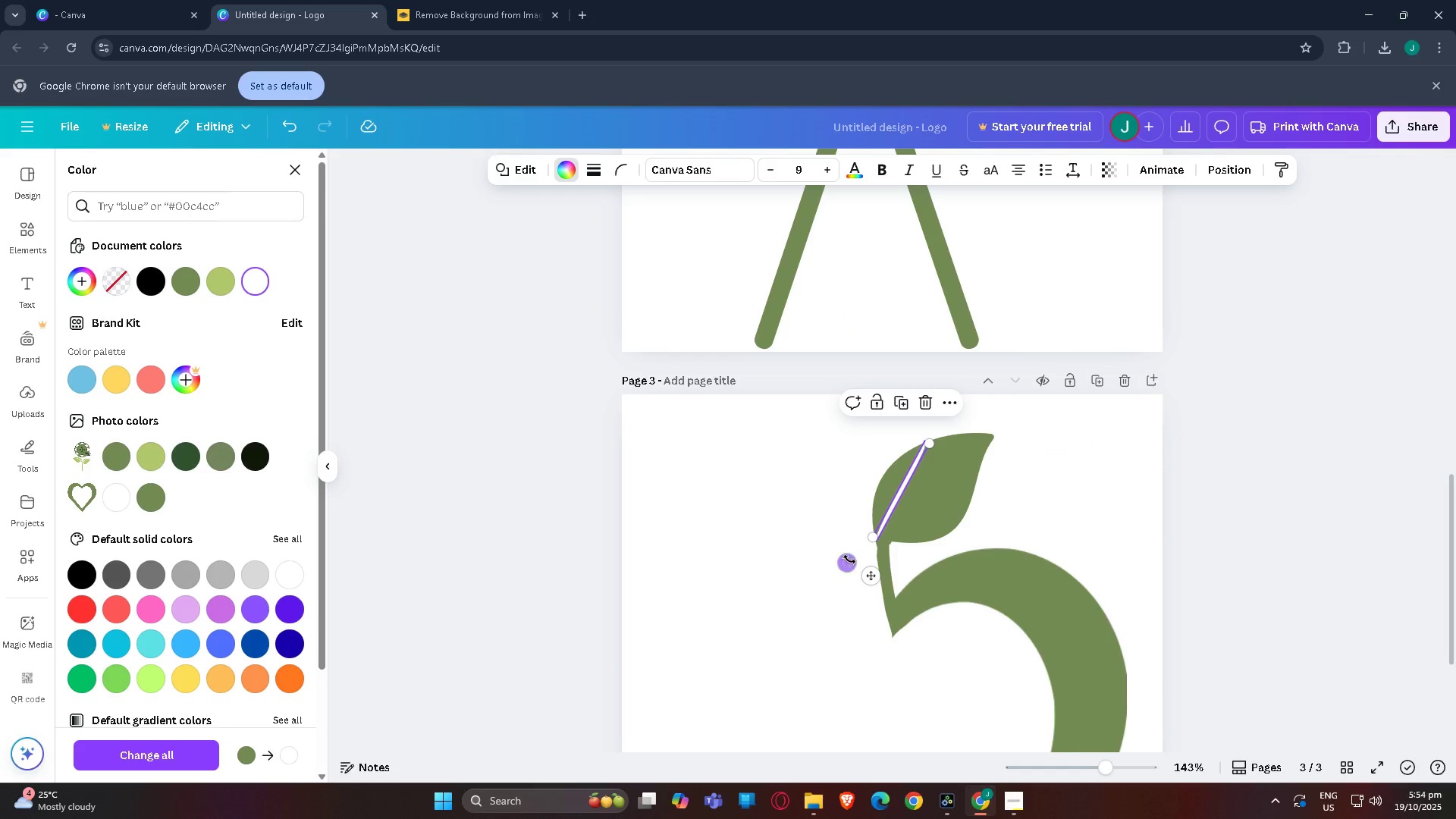 
left_click_drag(start_coordinate=[849, 560], to_coordinate=[838, 557])
 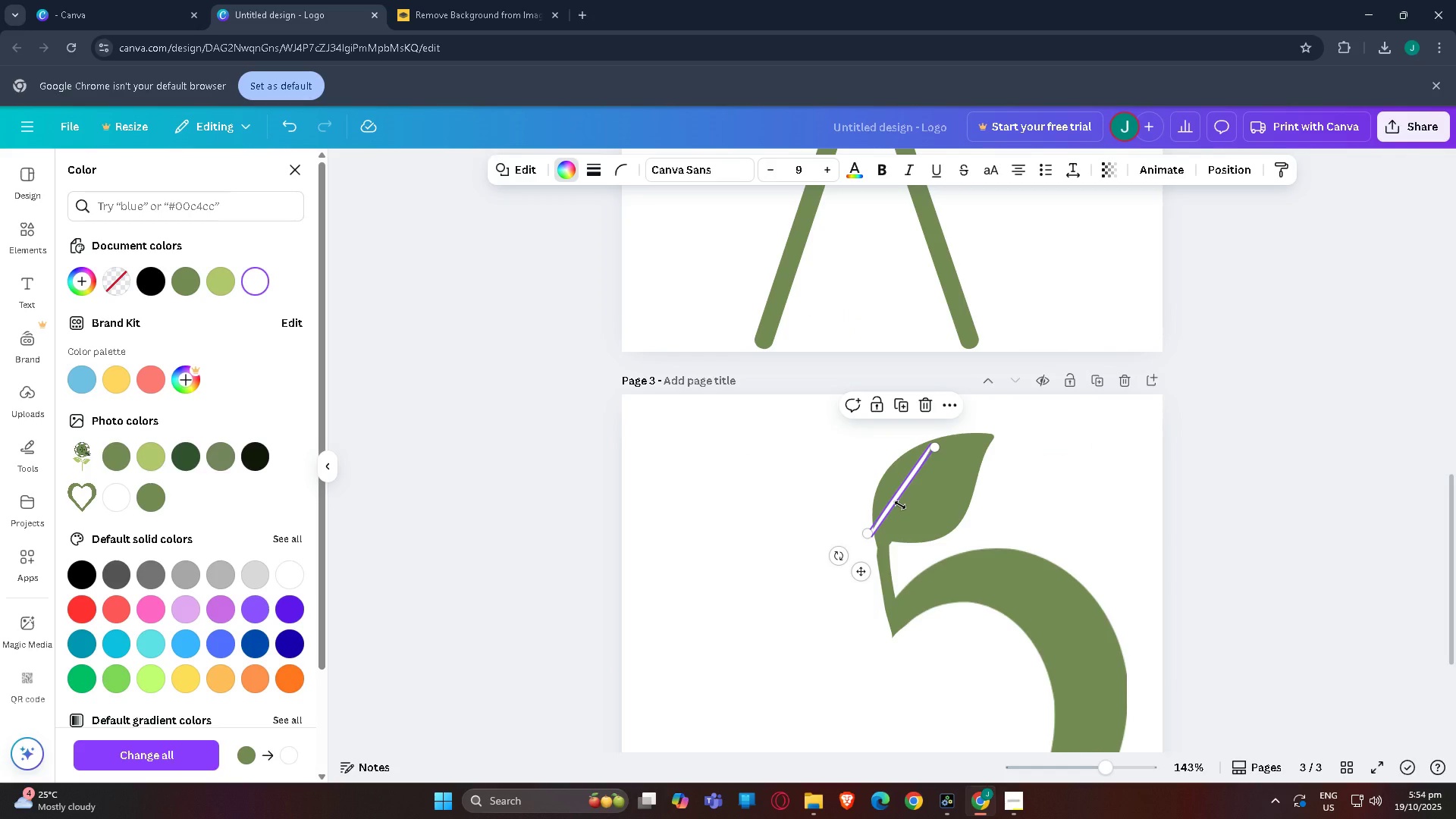 
left_click([900, 505])
 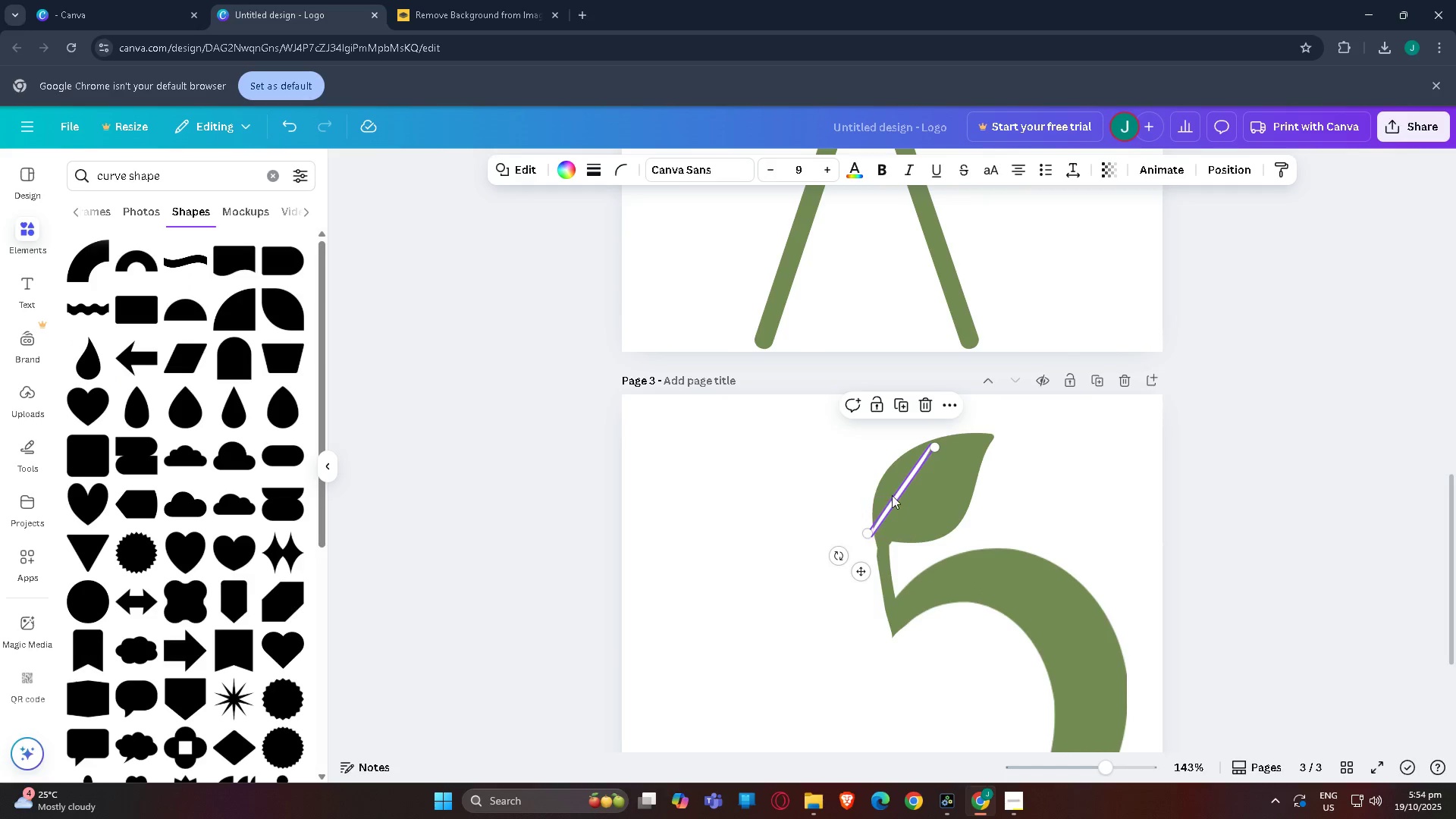 
left_click([896, 496])
 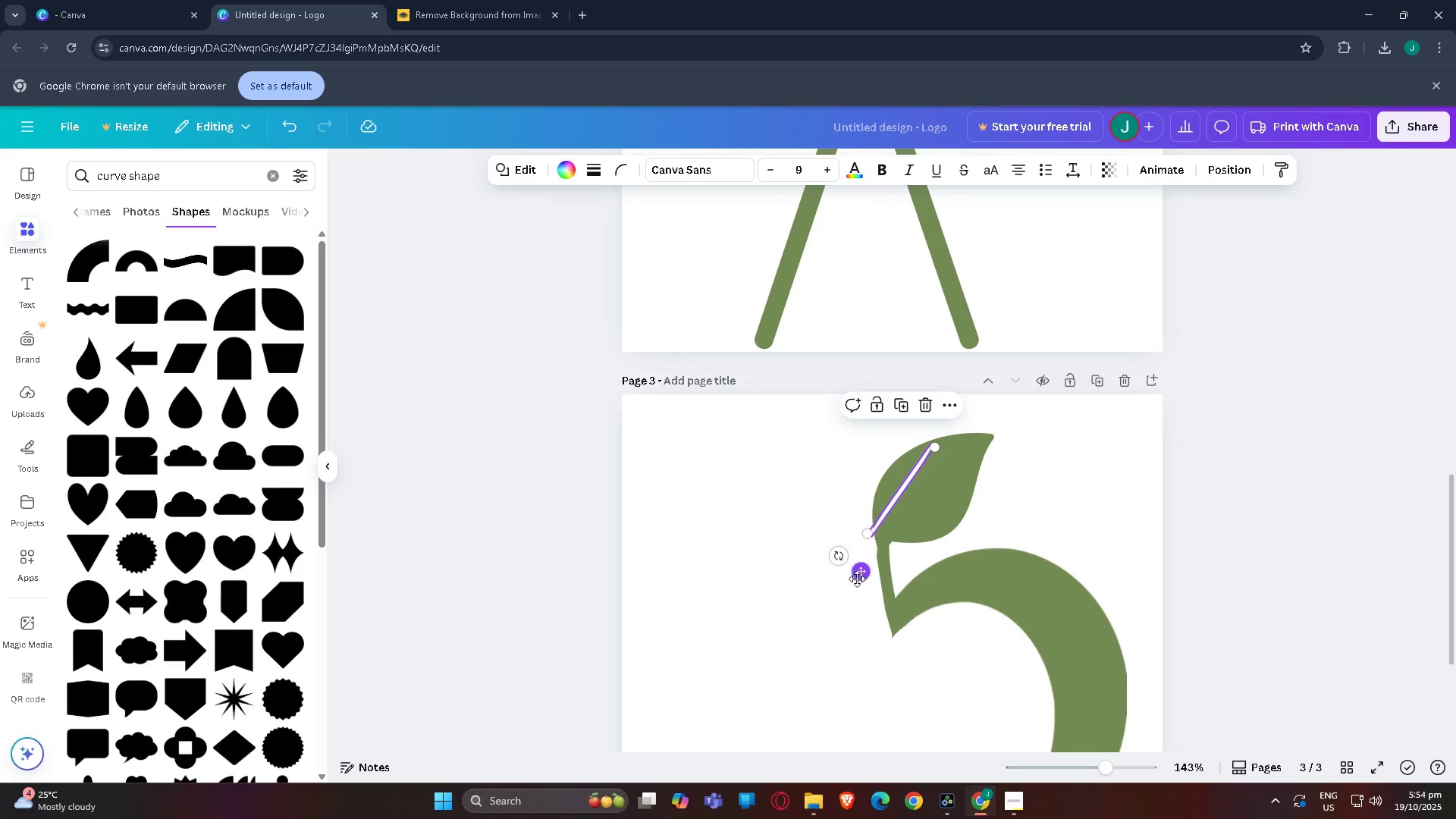 
left_click_drag(start_coordinate=[857, 579], to_coordinate=[877, 573])
 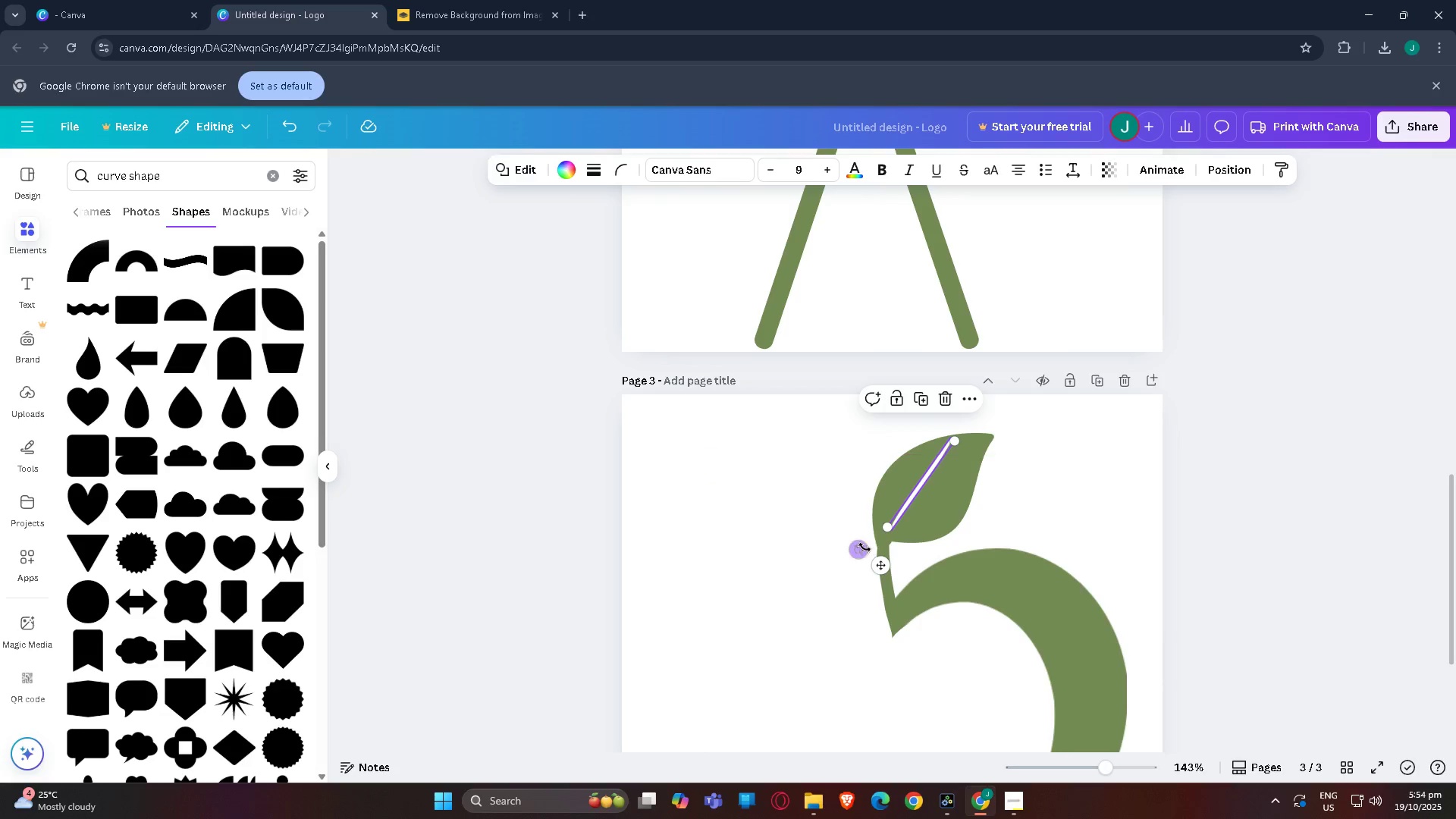 
left_click_drag(start_coordinate=[860, 548], to_coordinate=[849, 532])
 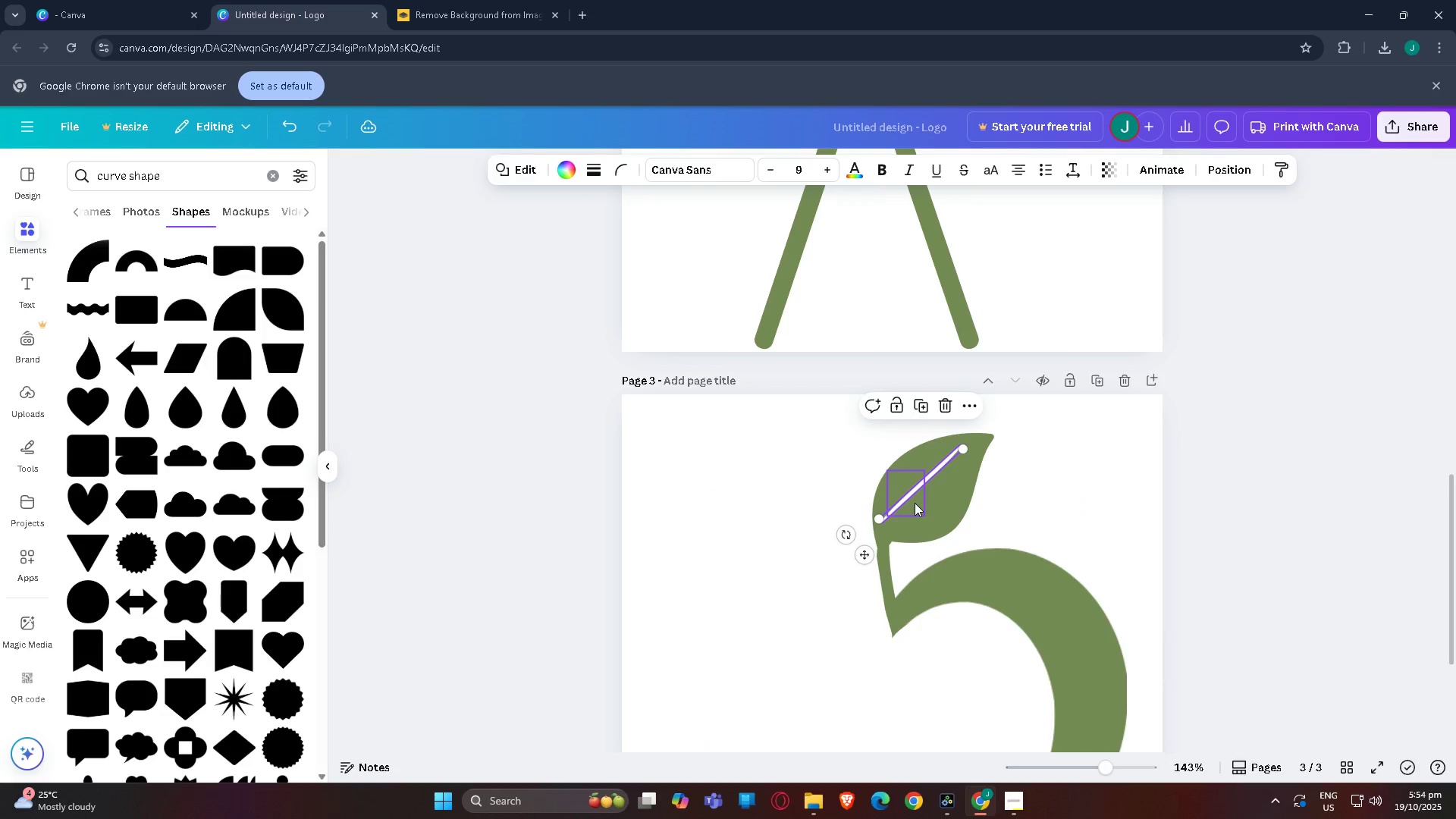 
left_click_drag(start_coordinate=[915, 503], to_coordinate=[922, 506])
 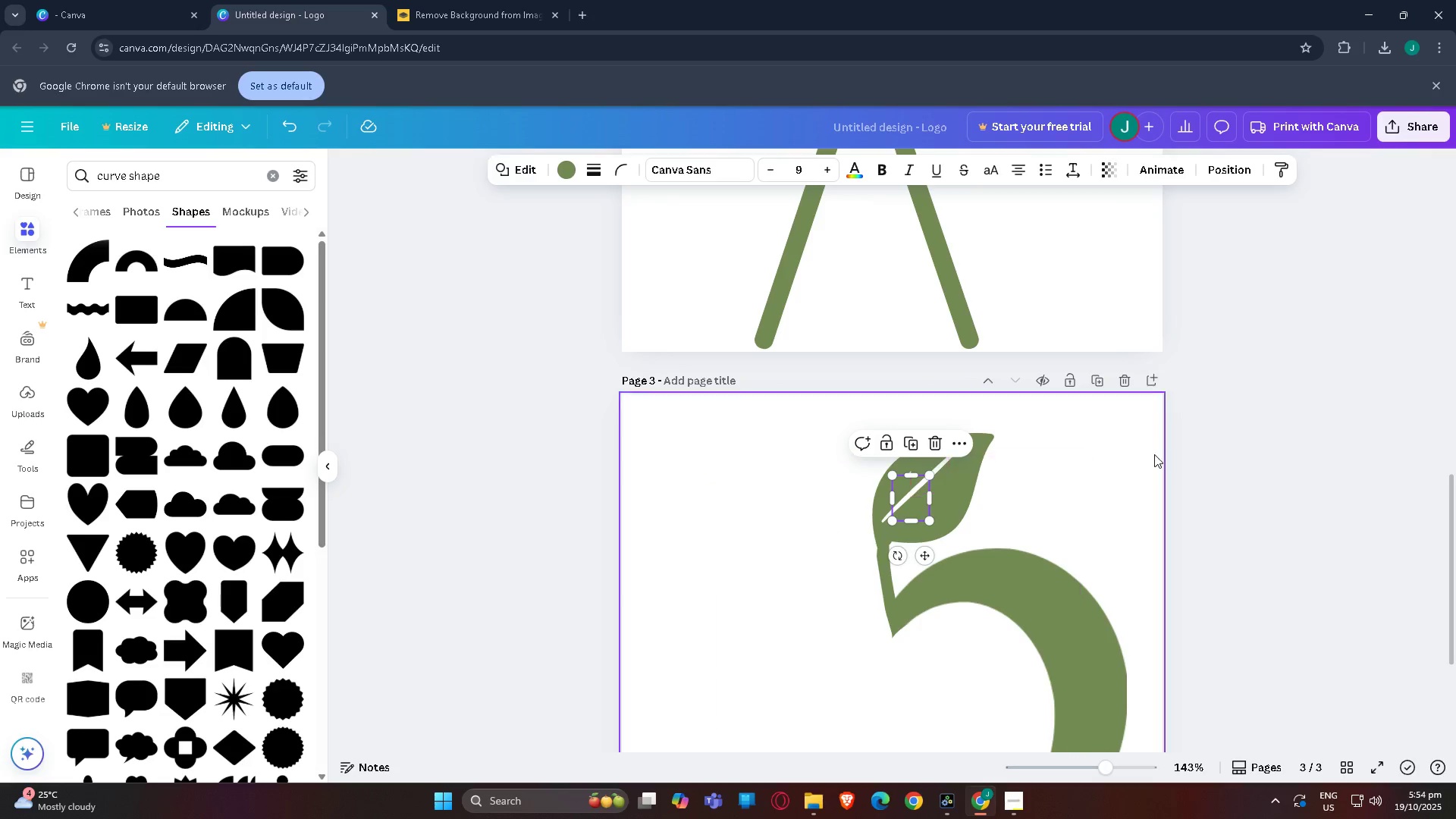 
left_click([1220, 453])
 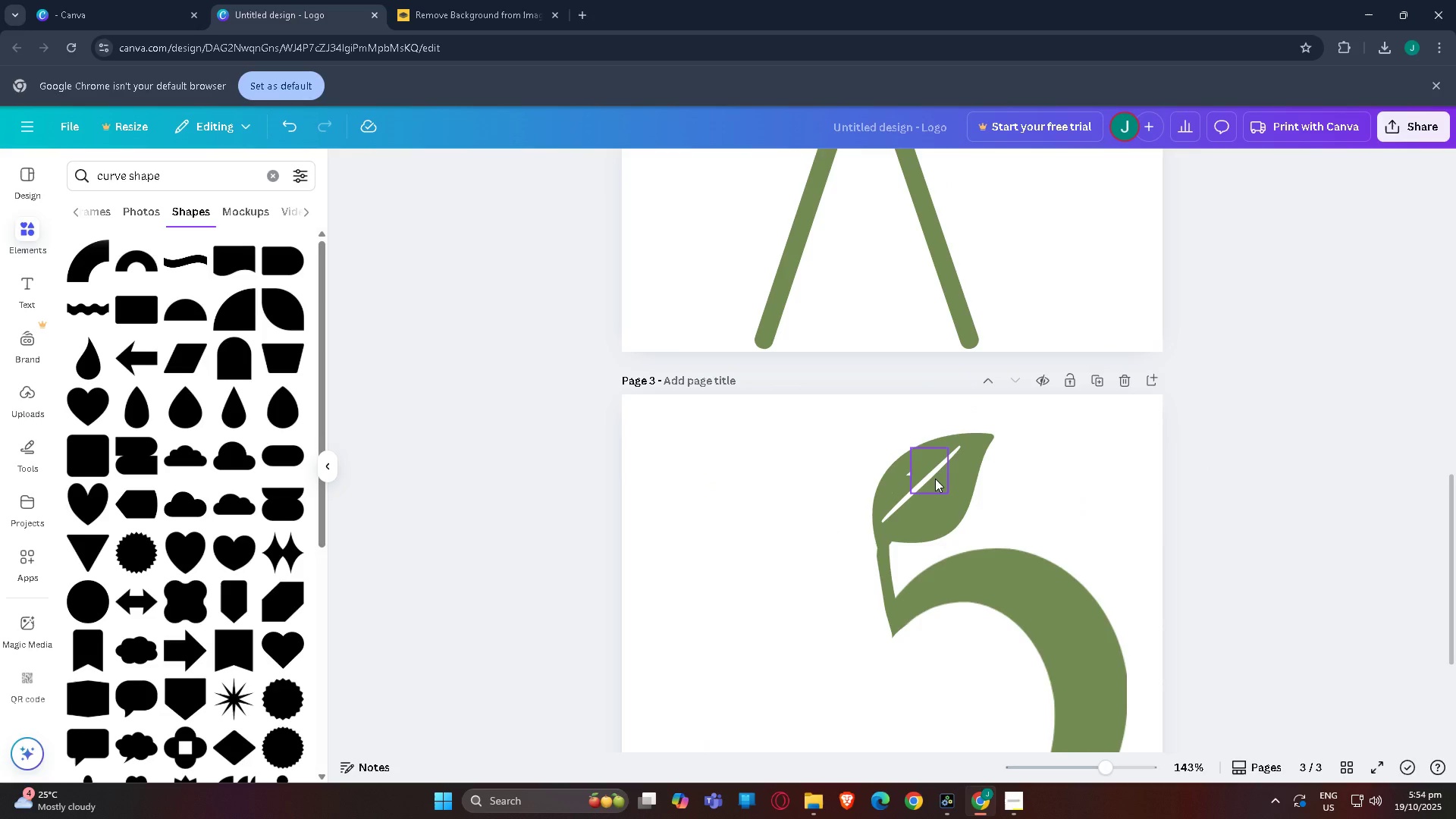 
key(Control+Z)
 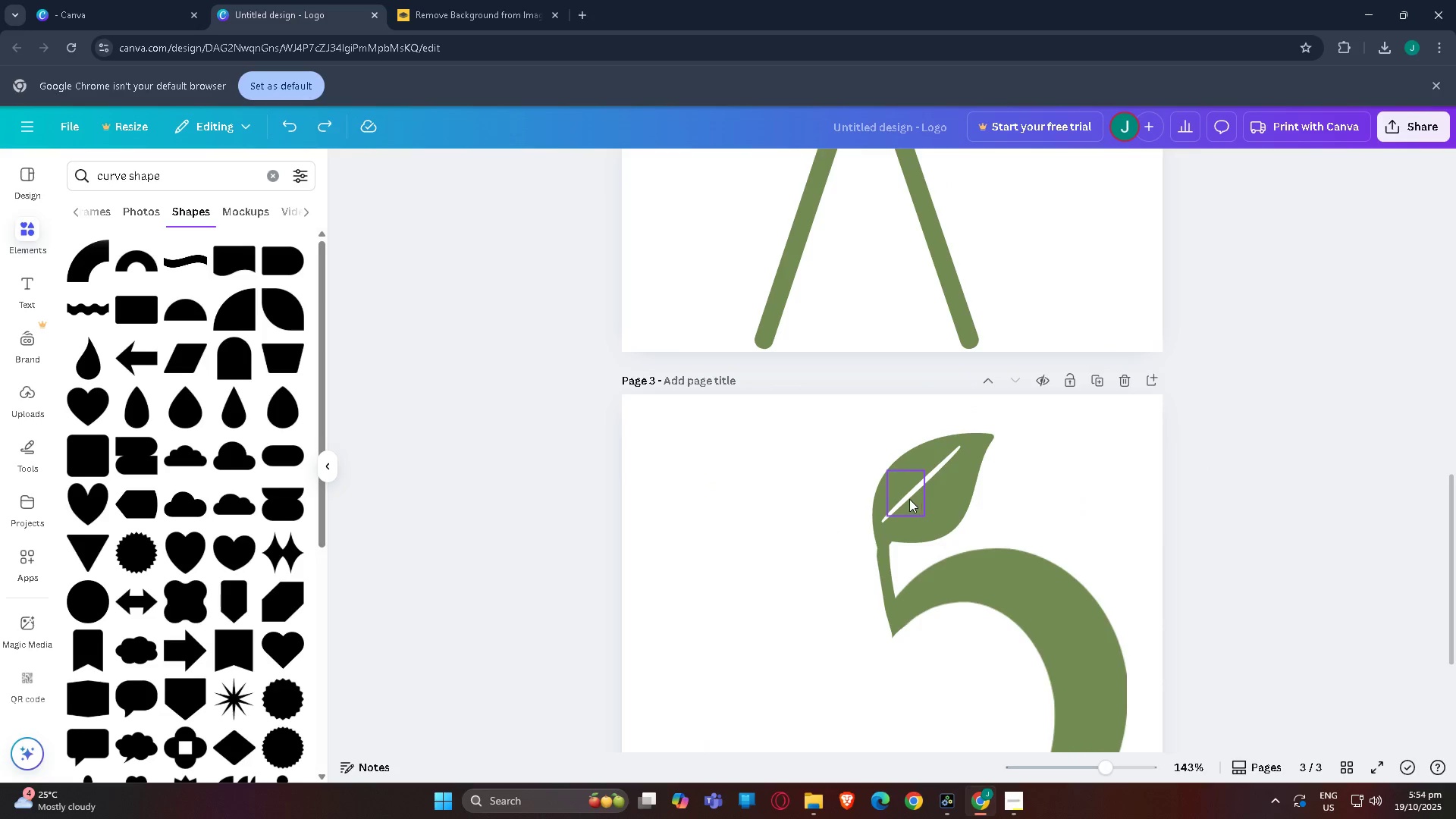 
left_click([909, 499])
 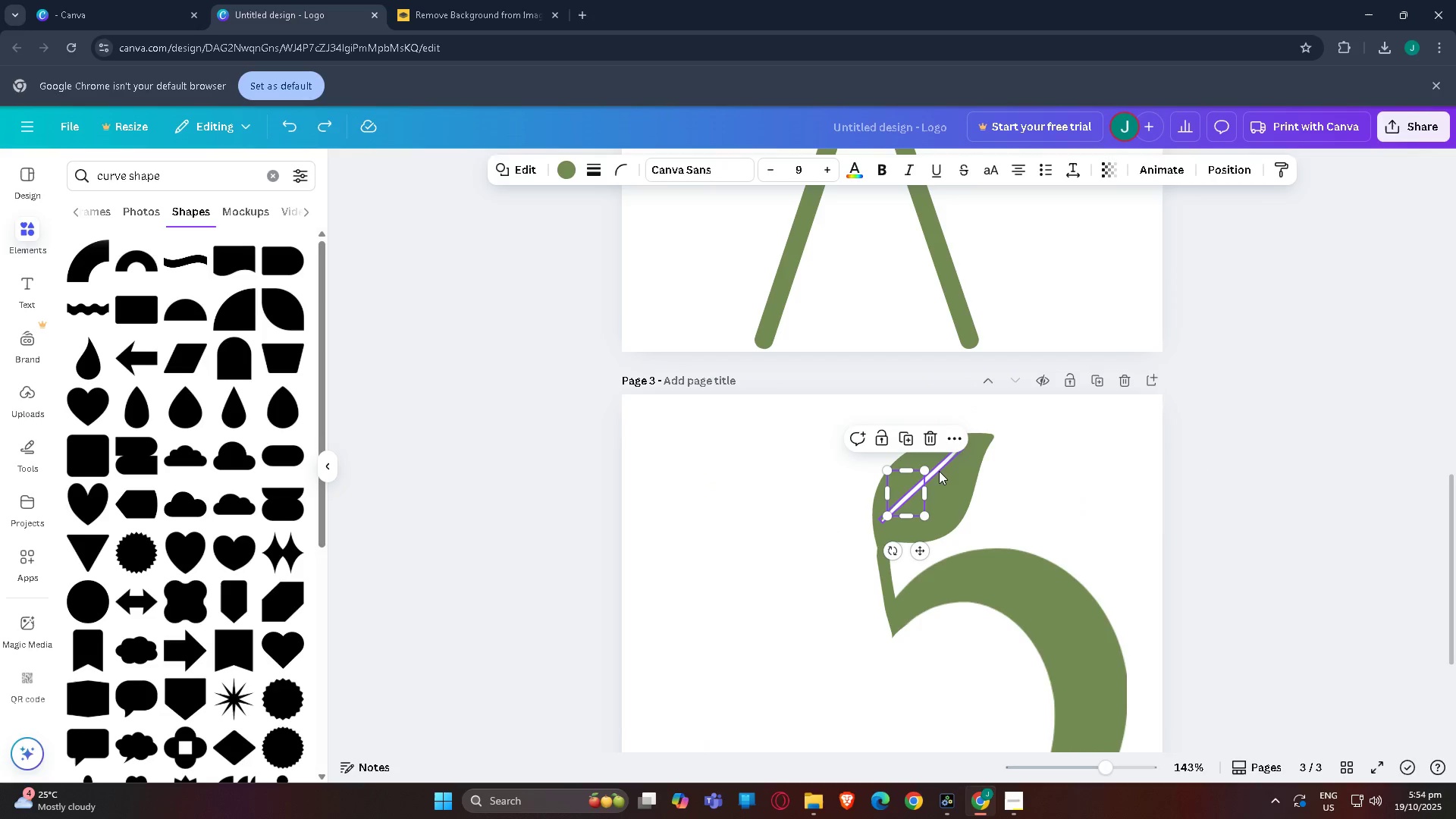 
left_click([939, 471])
 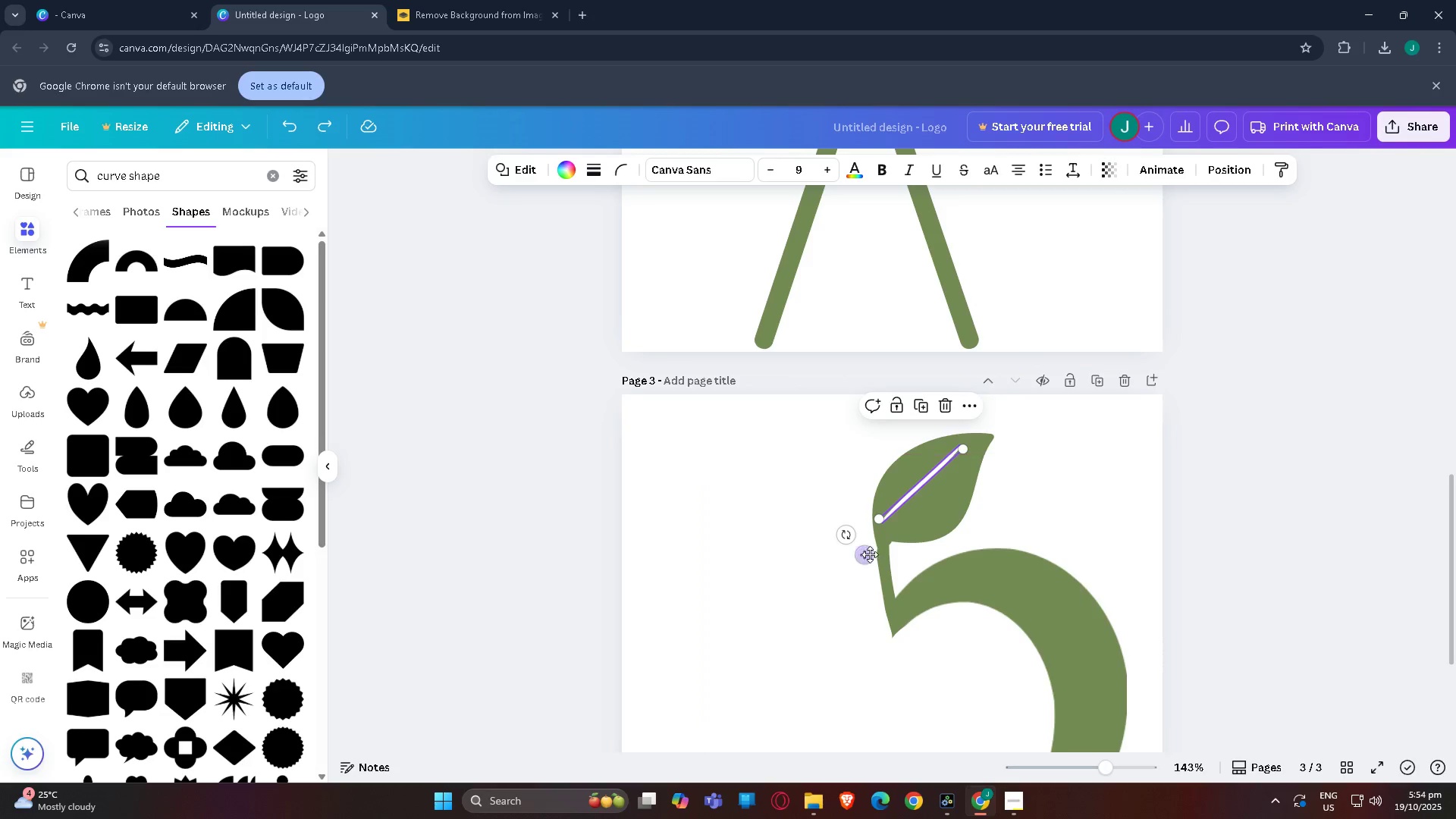 
left_click_drag(start_coordinate=[865, 556], to_coordinate=[874, 558])
 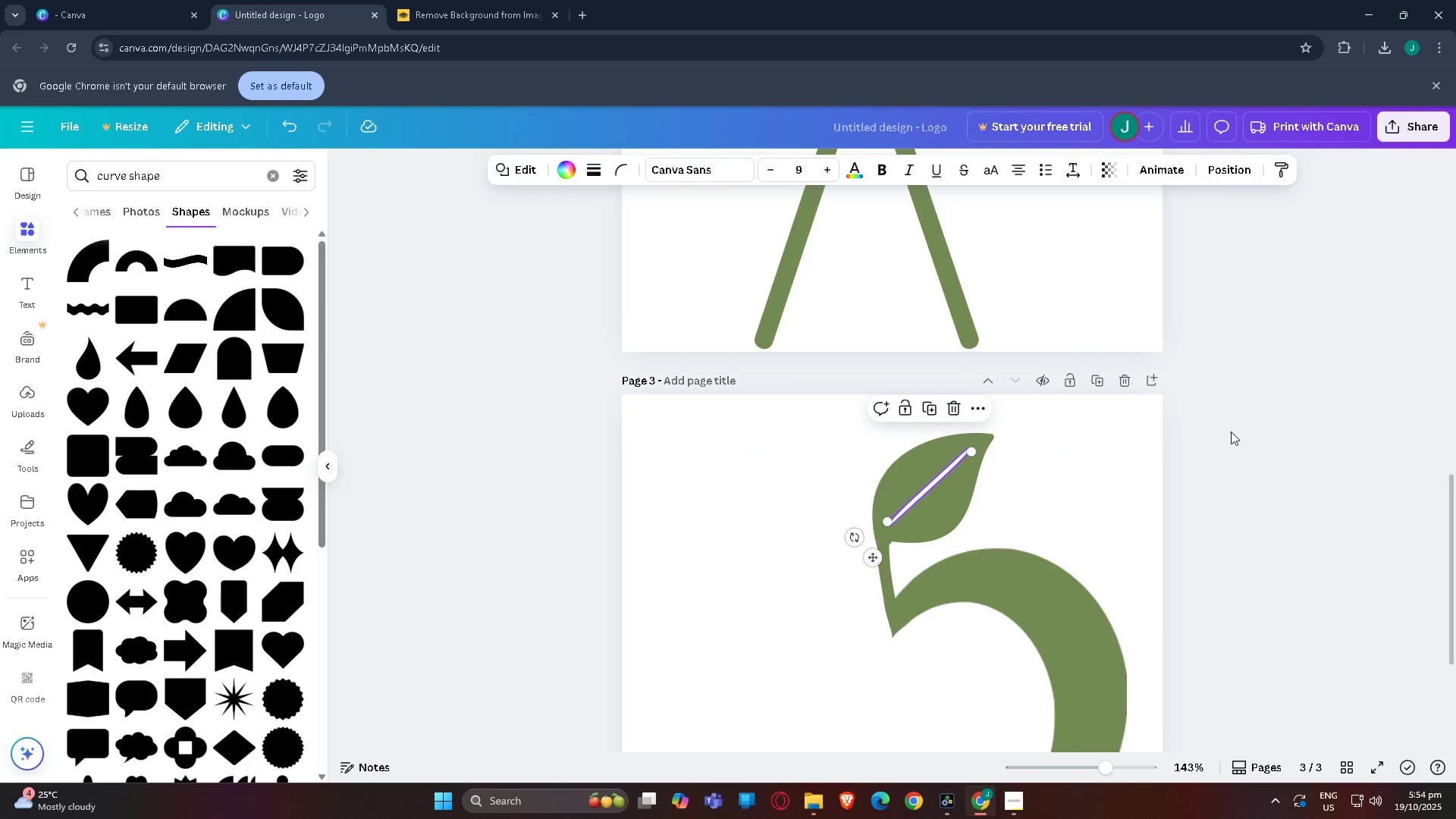 
left_click([1231, 431])
 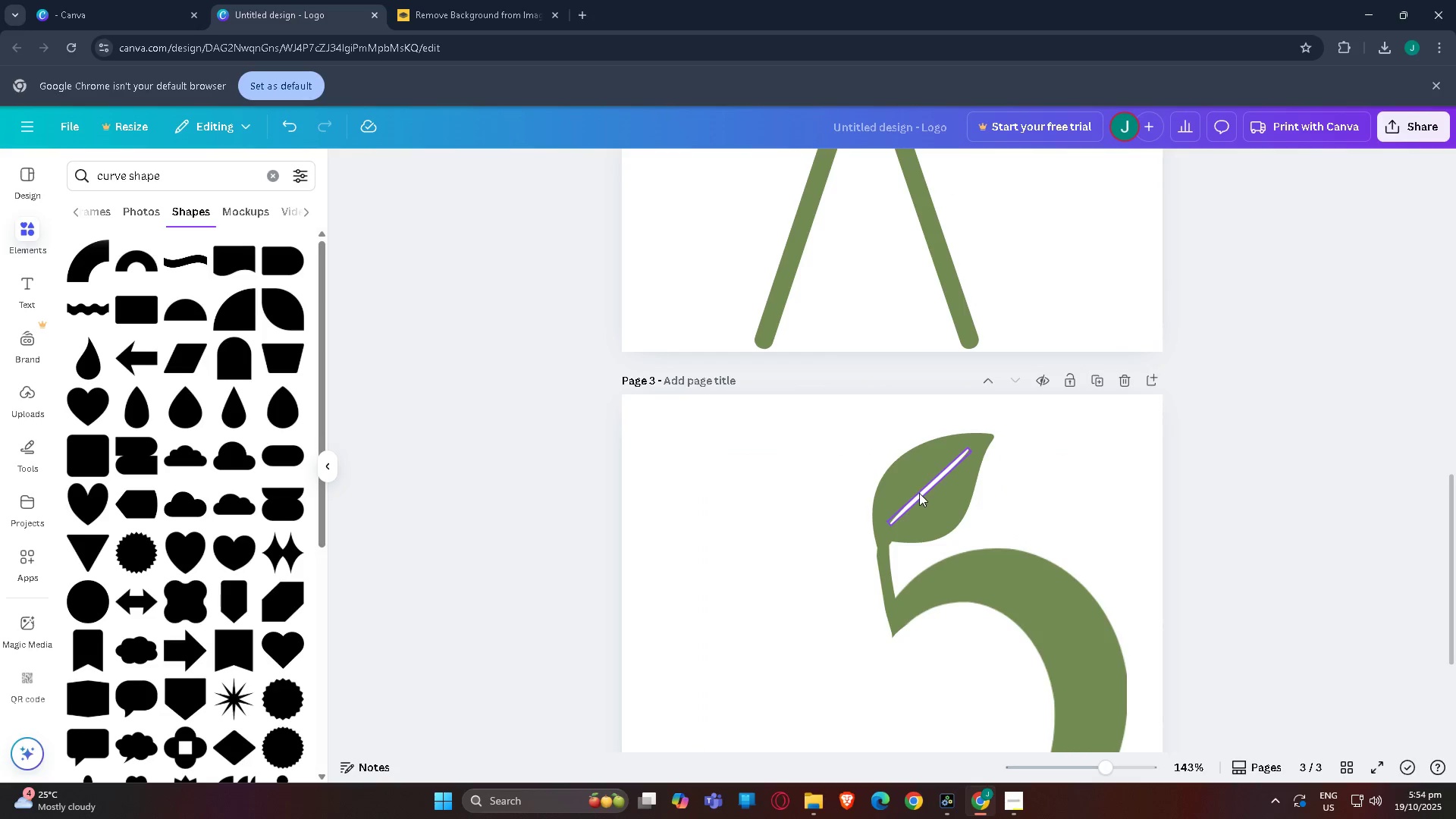 
left_click([918, 493])
 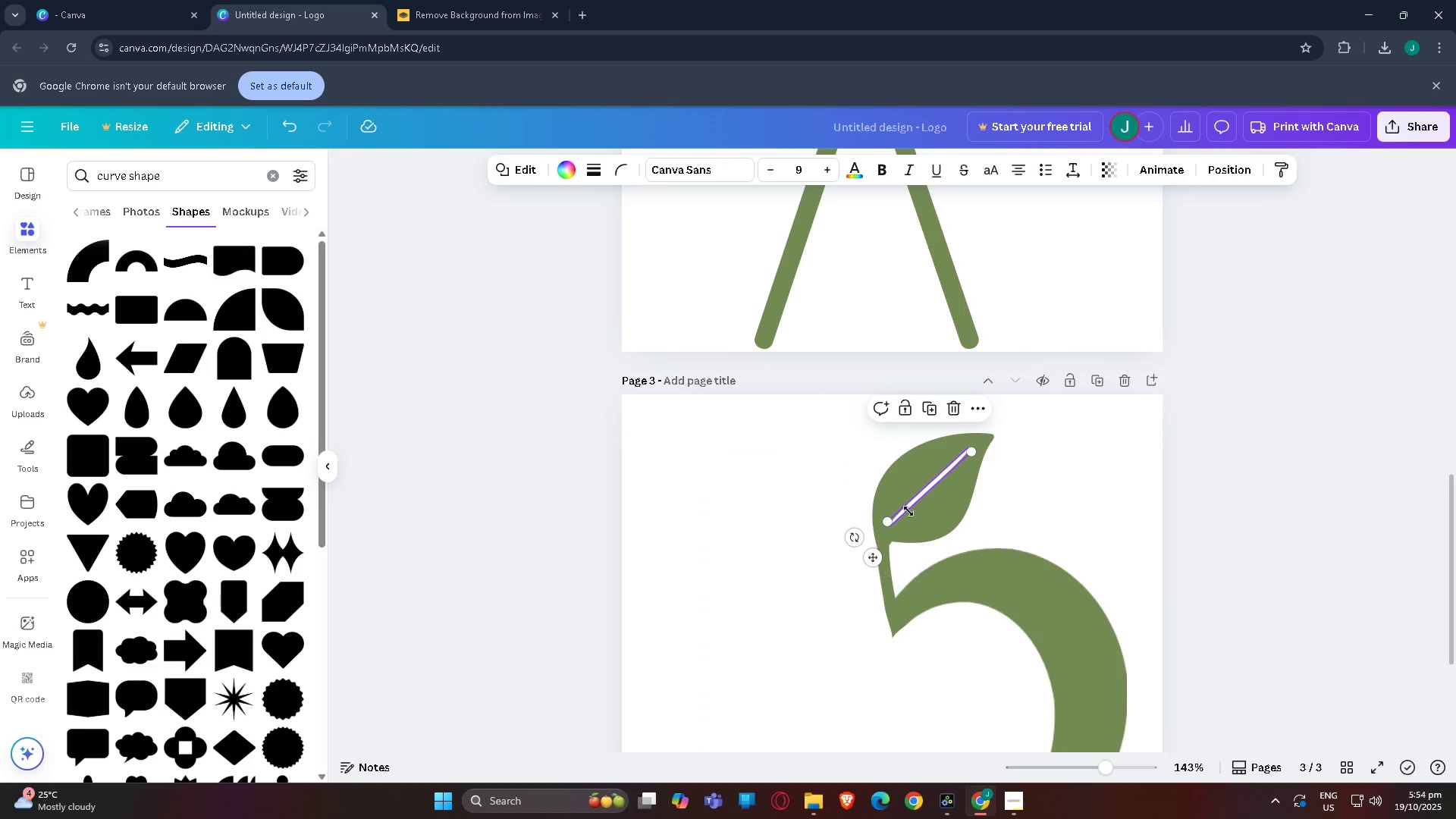 
left_click_drag(start_coordinate=[924, 500], to_coordinate=[939, 505])
 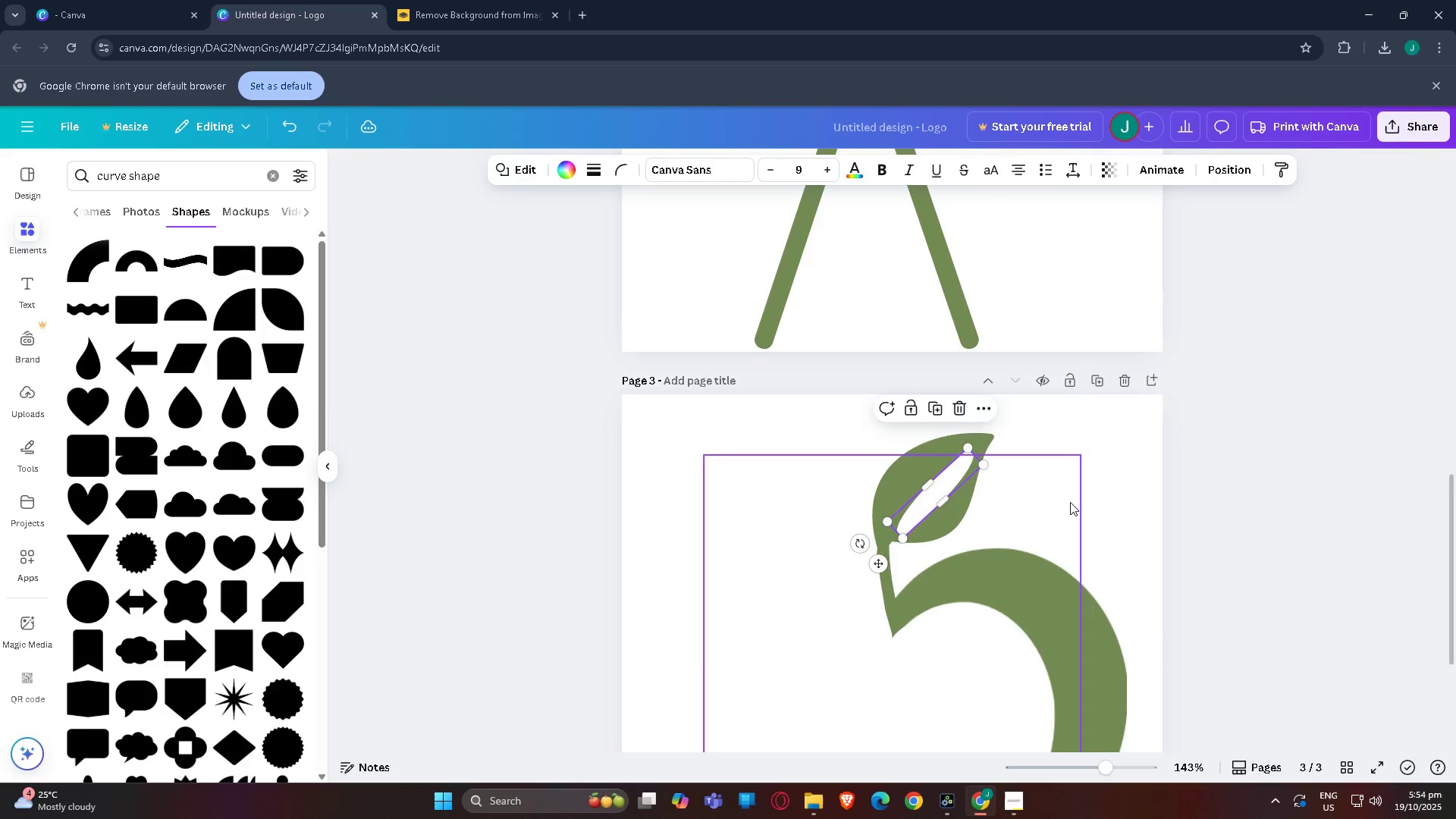 
left_click([1070, 502])
 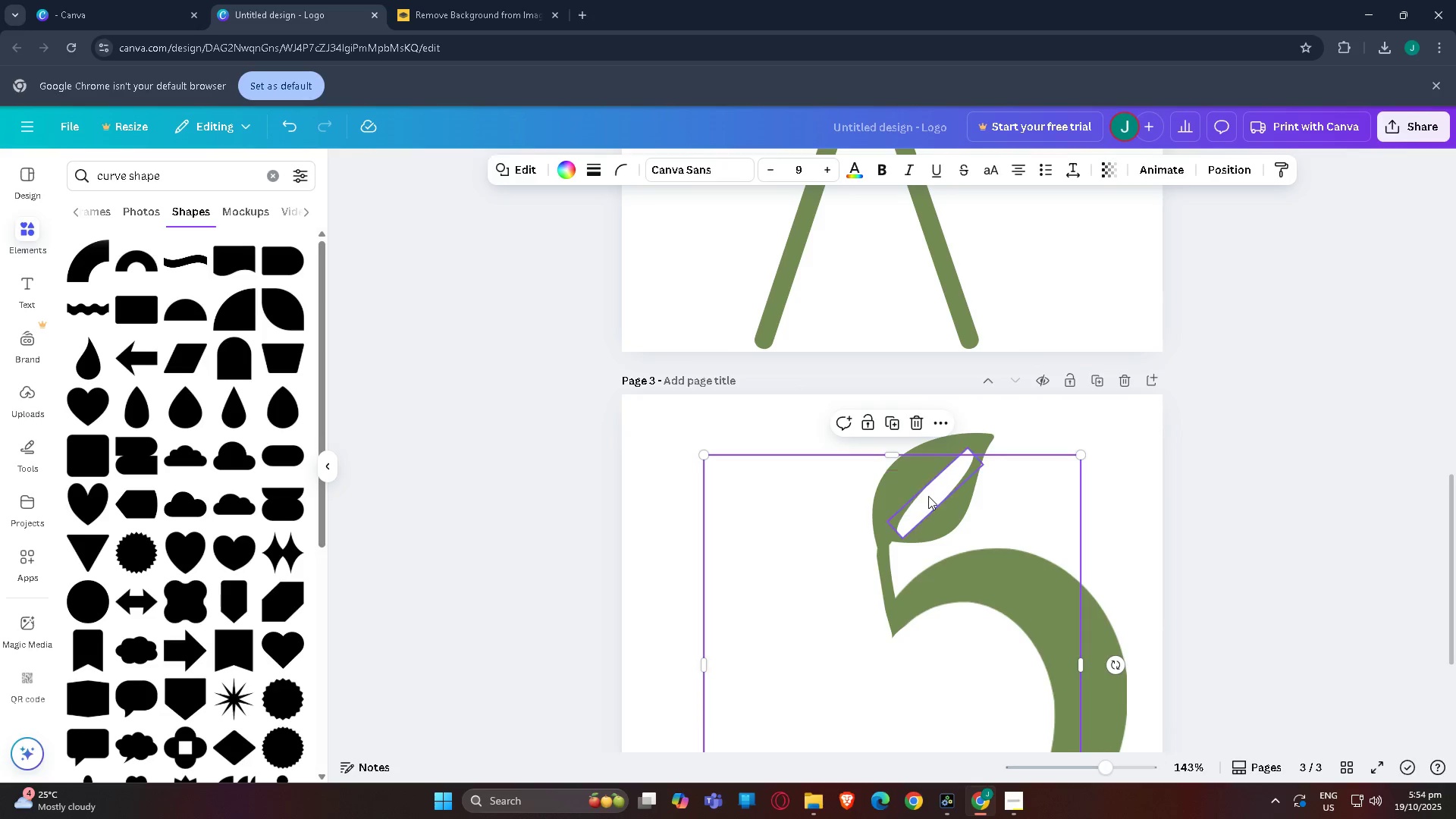 
left_click([928, 496])
 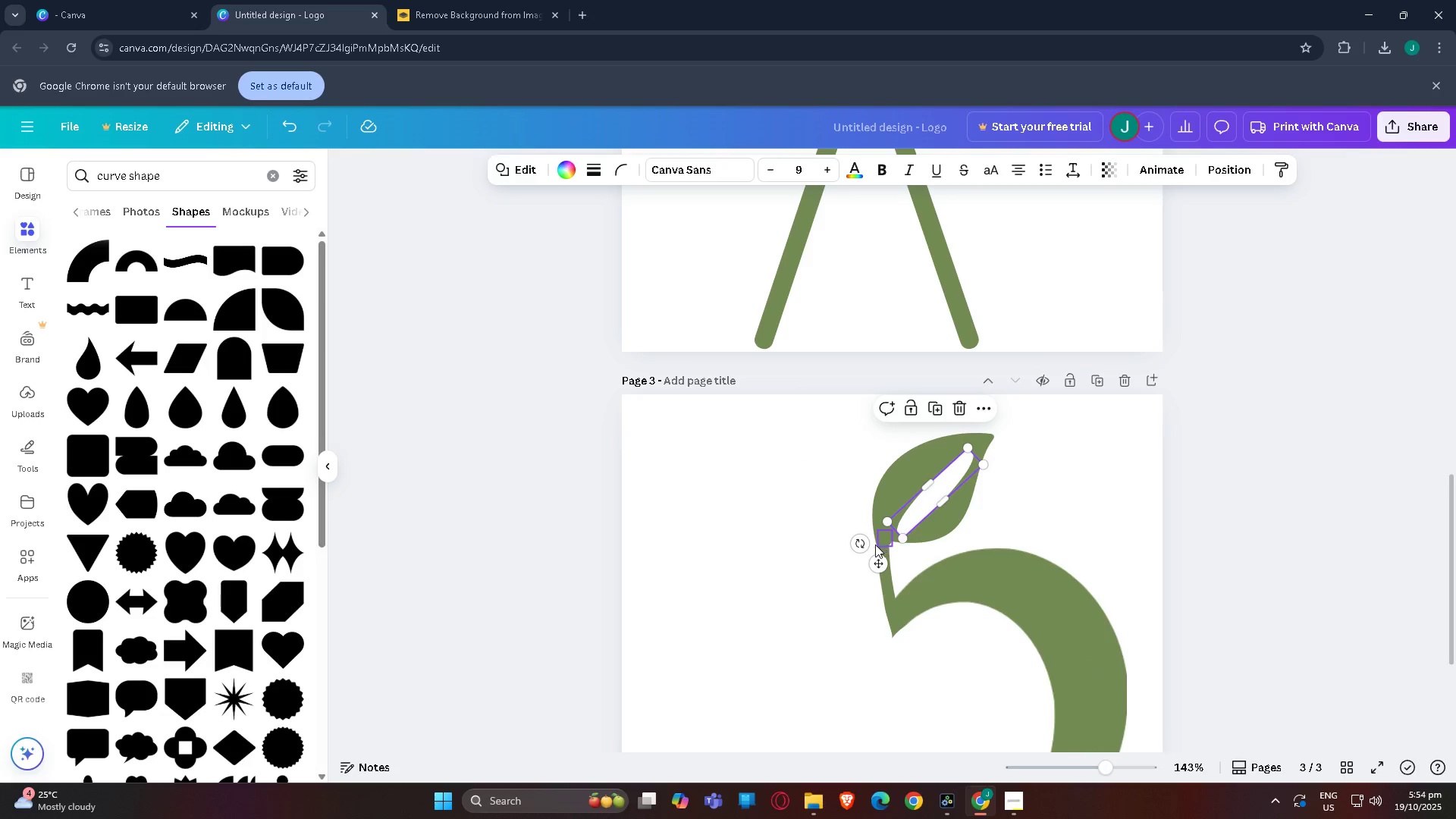 
left_click_drag(start_coordinate=[859, 546], to_coordinate=[1012, 443])
 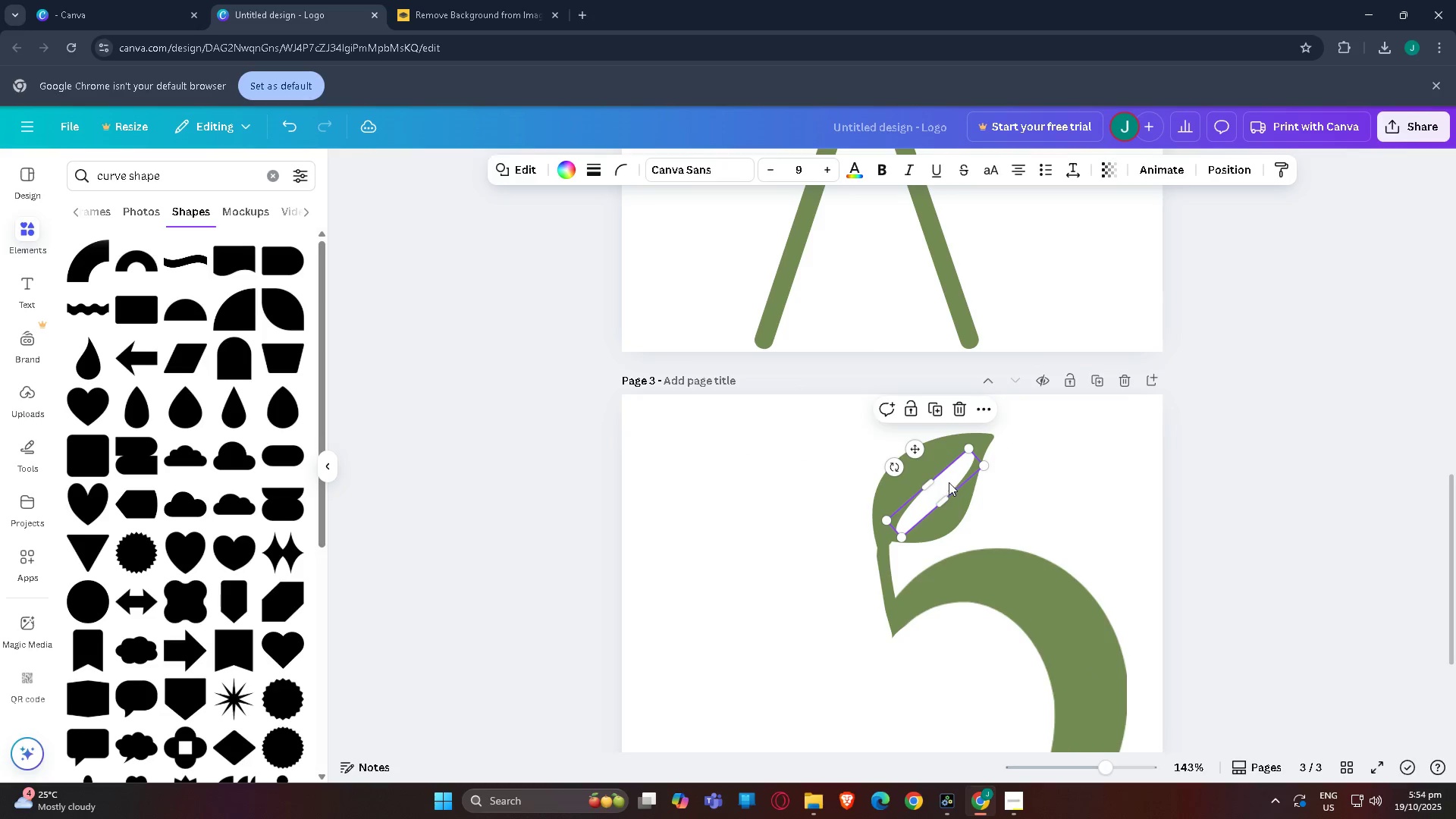 
left_click_drag(start_coordinate=[945, 481], to_coordinate=[945, 471])
 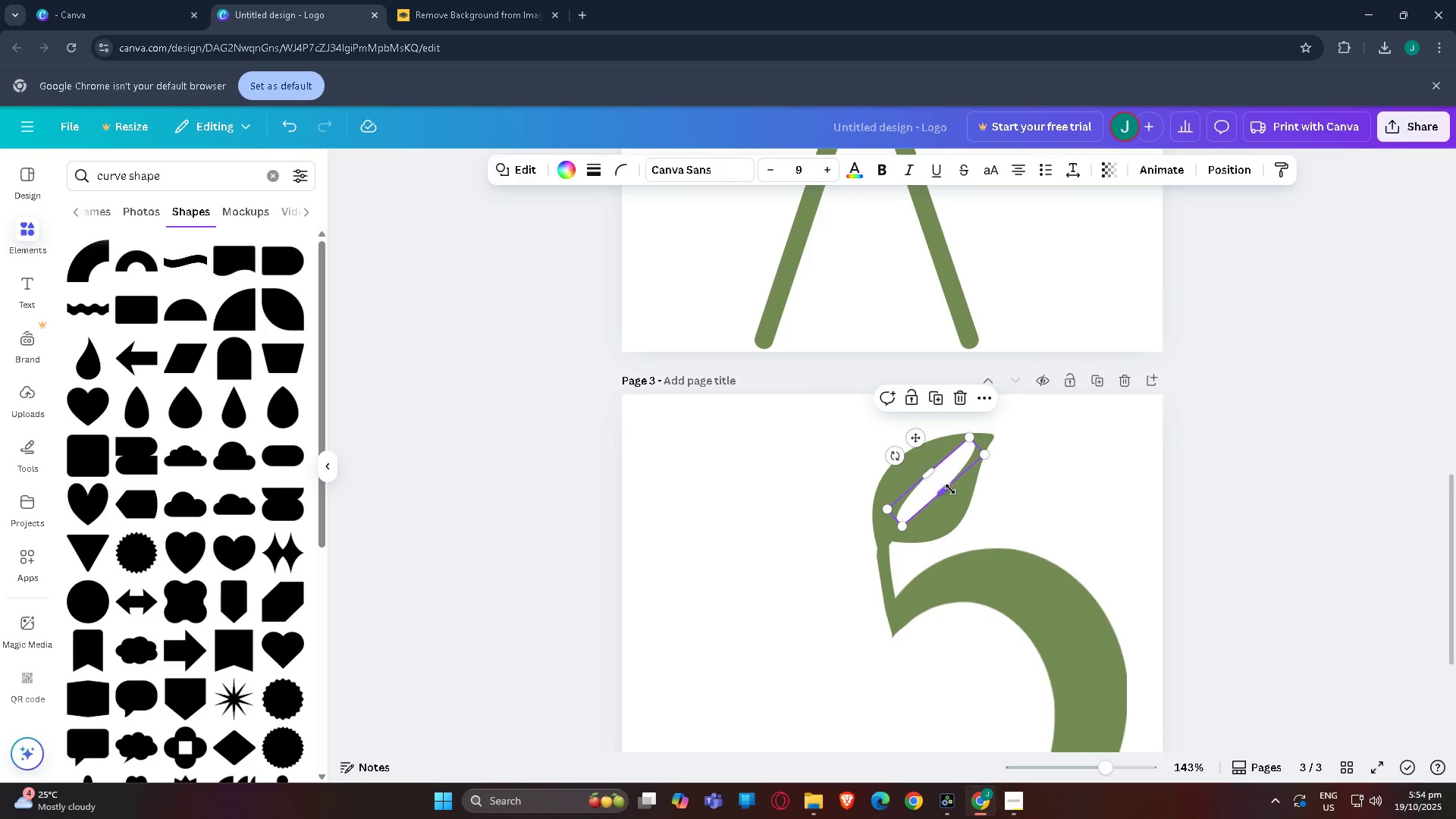 
left_click_drag(start_coordinate=[949, 491], to_coordinate=[929, 481])
 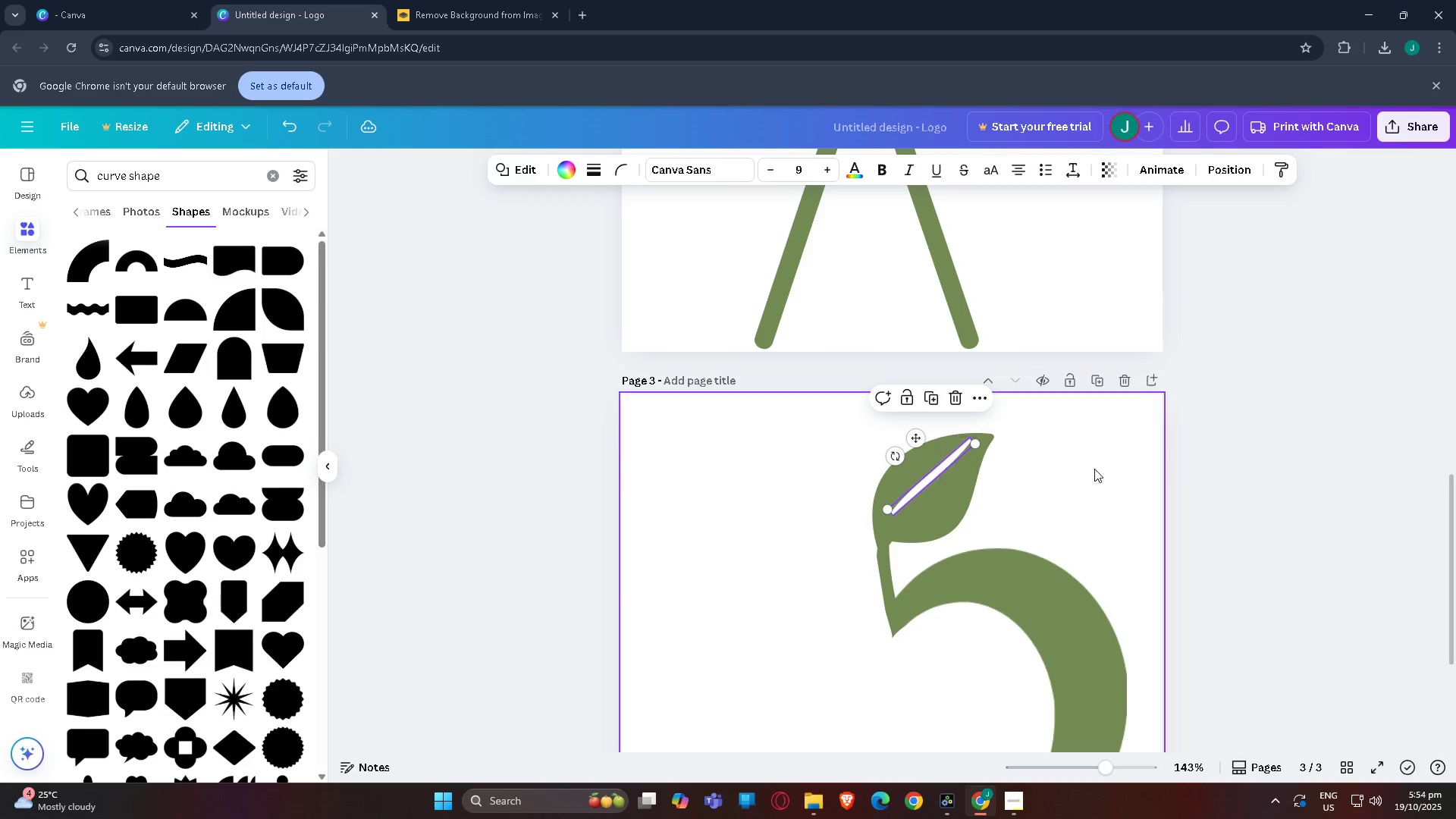 
left_click([1094, 469])
 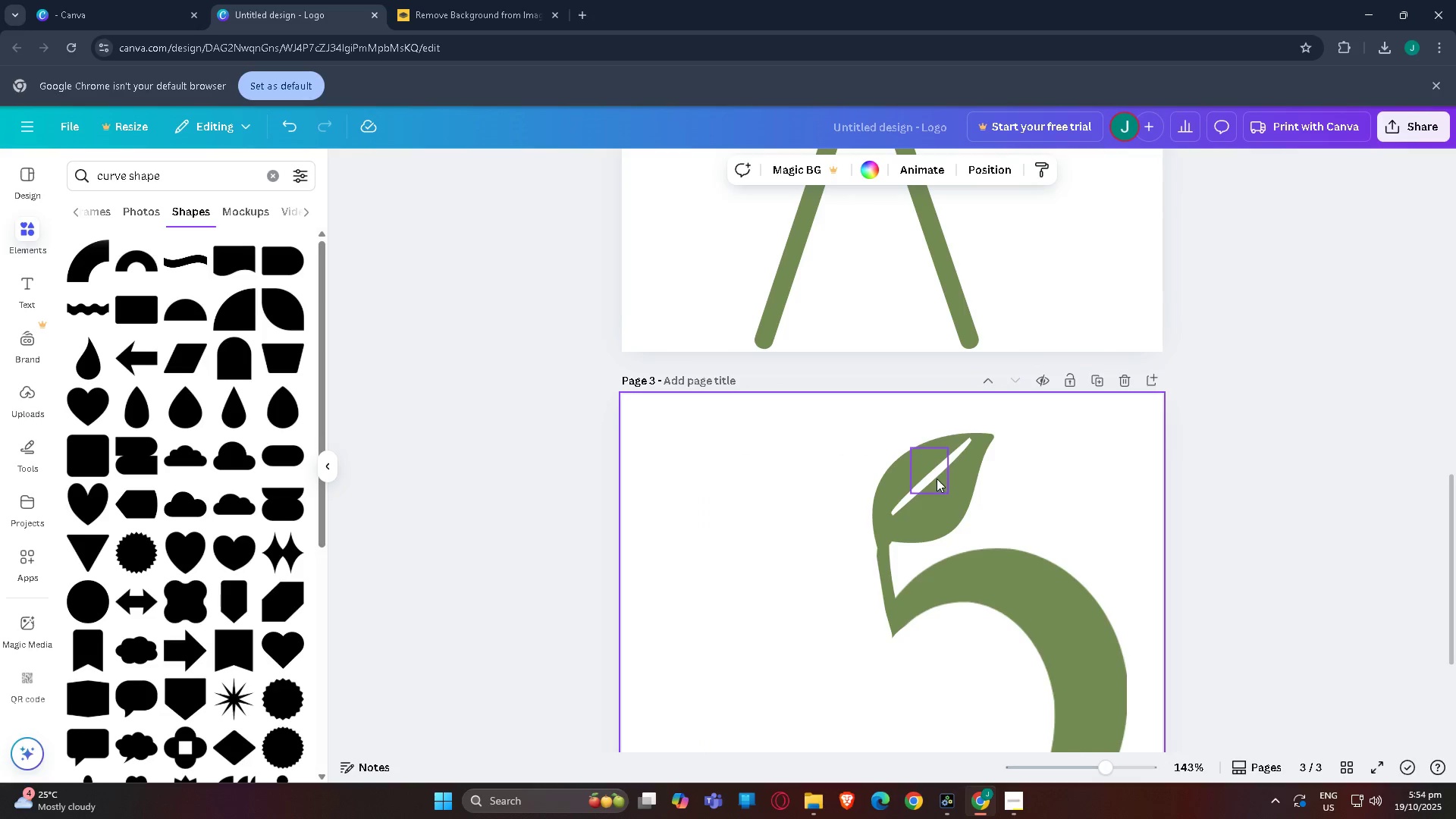 
left_click_drag(start_coordinate=[934, 479], to_coordinate=[931, 485])
 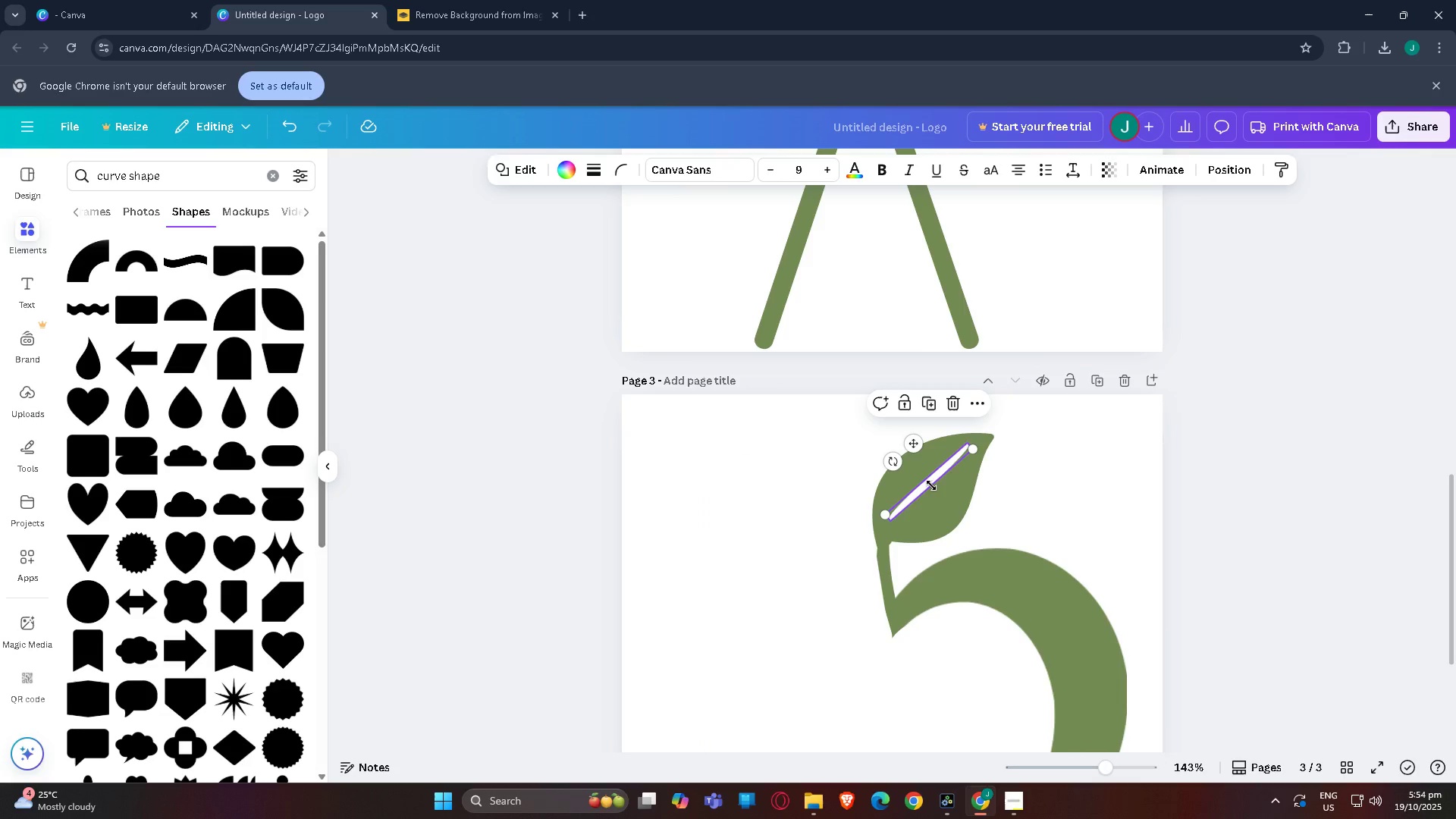 
left_click_drag(start_coordinate=[931, 485], to_coordinate=[924, 483])
 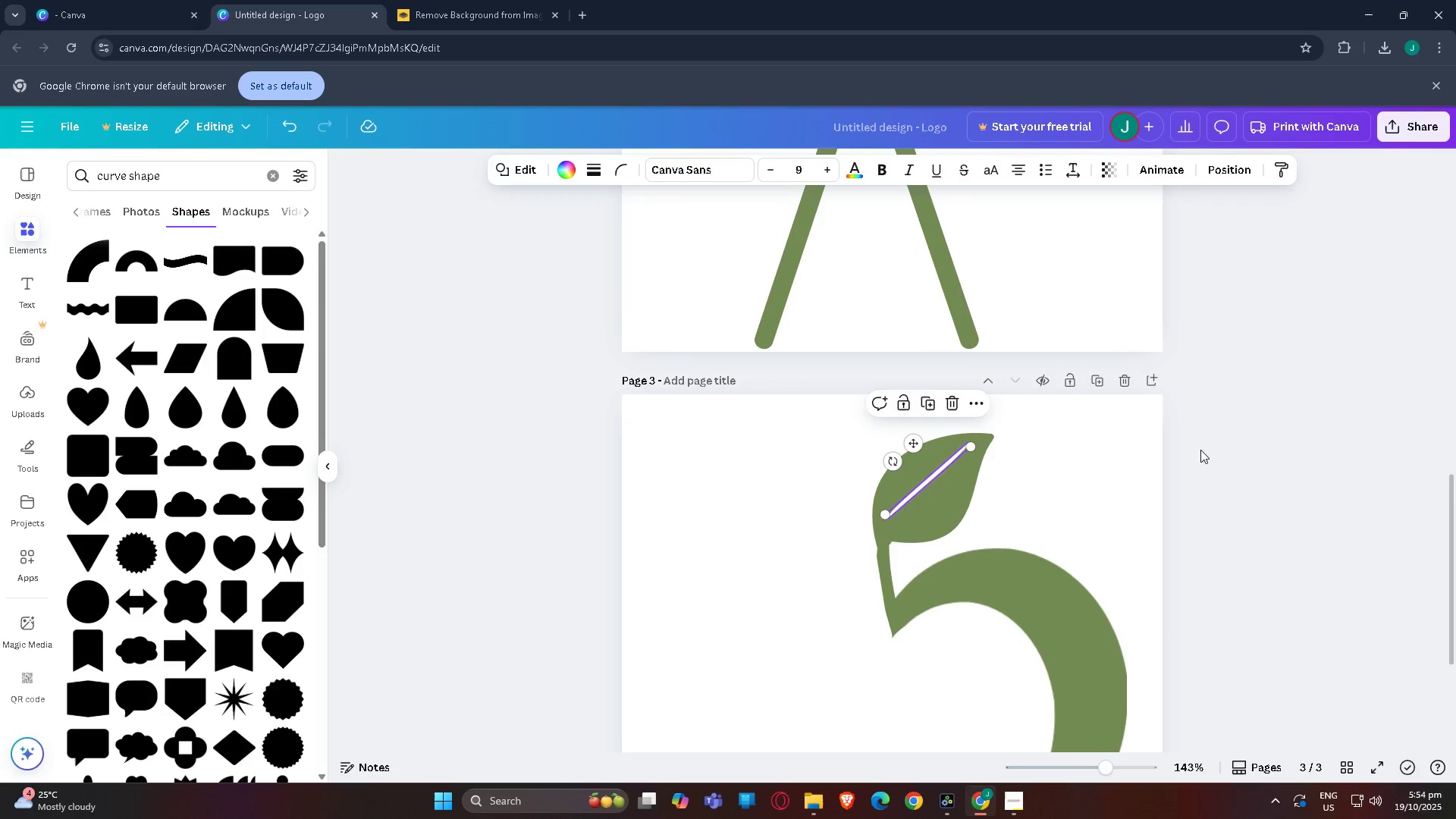 
left_click([1200, 450])
 